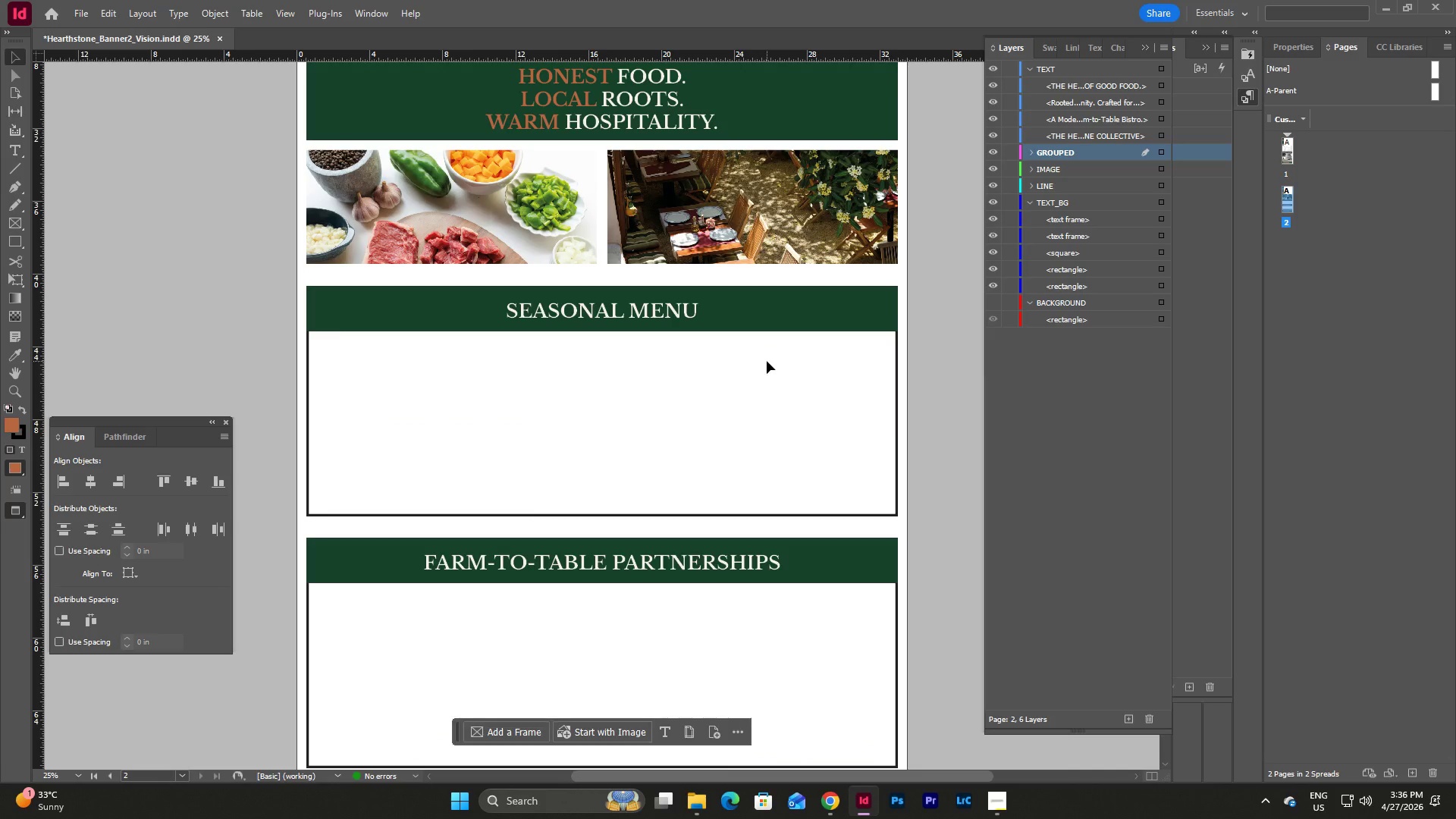 
scroll: coordinate [723, 446], scroll_direction: up, amount: 1.0
 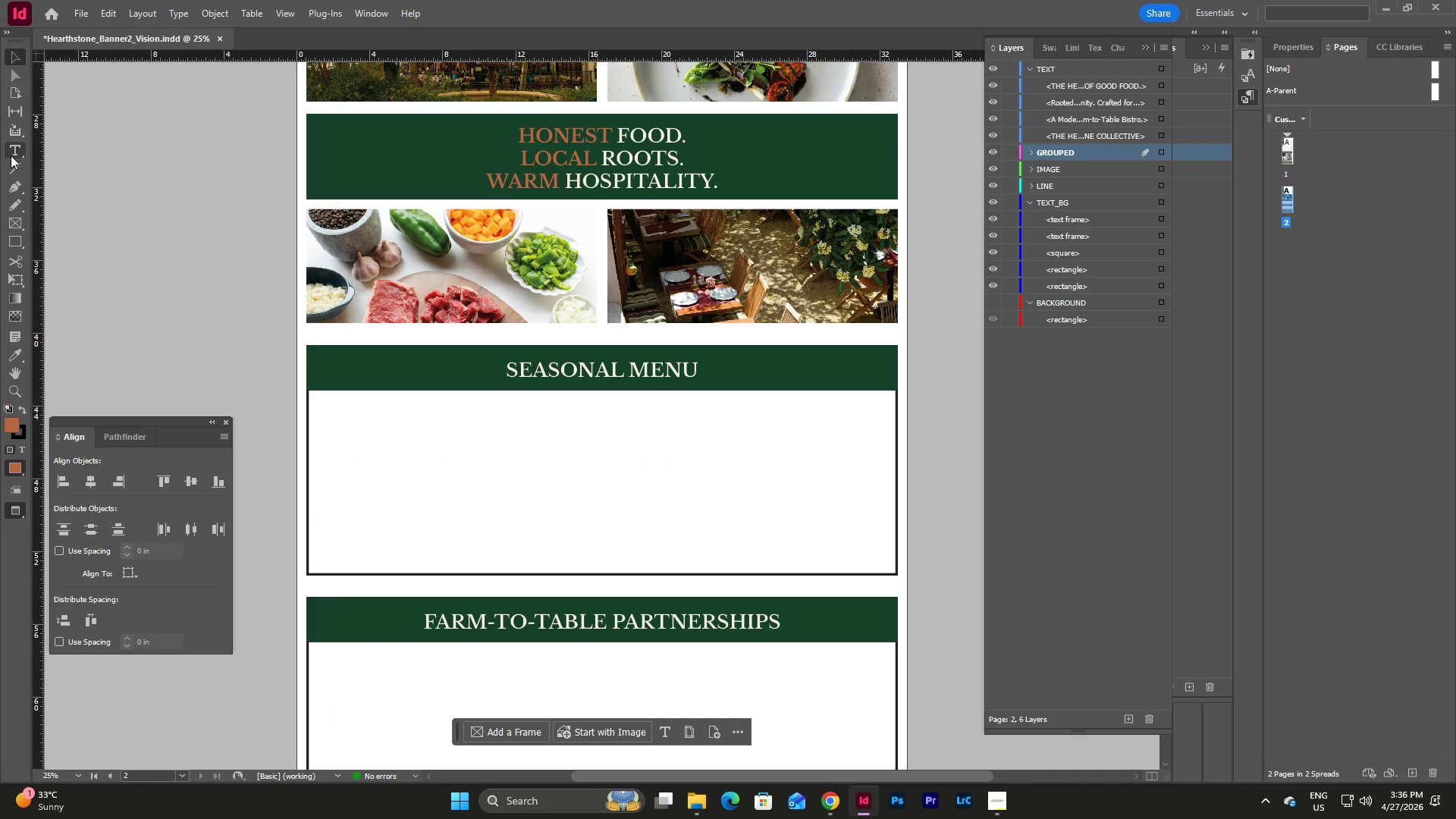 
left_click([15, 149])
 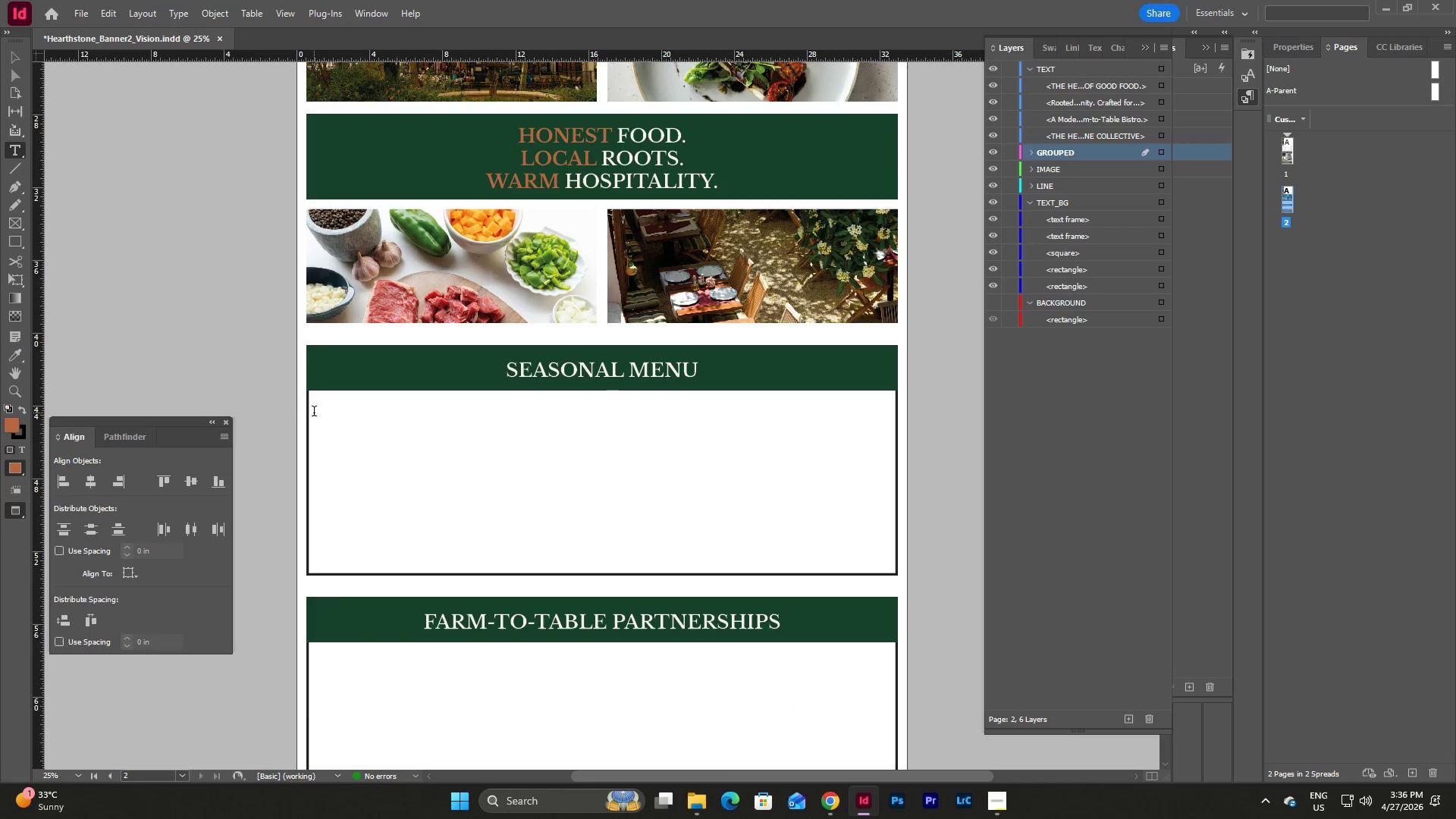 
scroll: coordinate [658, 533], scroll_direction: up, amount: 30.0
 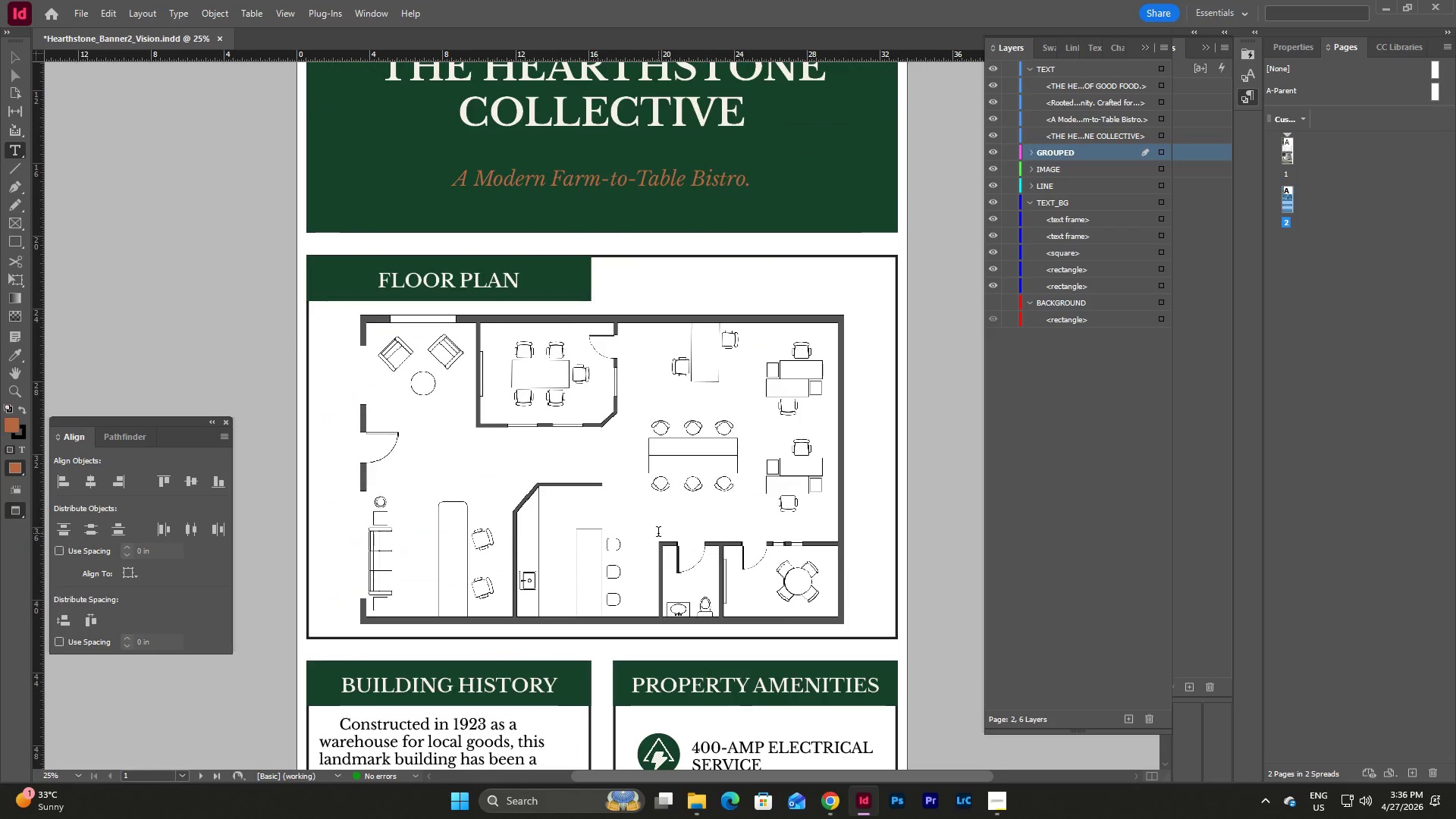 
scroll: coordinate [657, 509], scroll_direction: down, amount: 31.0
 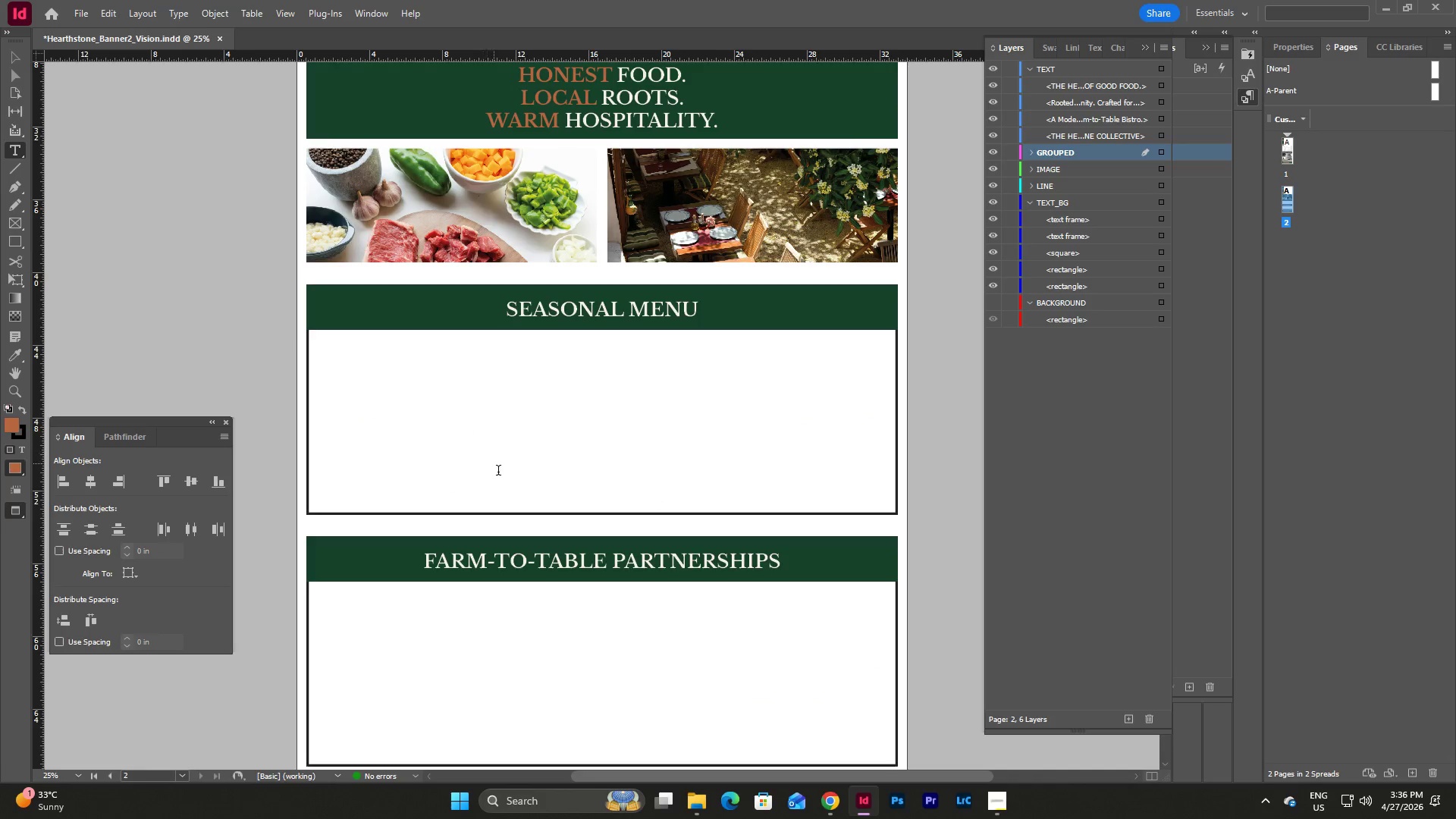 
scroll: coordinate [499, 472], scroll_direction: up, amount: 1.0
 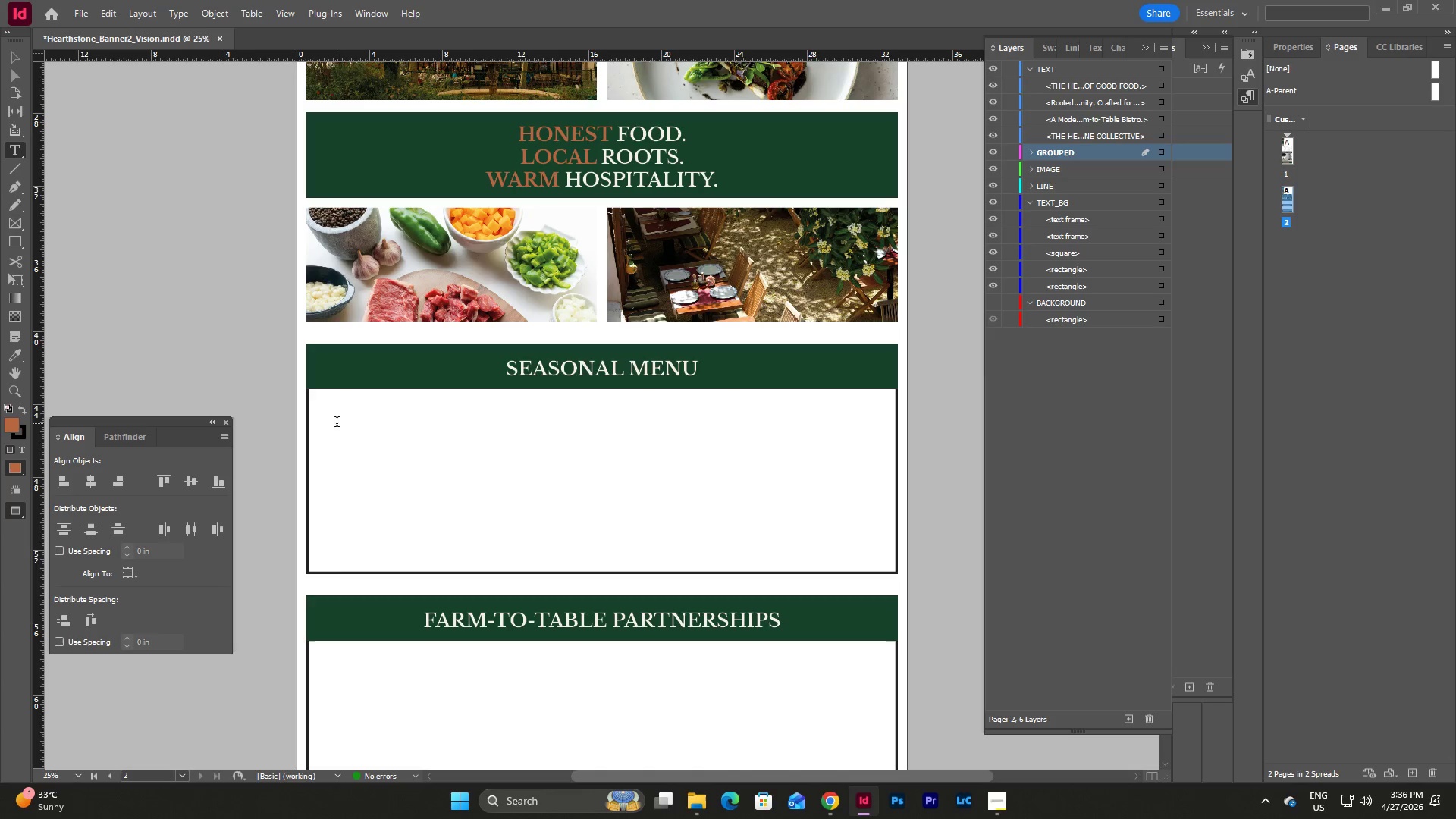 
left_click_drag(start_coordinate=[325, 416], to_coordinate=[485, 464])
 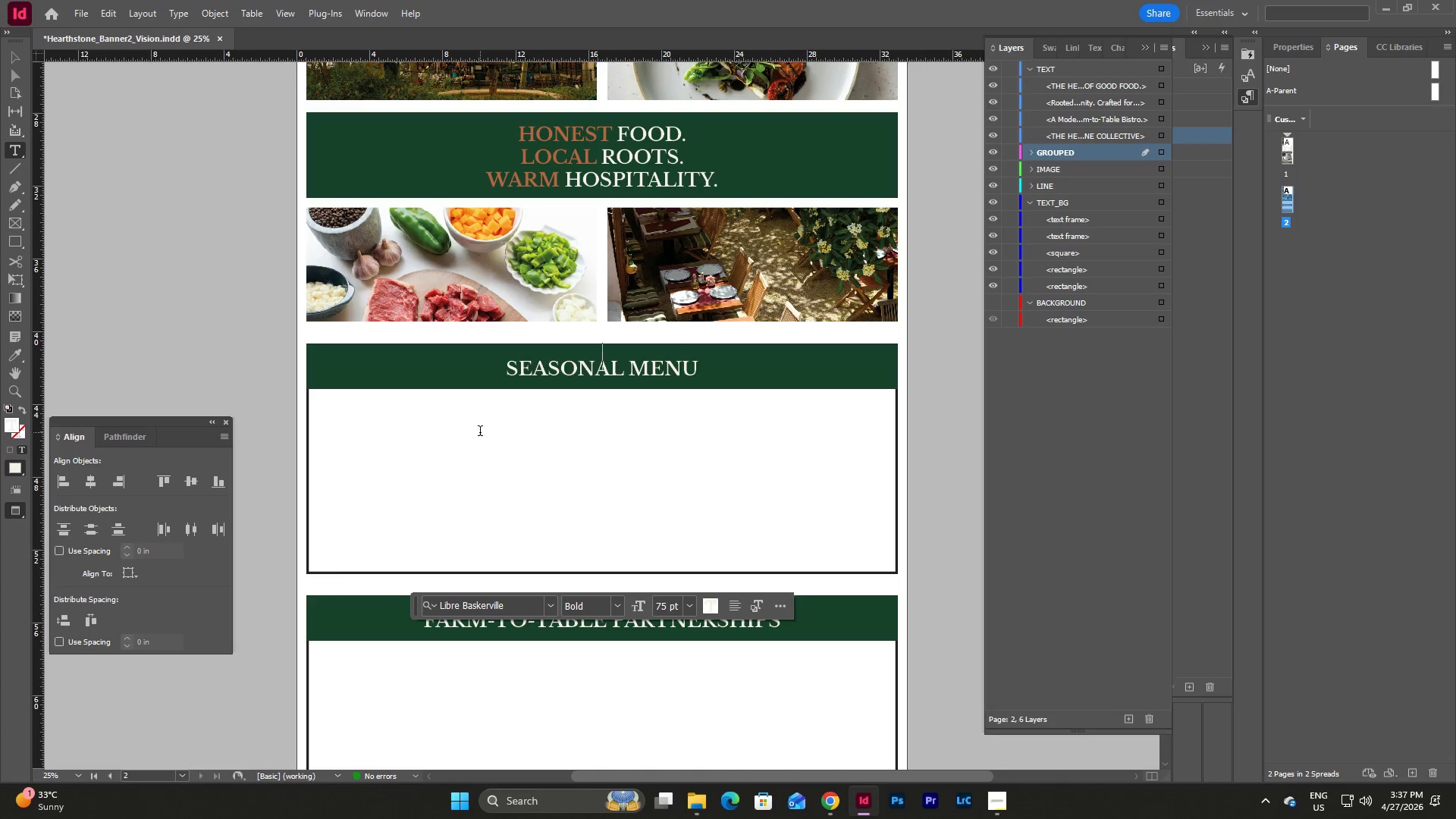 
key(Escape)
 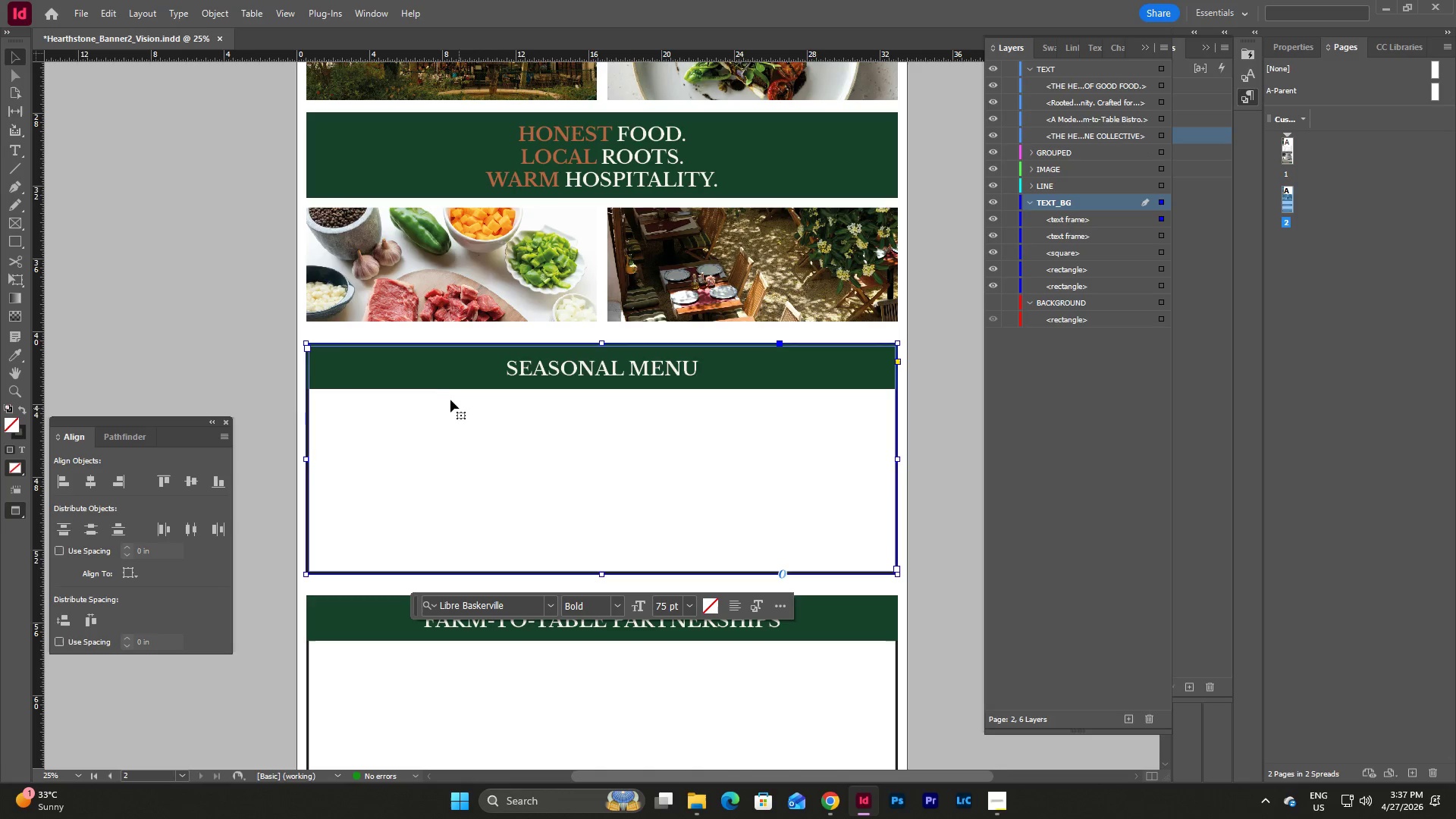 
key(Escape)
 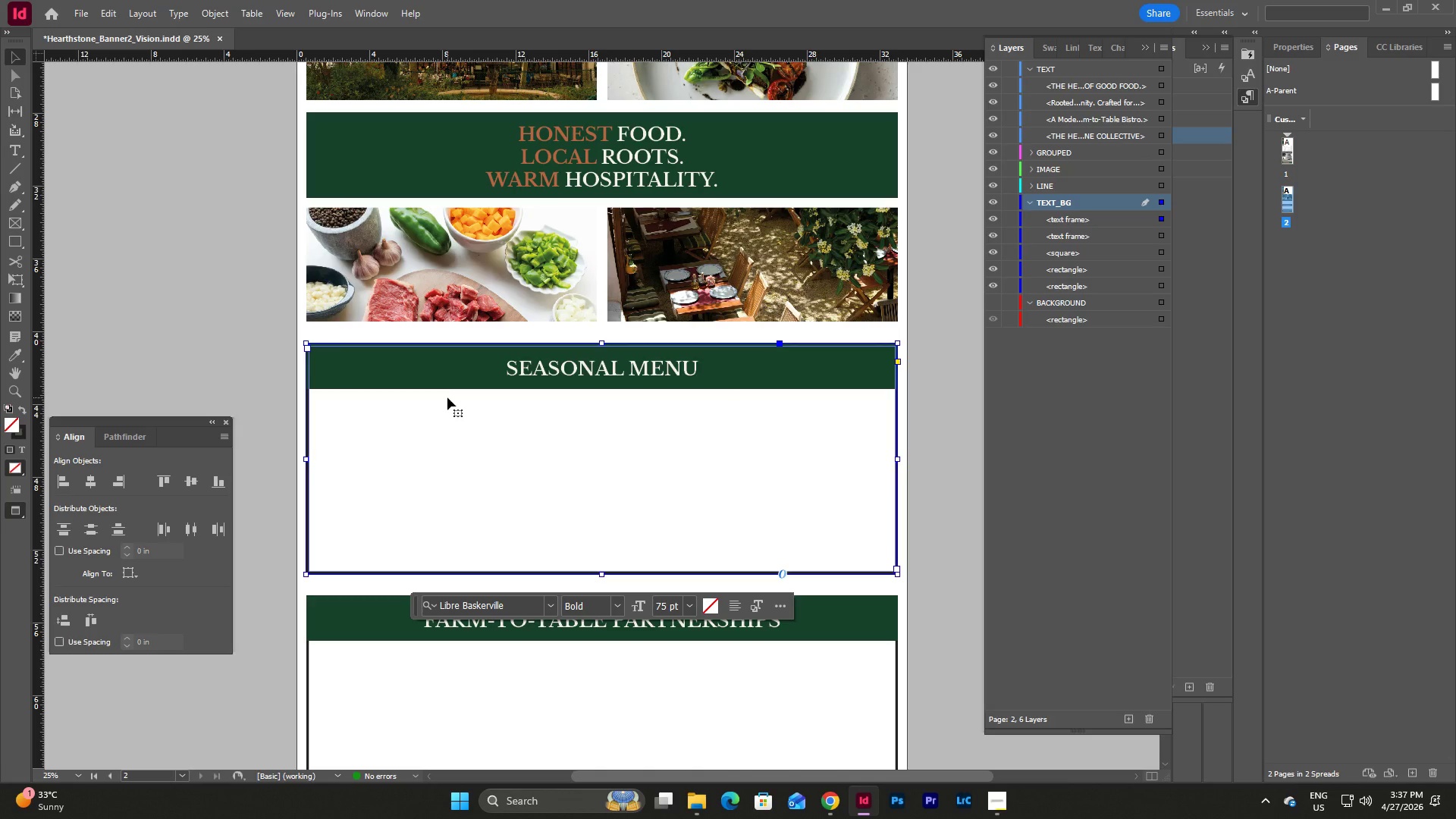 
key(Escape)
 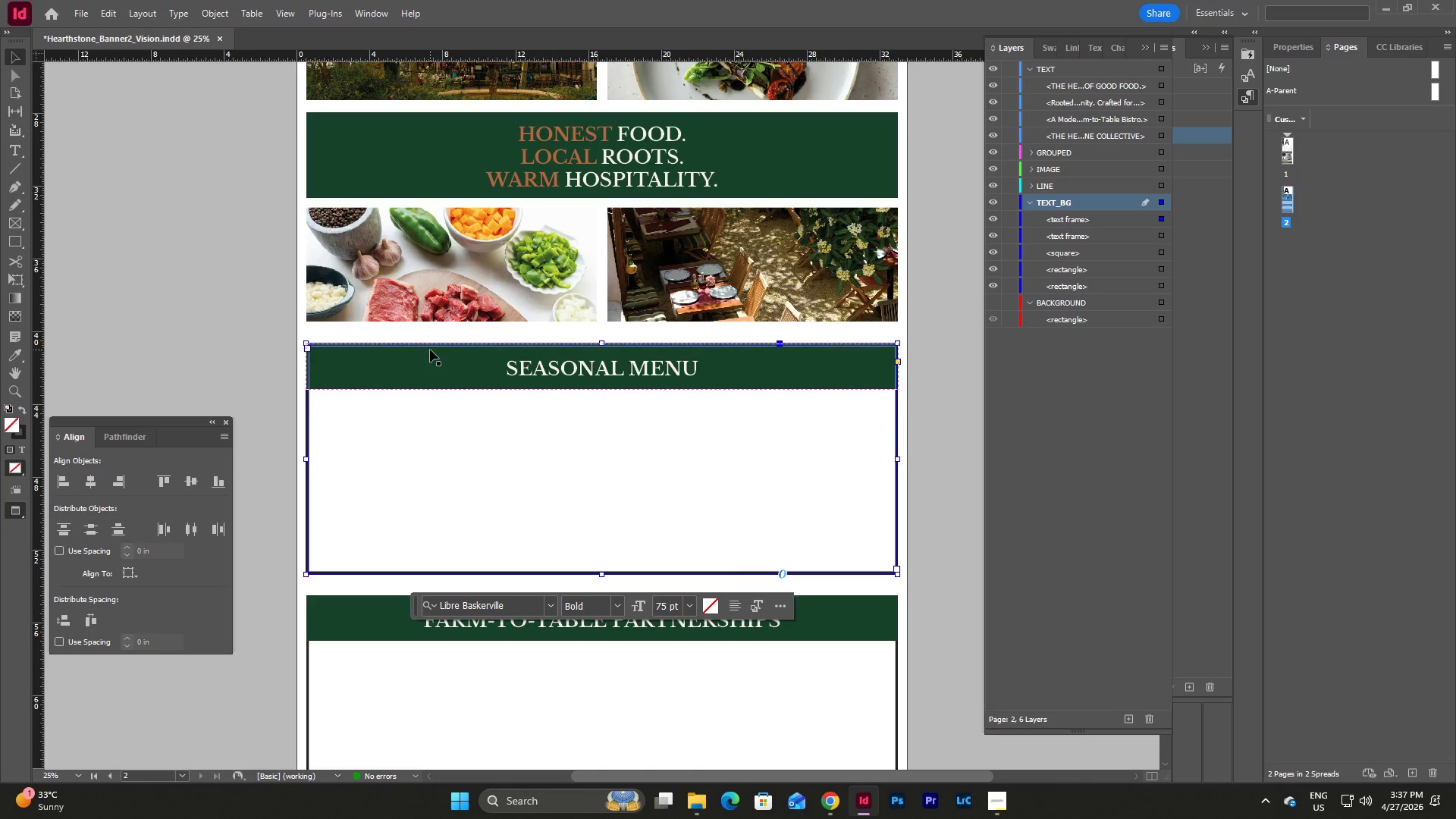 
left_click([430, 350])
 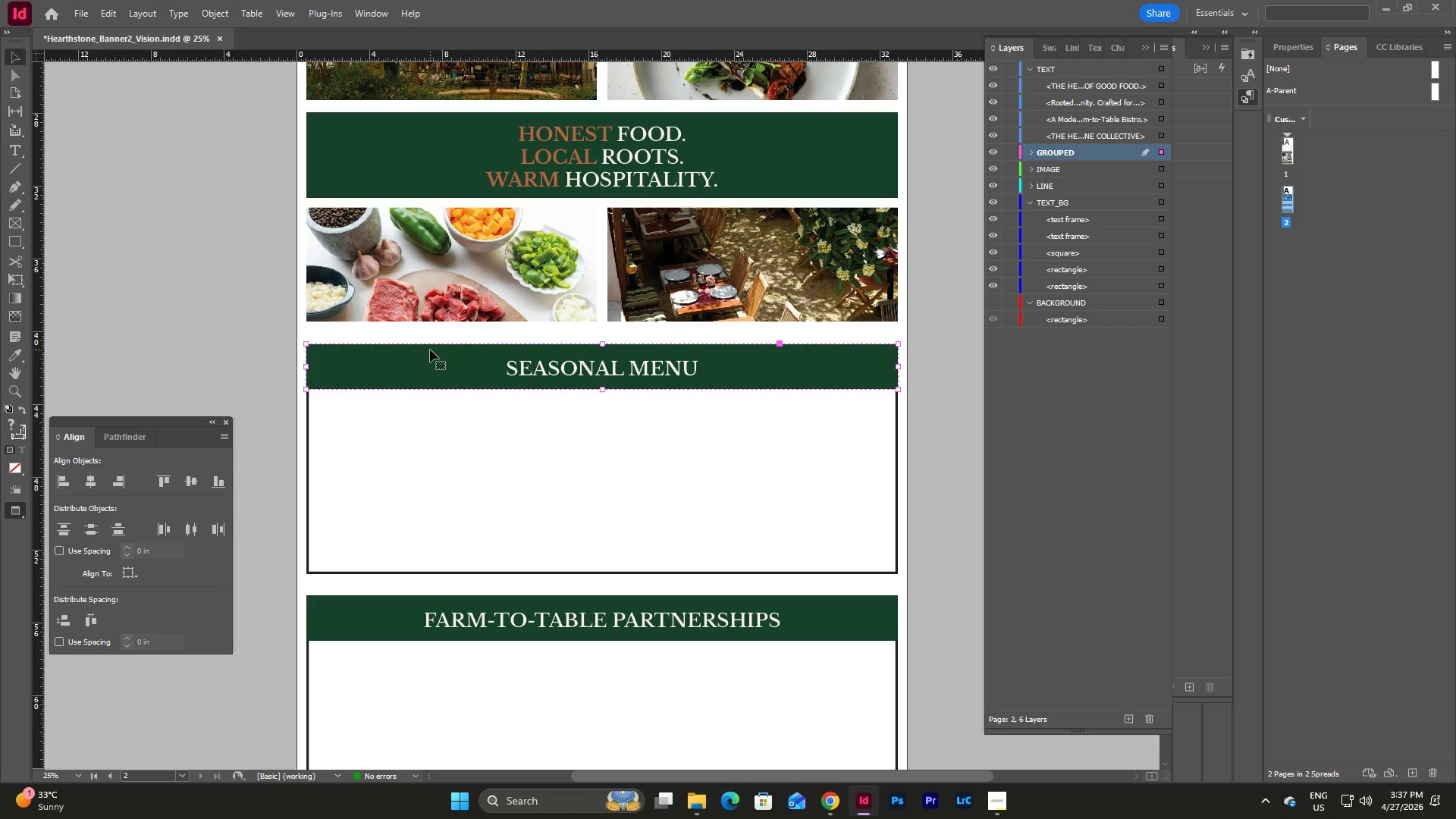 
key(Escape)
 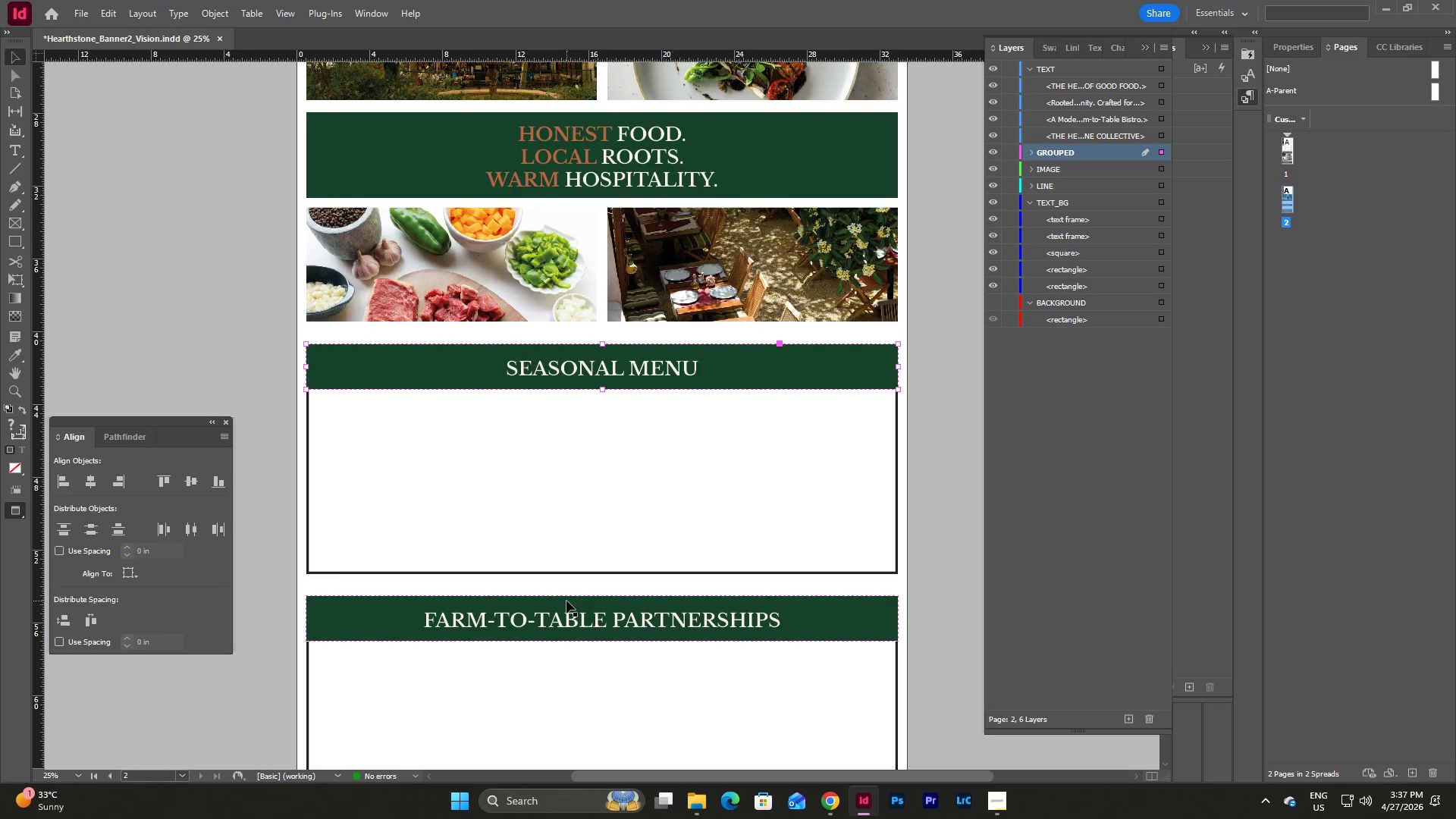 
left_click([566, 601])
 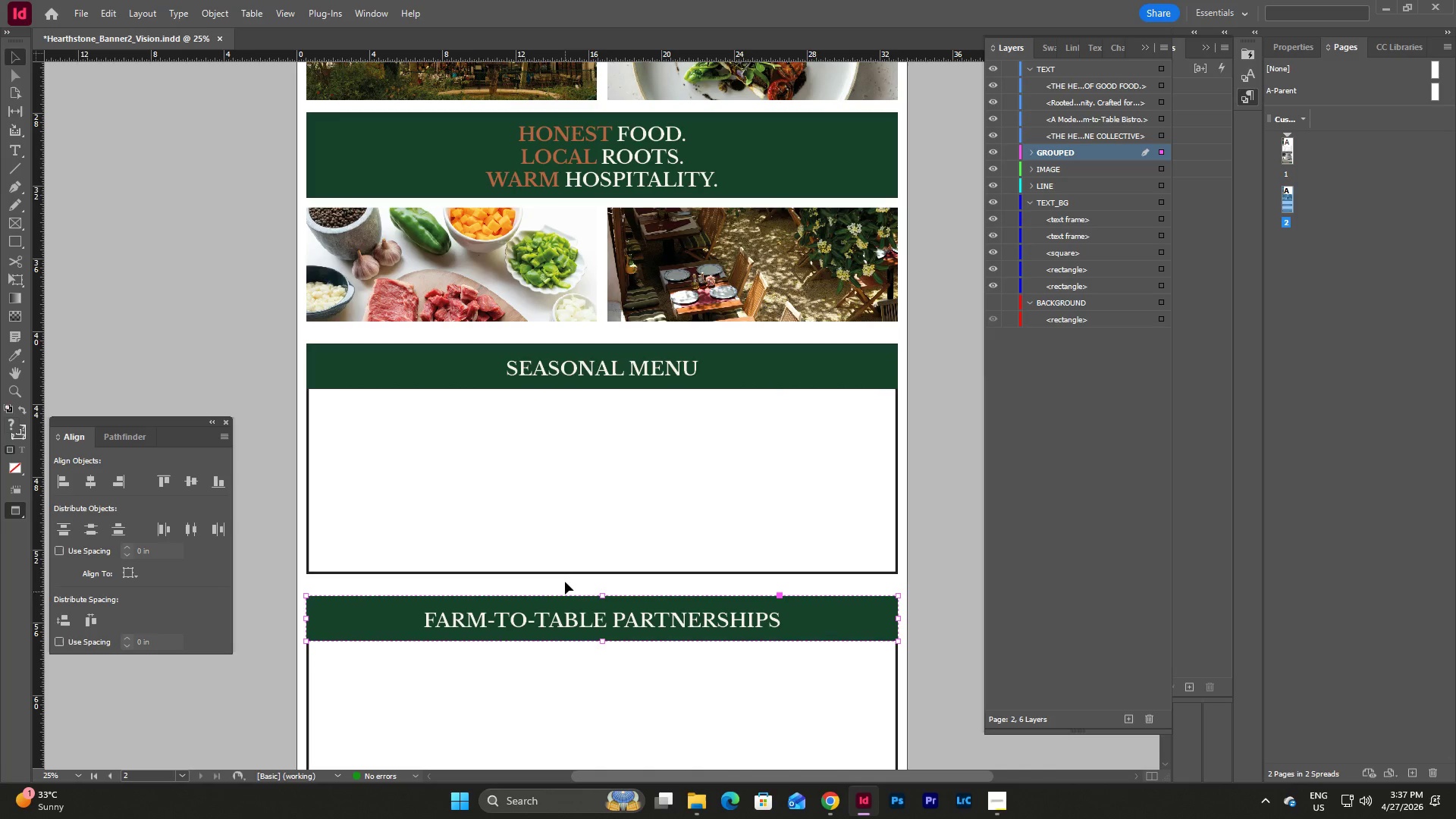 
key(Escape)
 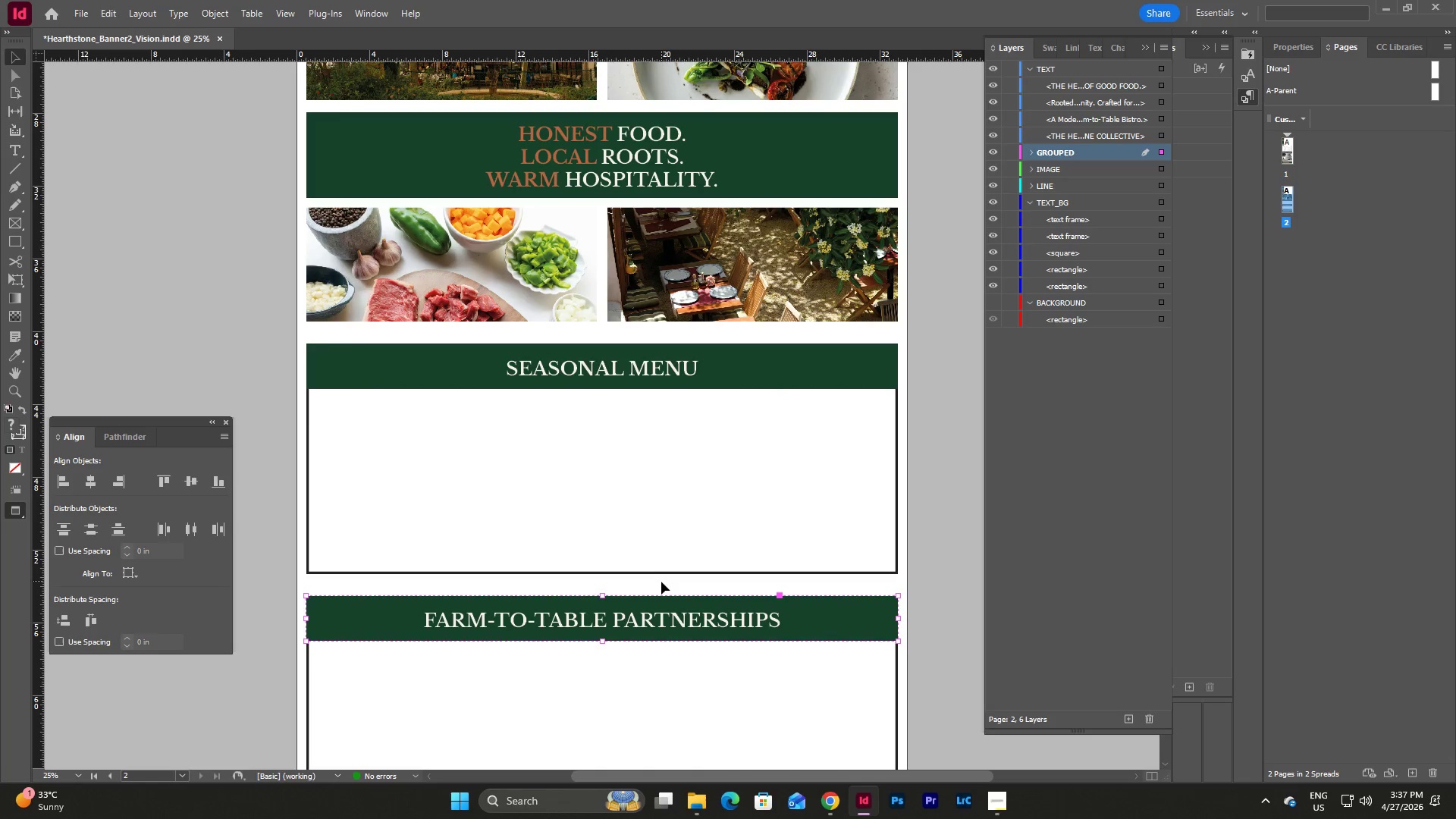 
left_click([661, 582])
 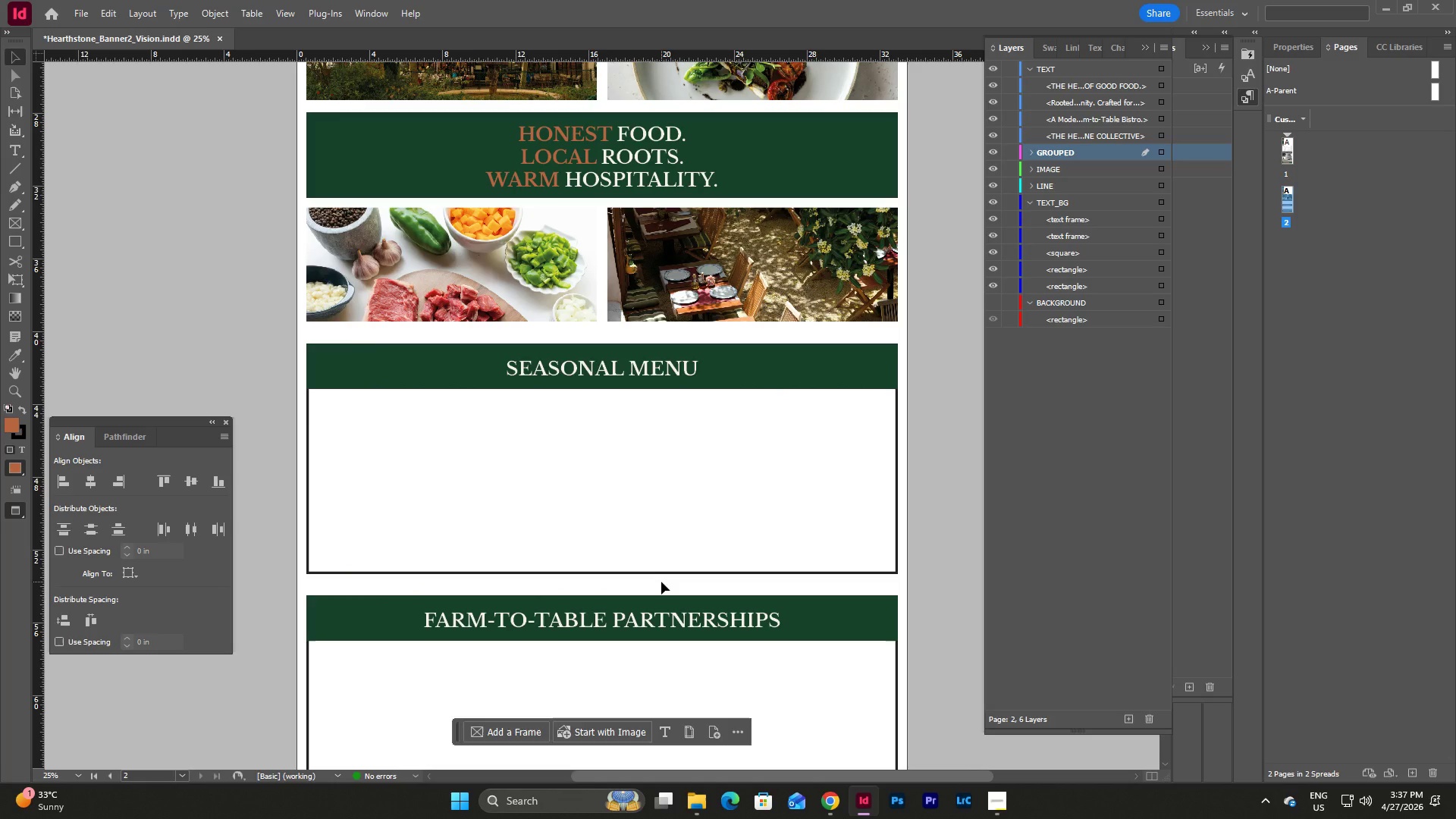 
key(Escape)
 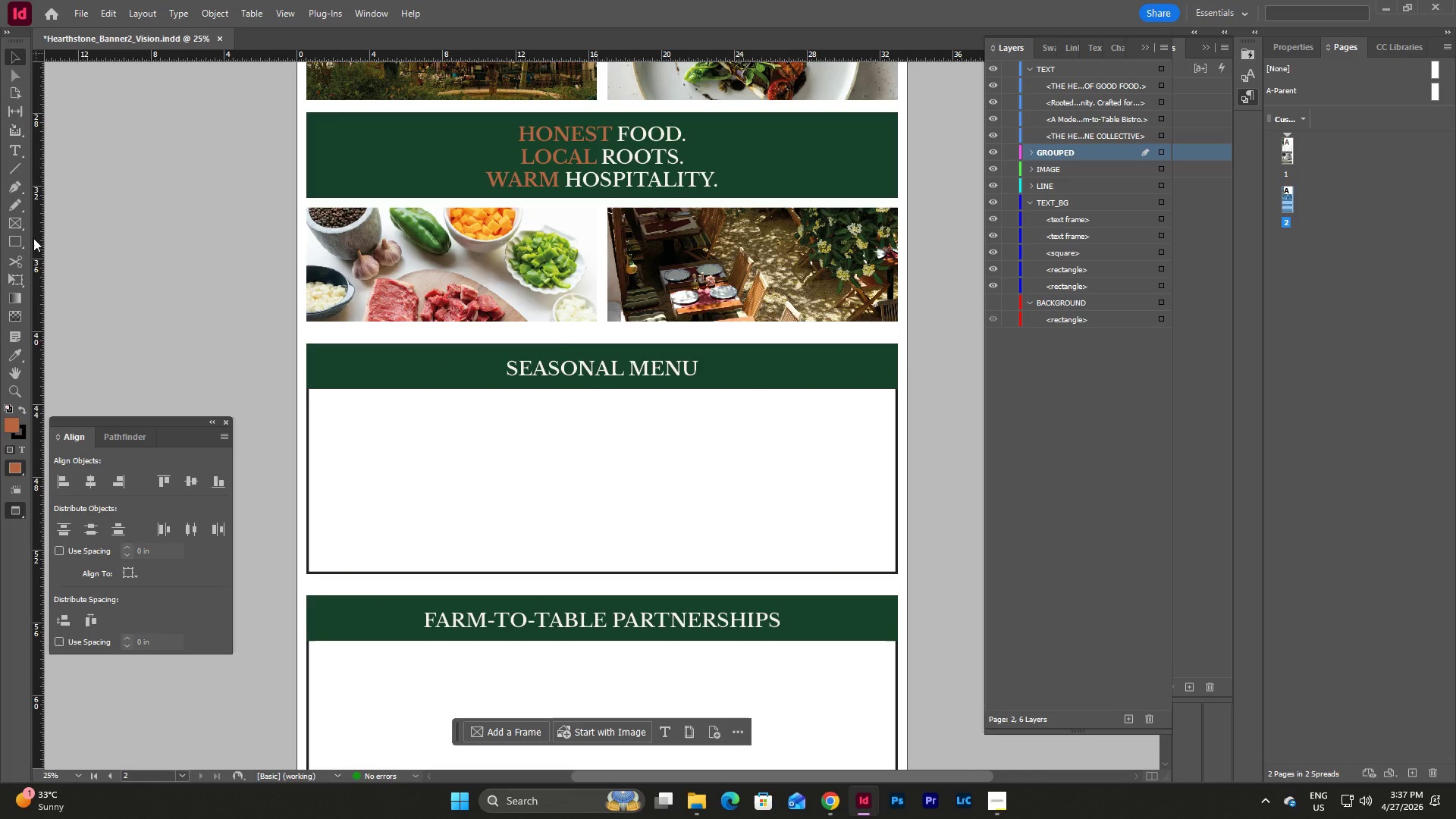 
wait(6.89)
 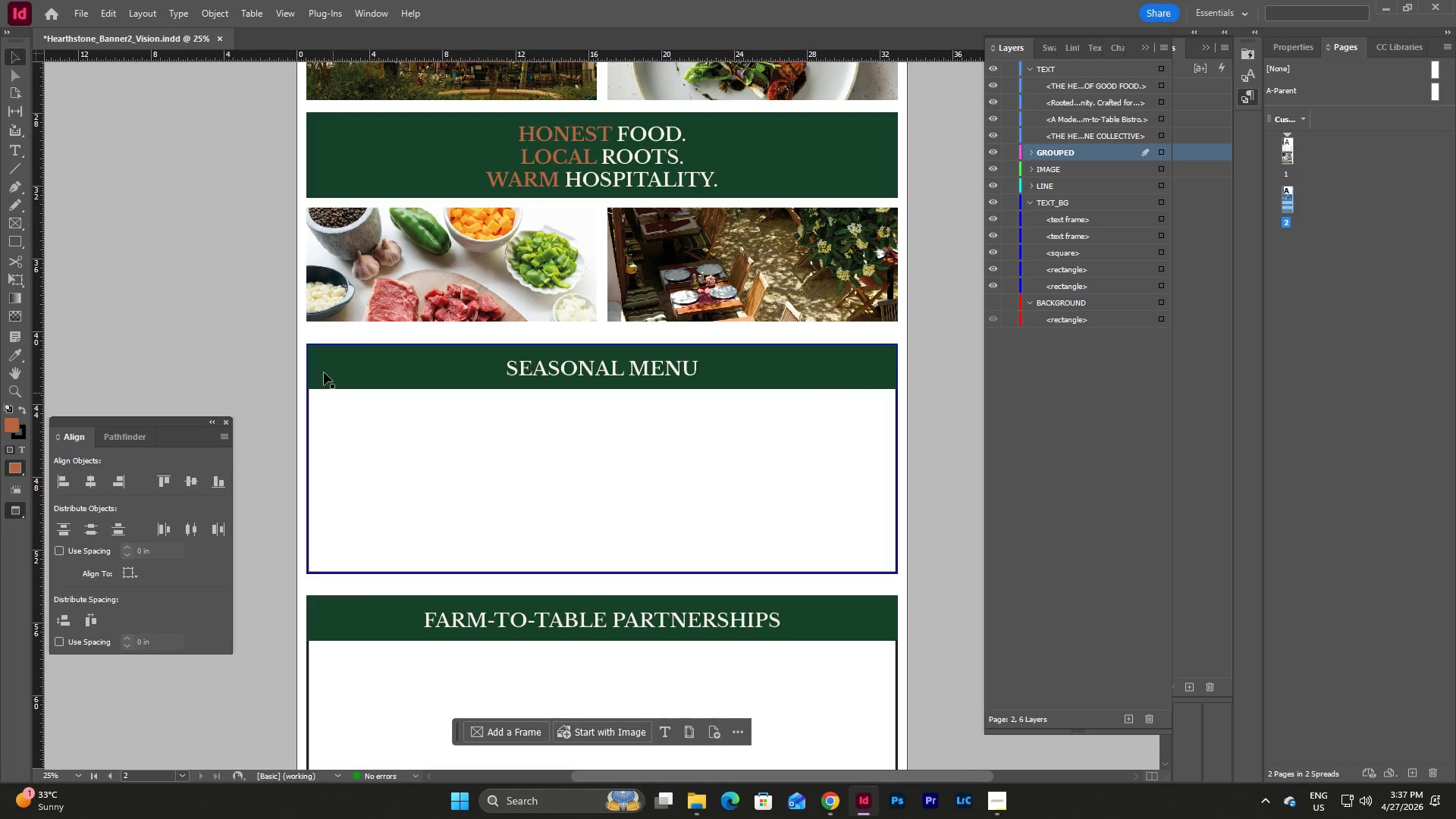 
left_click([10, 149])
 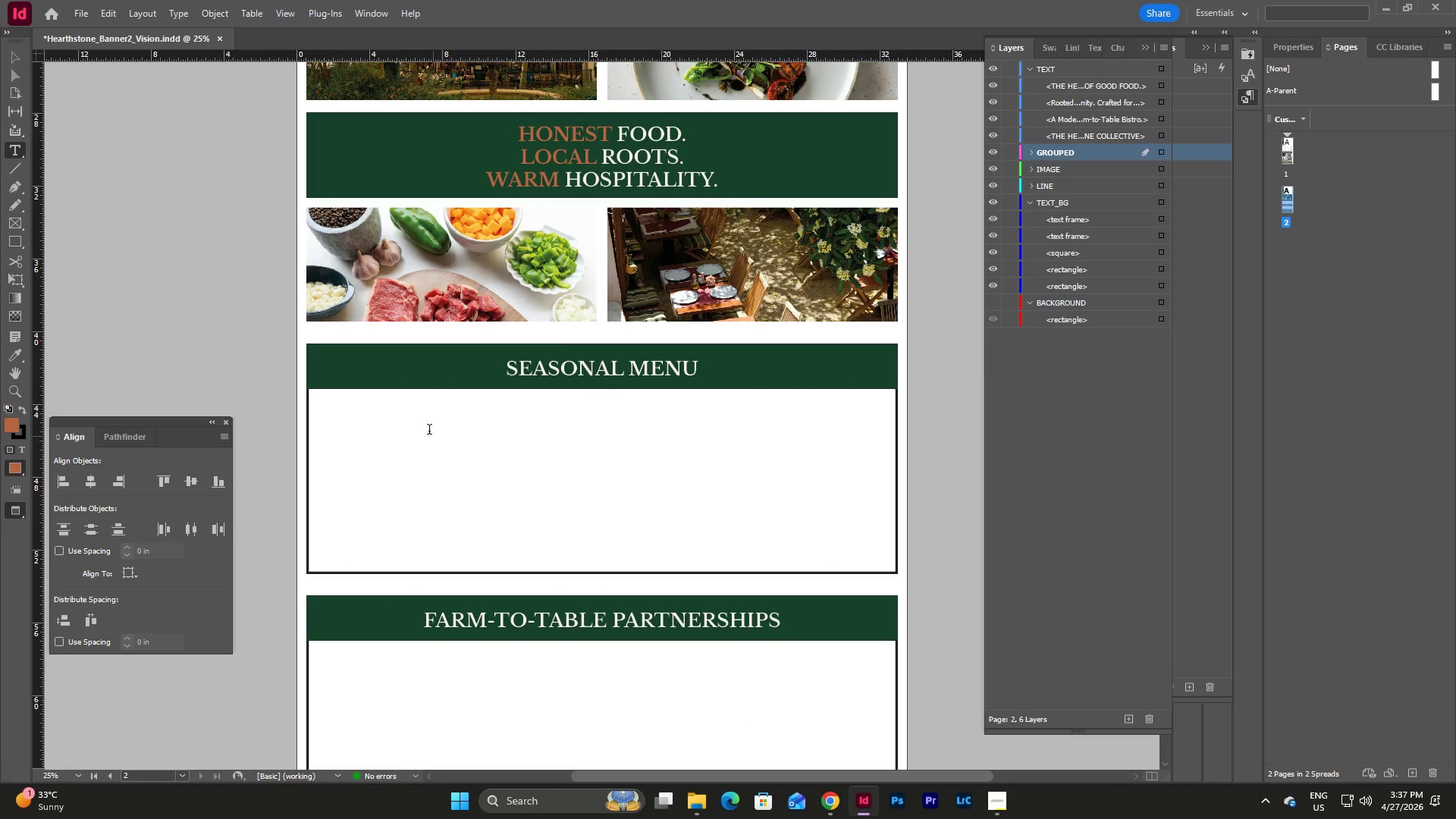 
left_click_drag(start_coordinate=[391, 420], to_coordinate=[846, 478])
 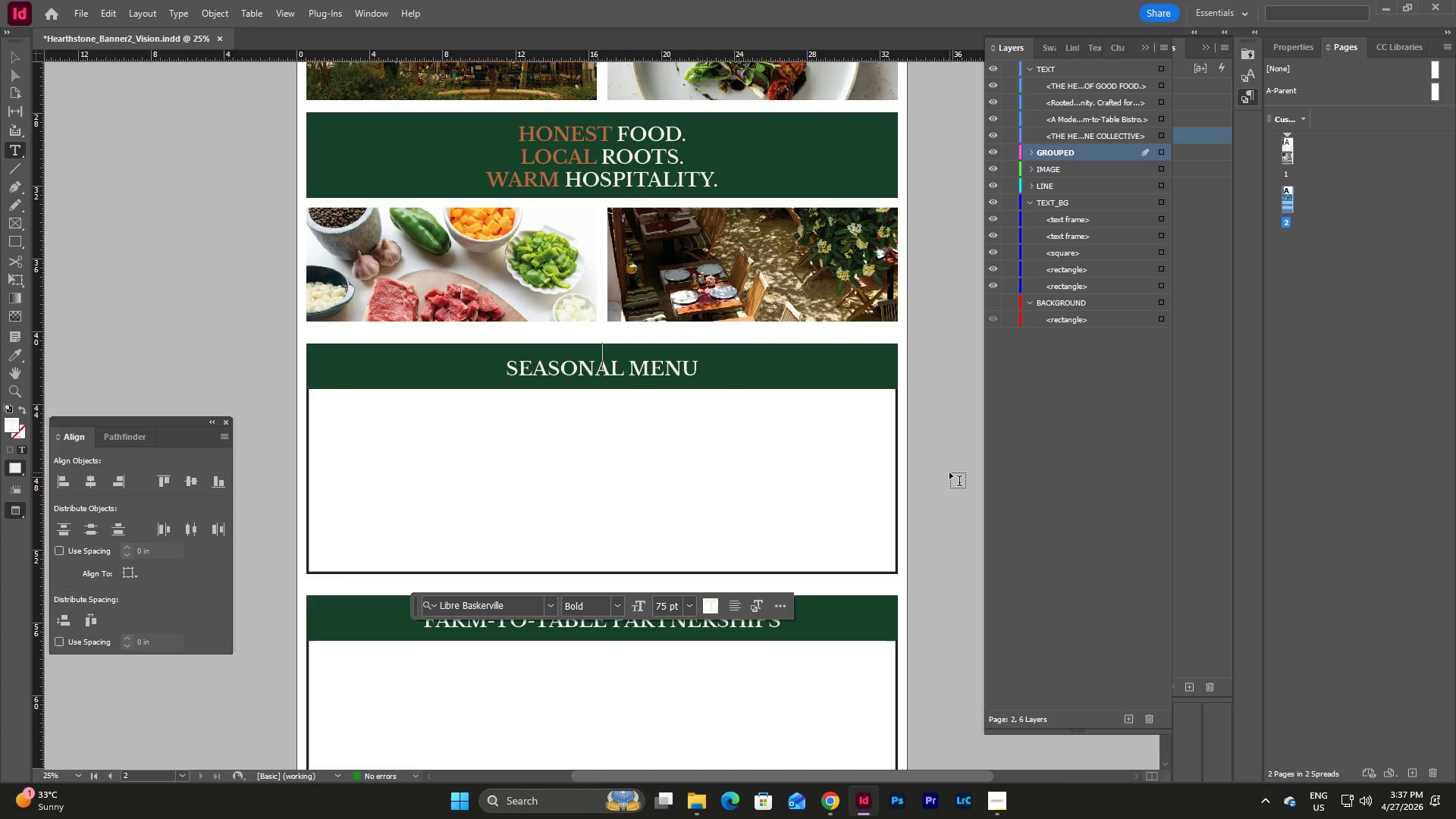 
key(Escape)
 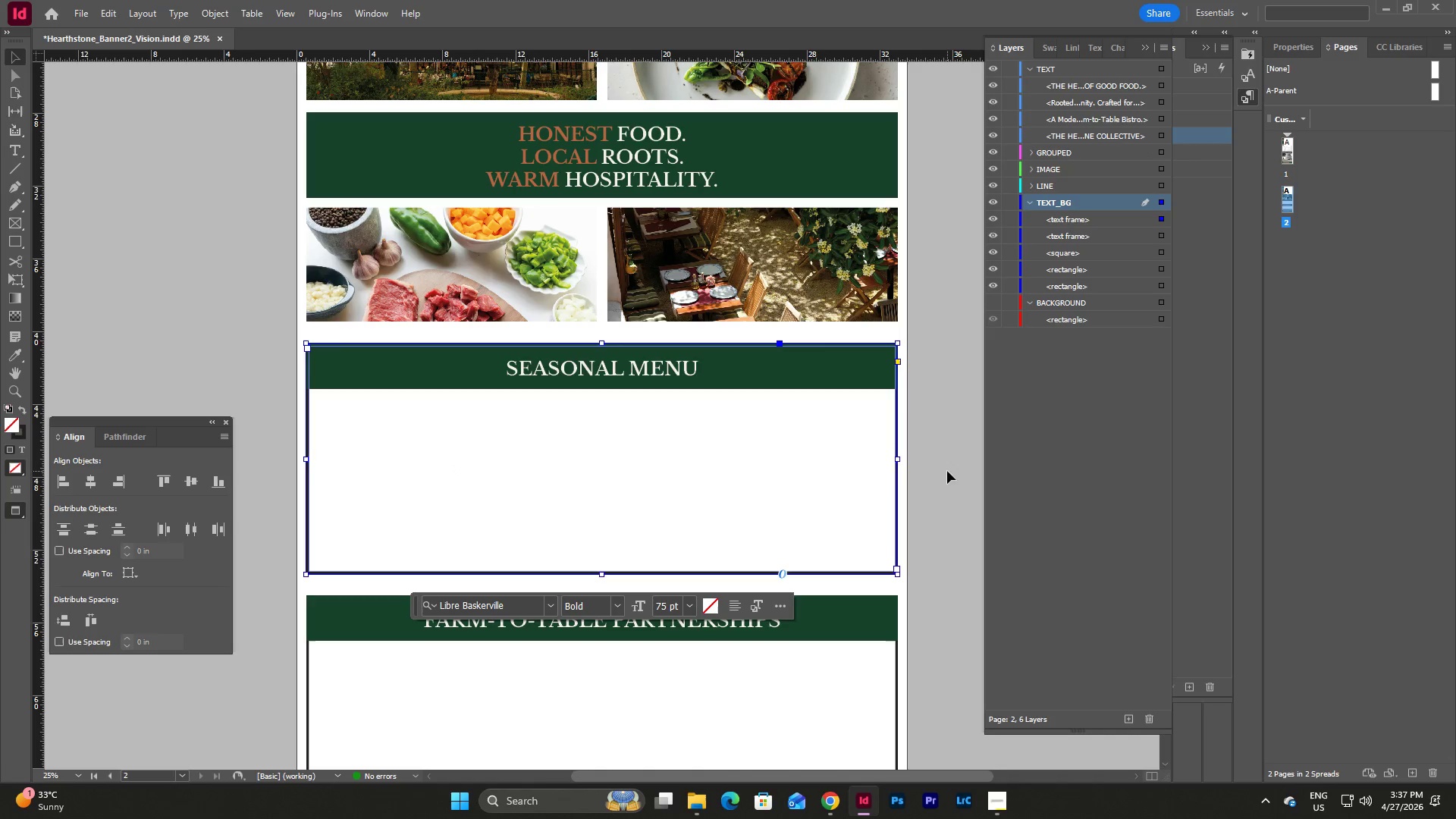 
key(Escape)
 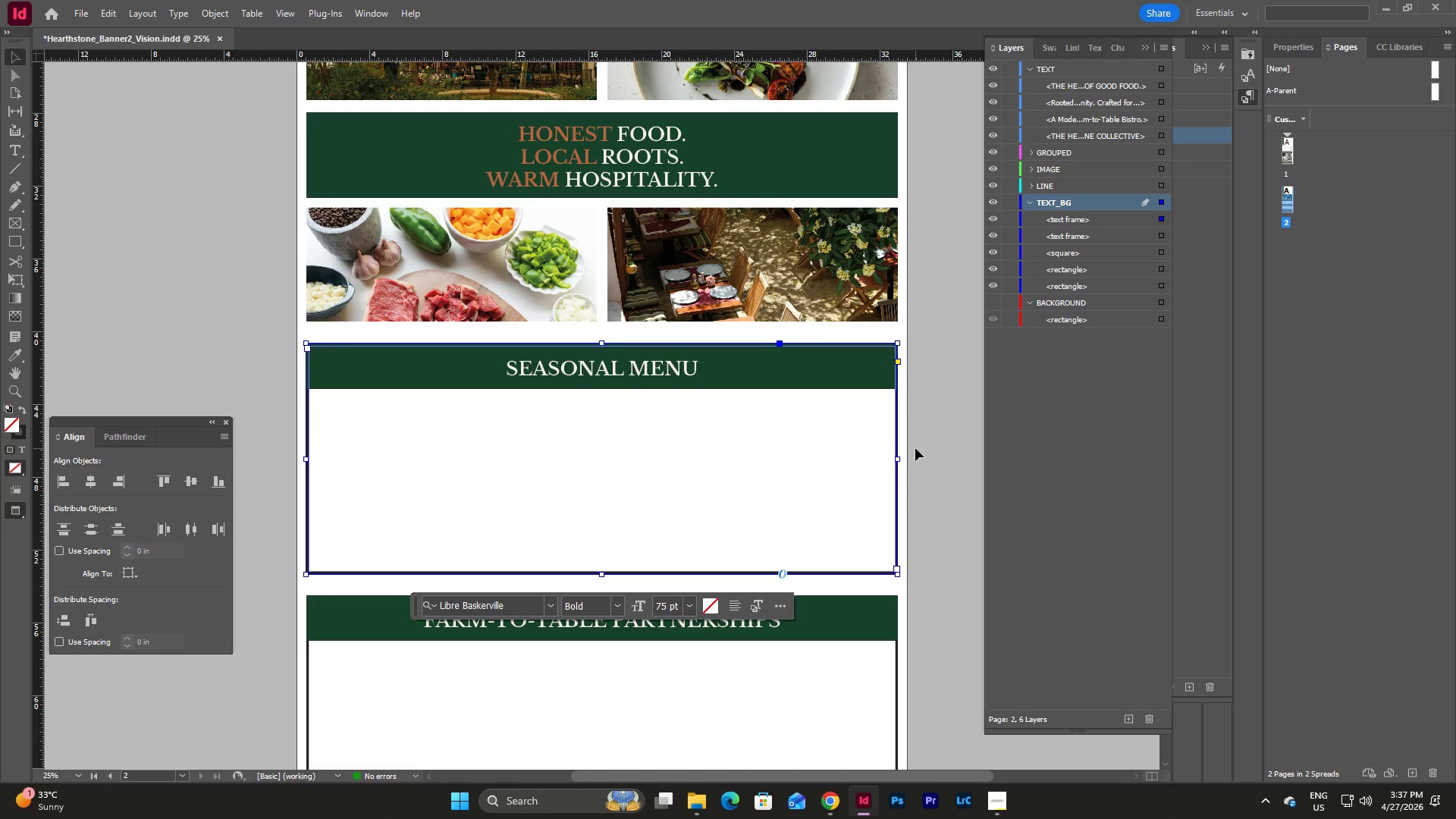 
key(Escape)
 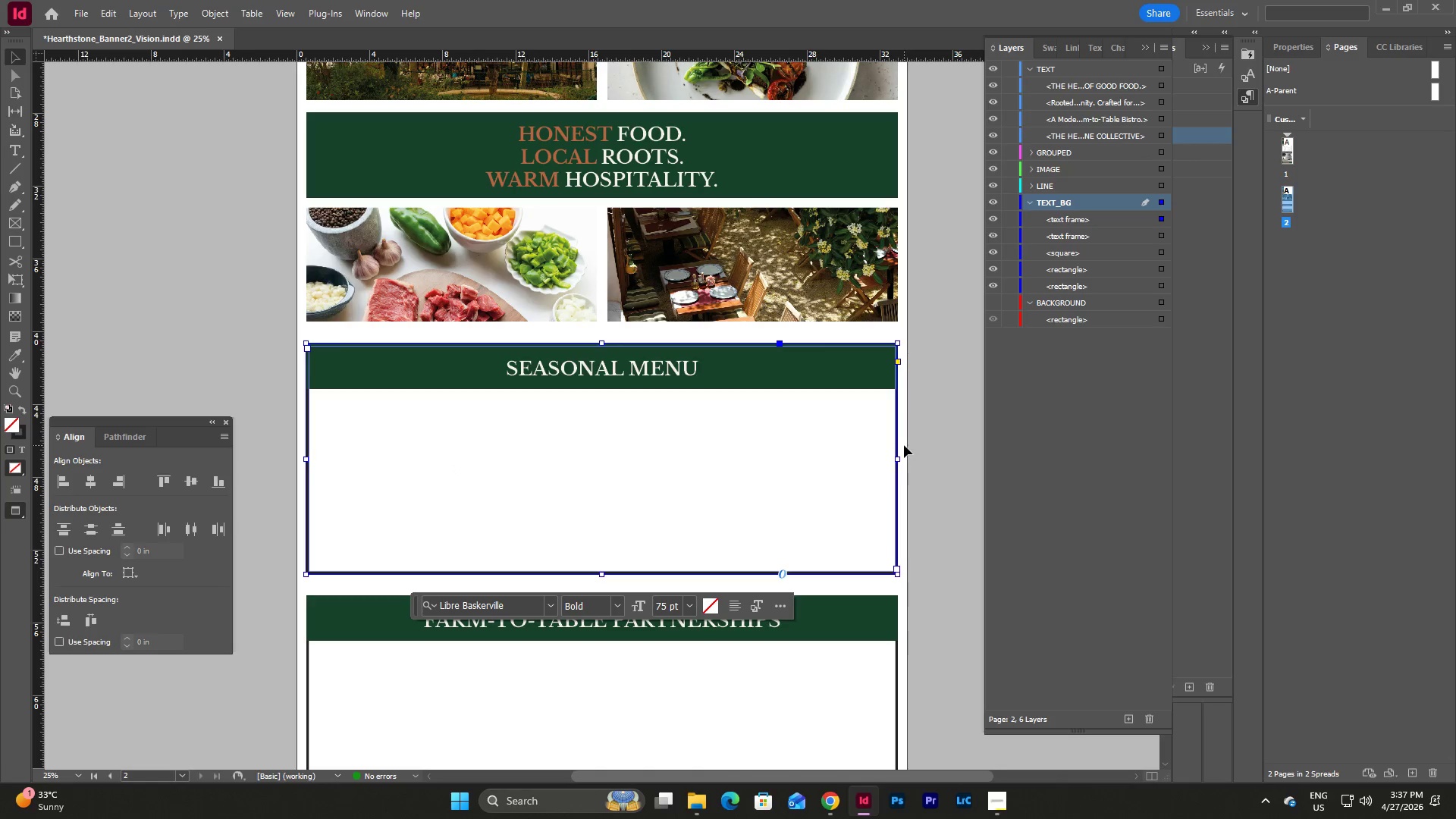 
left_click([903, 444])
 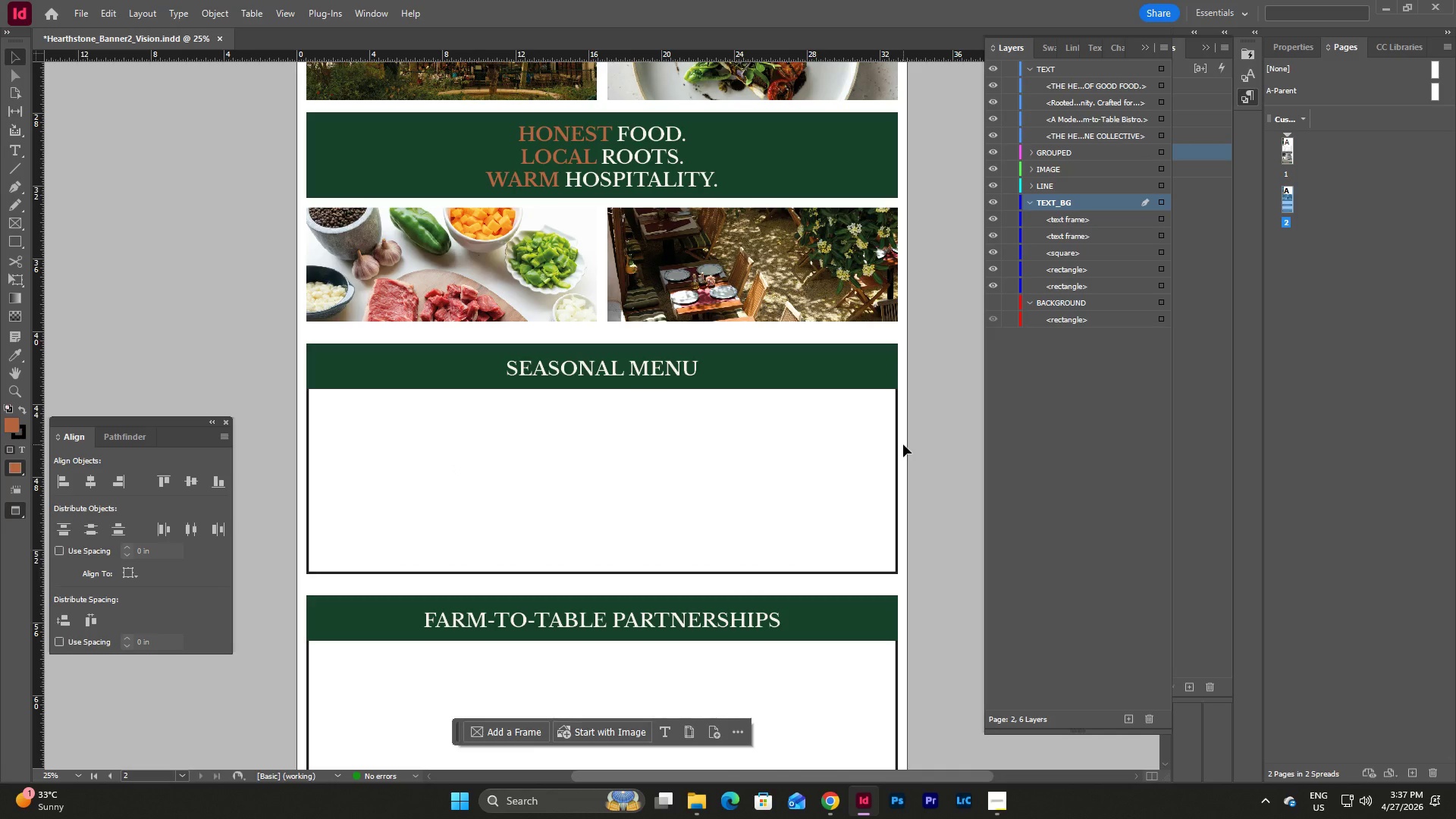 
key(Escape)
 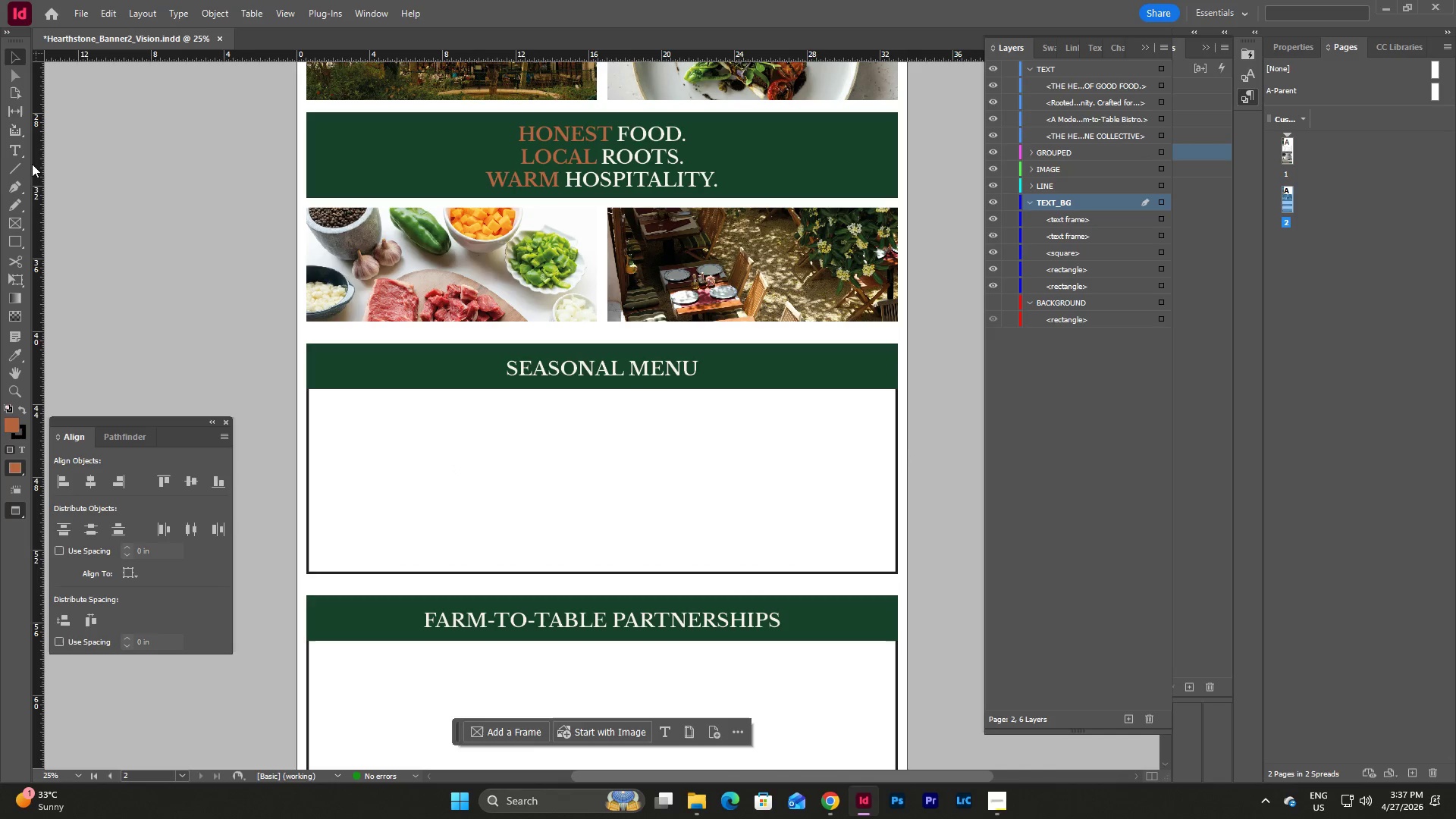 
left_click([20, 146])
 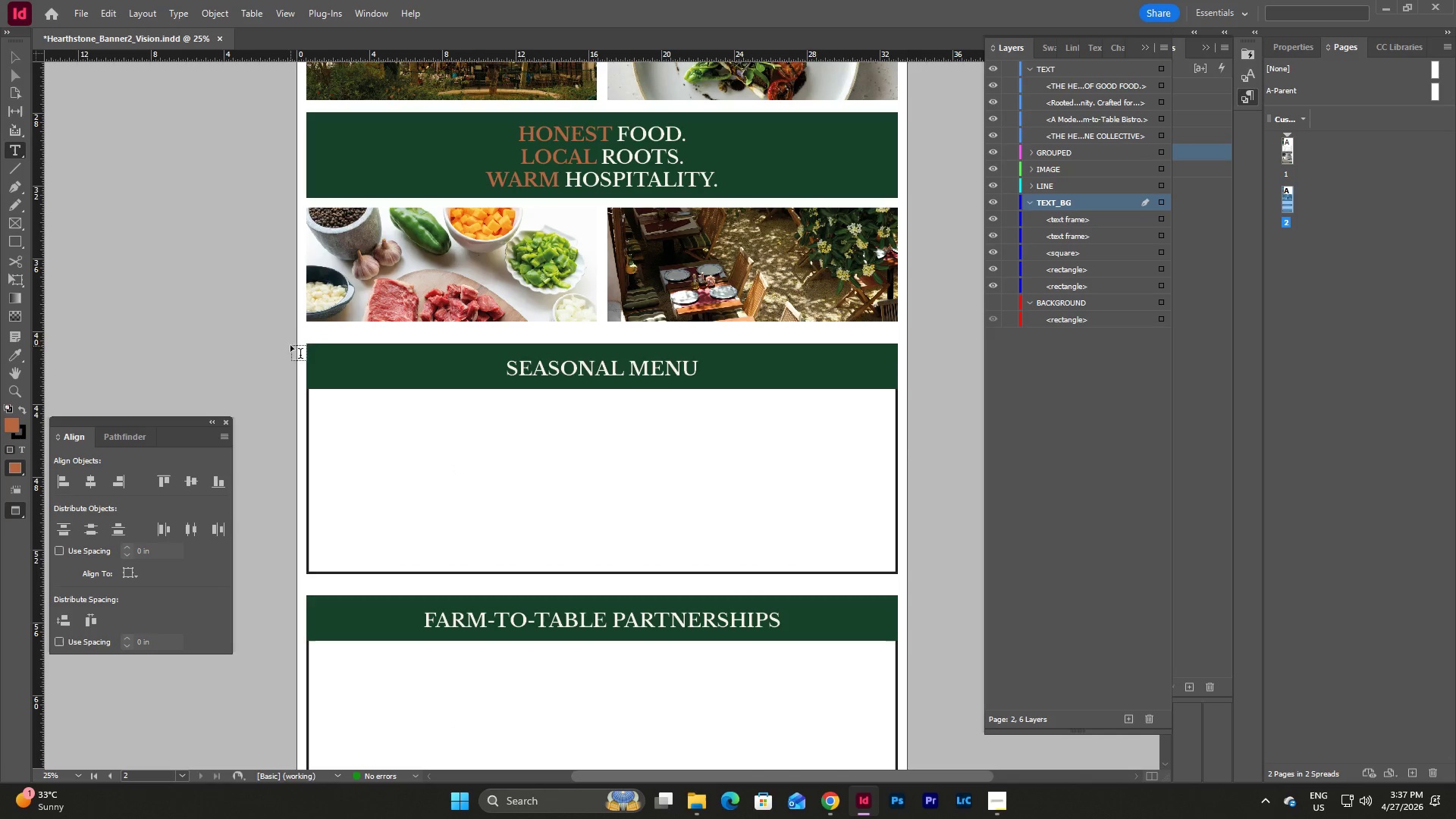 
left_click_drag(start_coordinate=[302, 326], to_coordinate=[492, 418])
 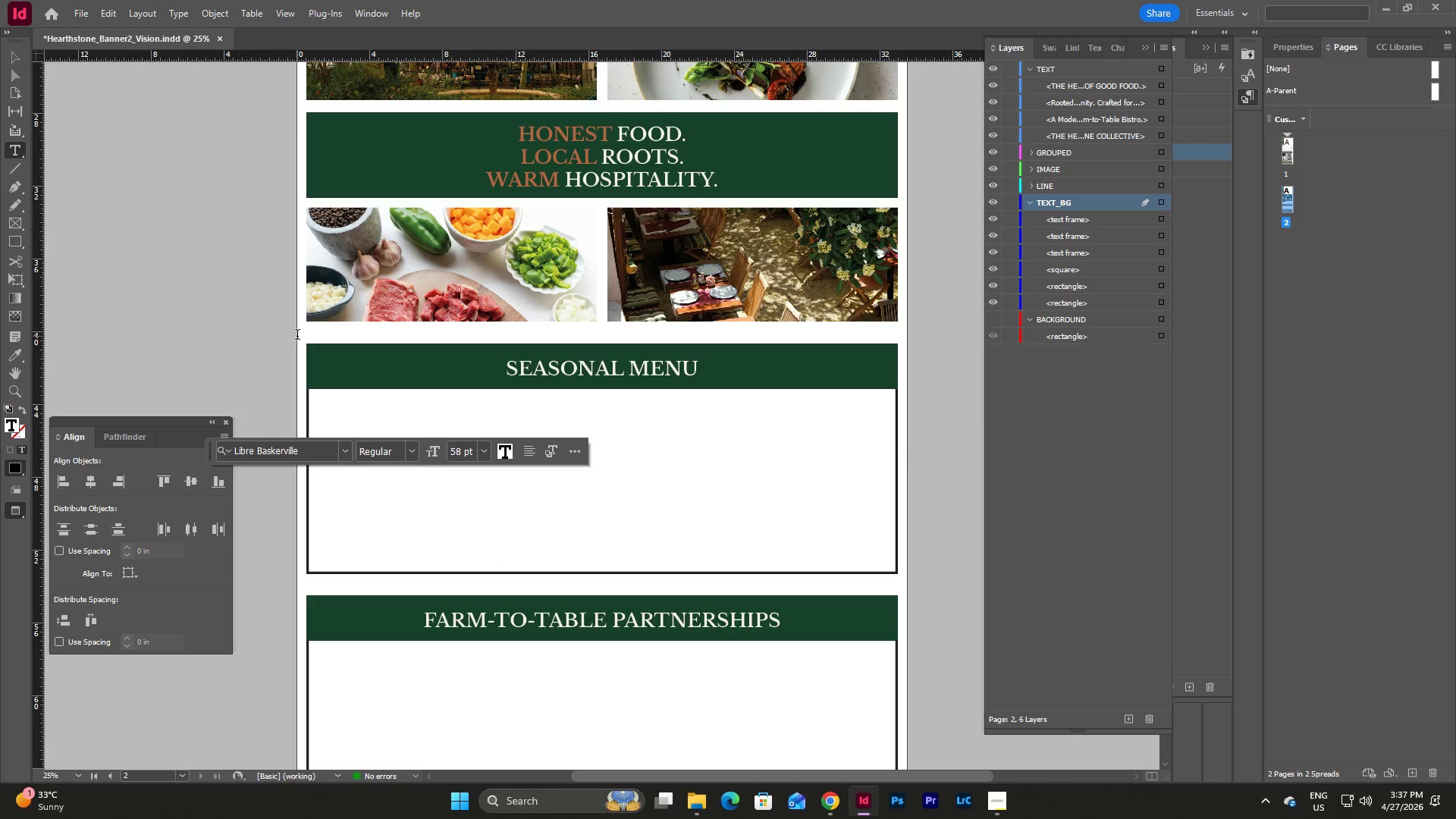 
key(W)
 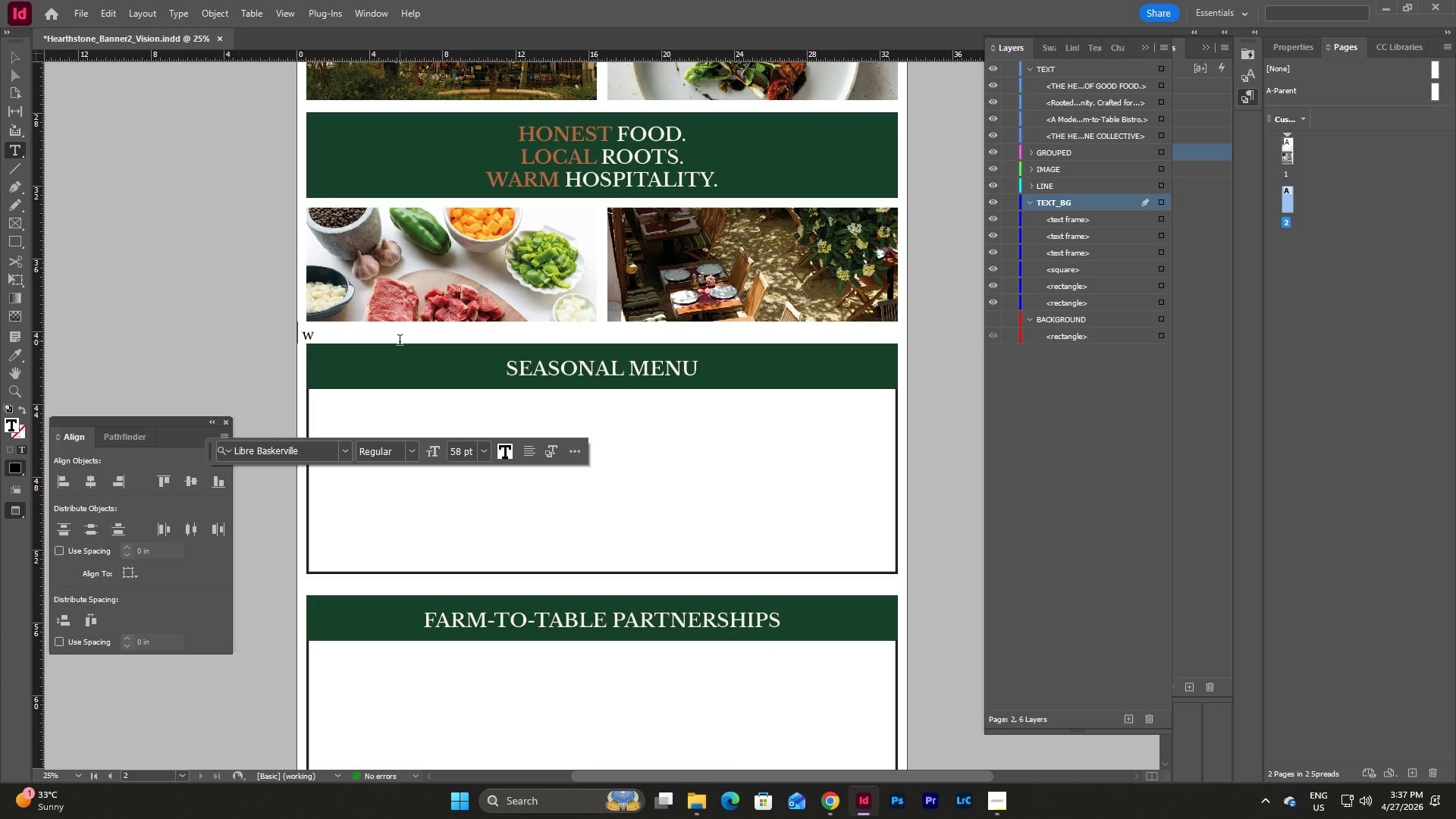 
key(Escape)
 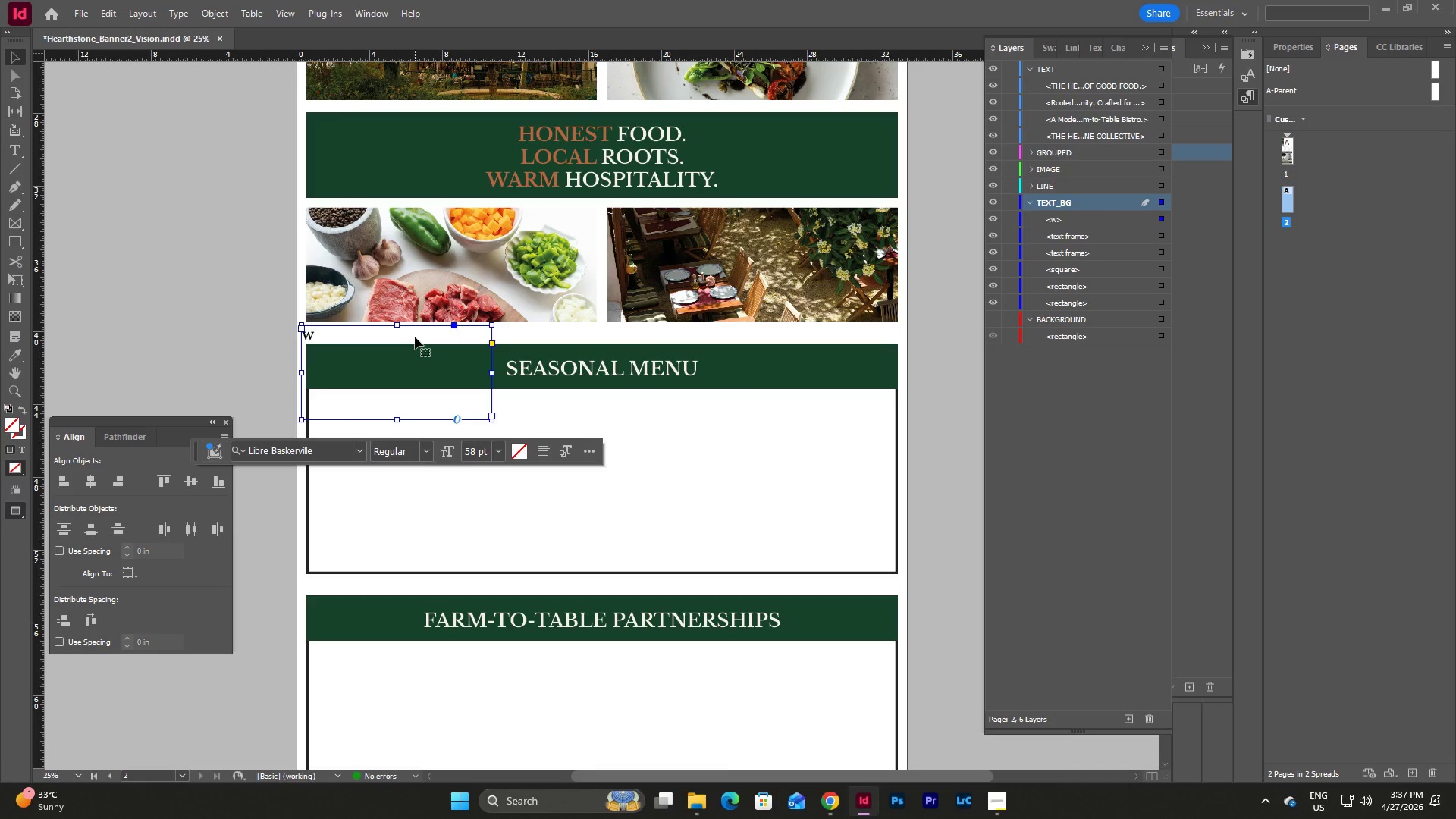 
key(Backspace)
 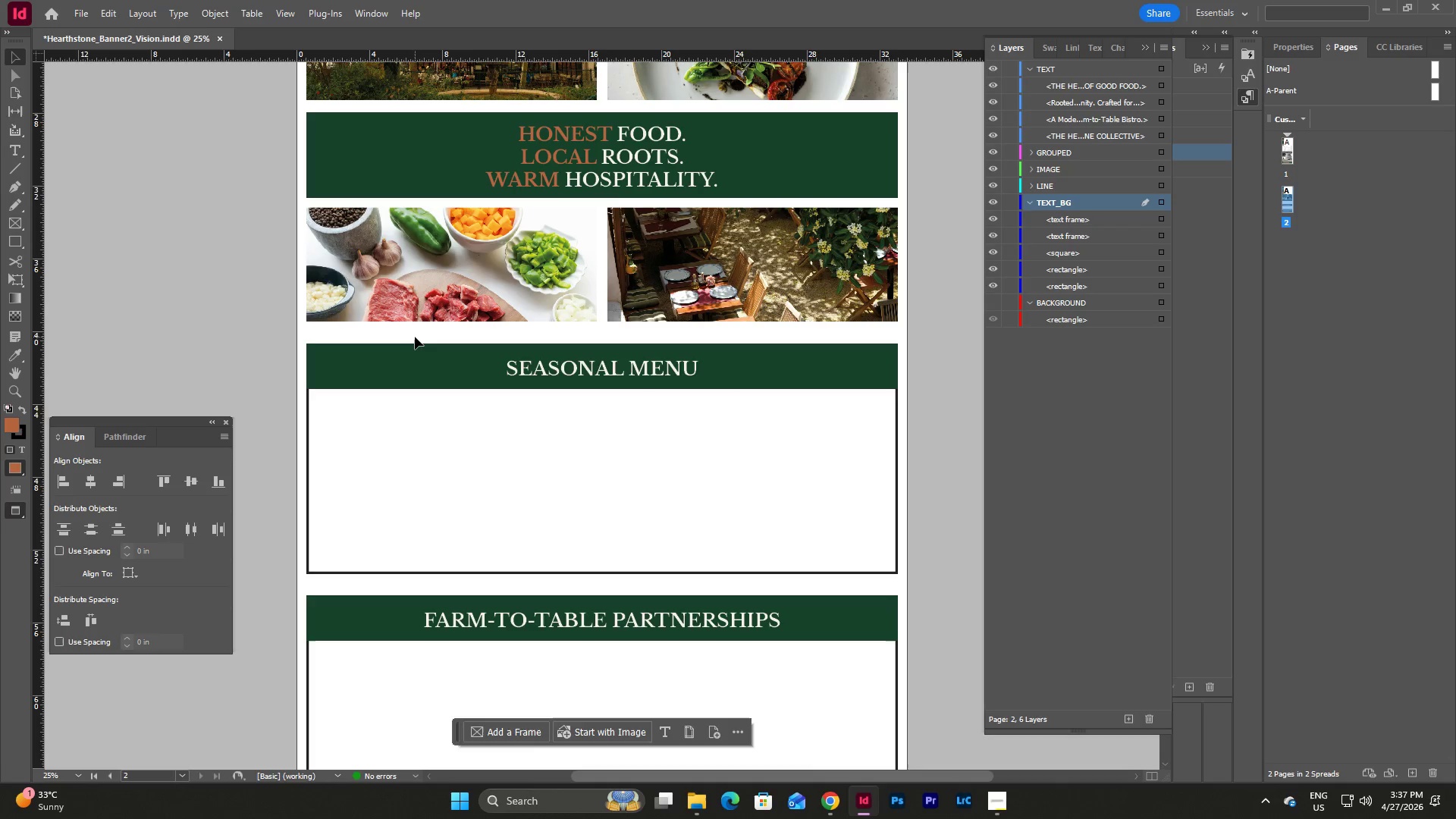 
key(W)
 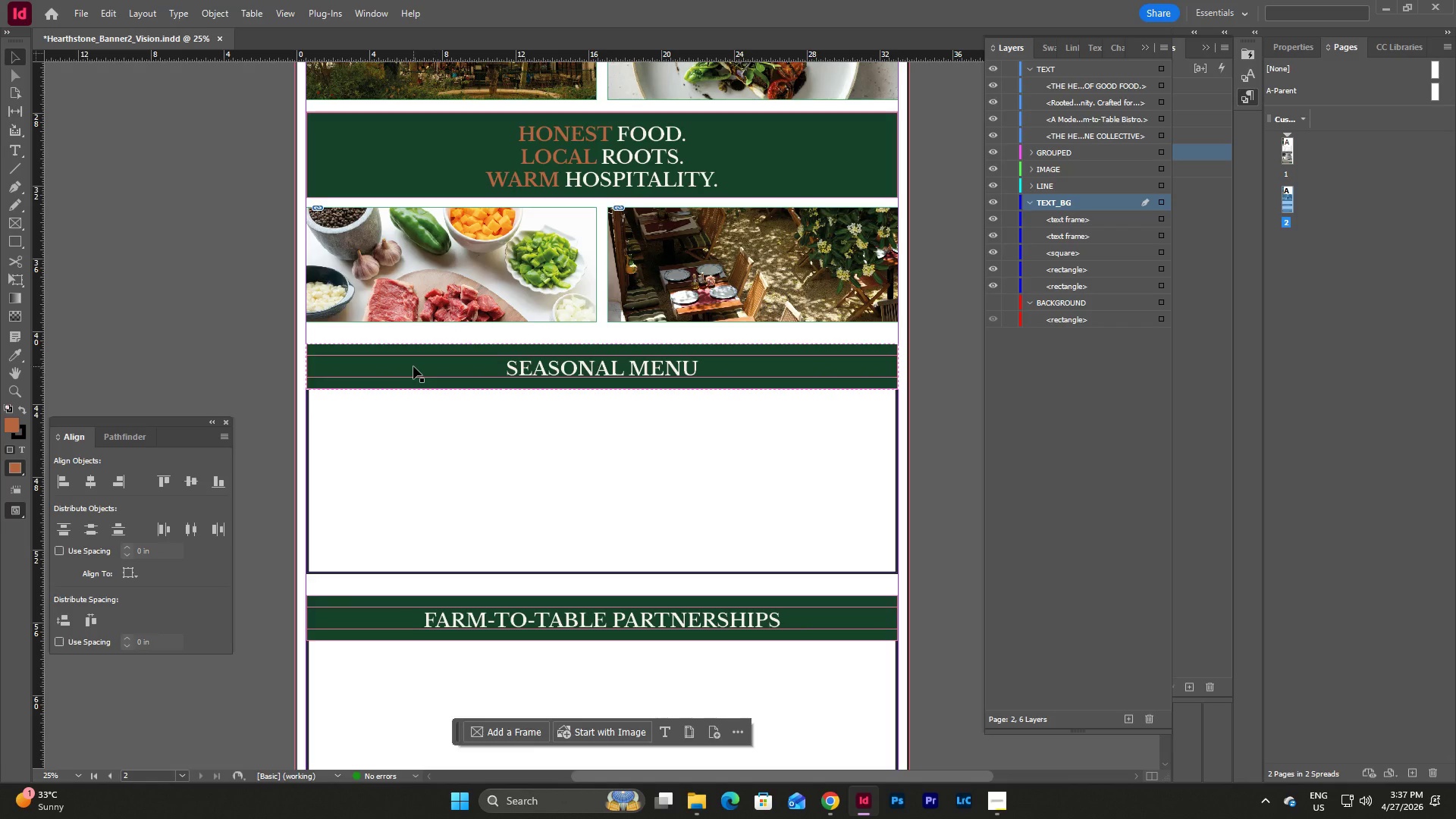 
scroll: coordinate [405, 349], scroll_direction: down, amount: 5.0
 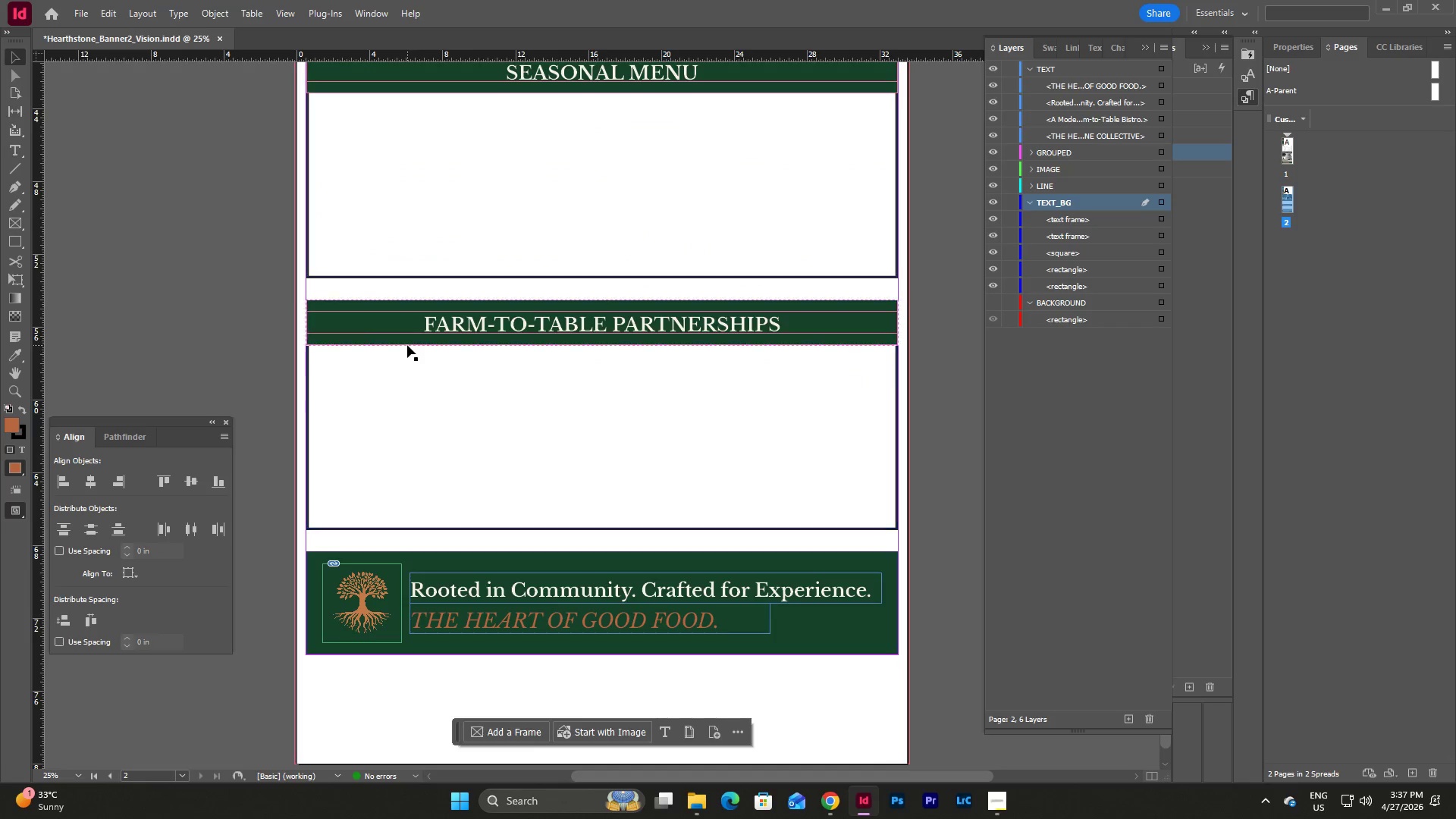 
scroll: coordinate [407, 345], scroll_direction: up, amount: 4.0
 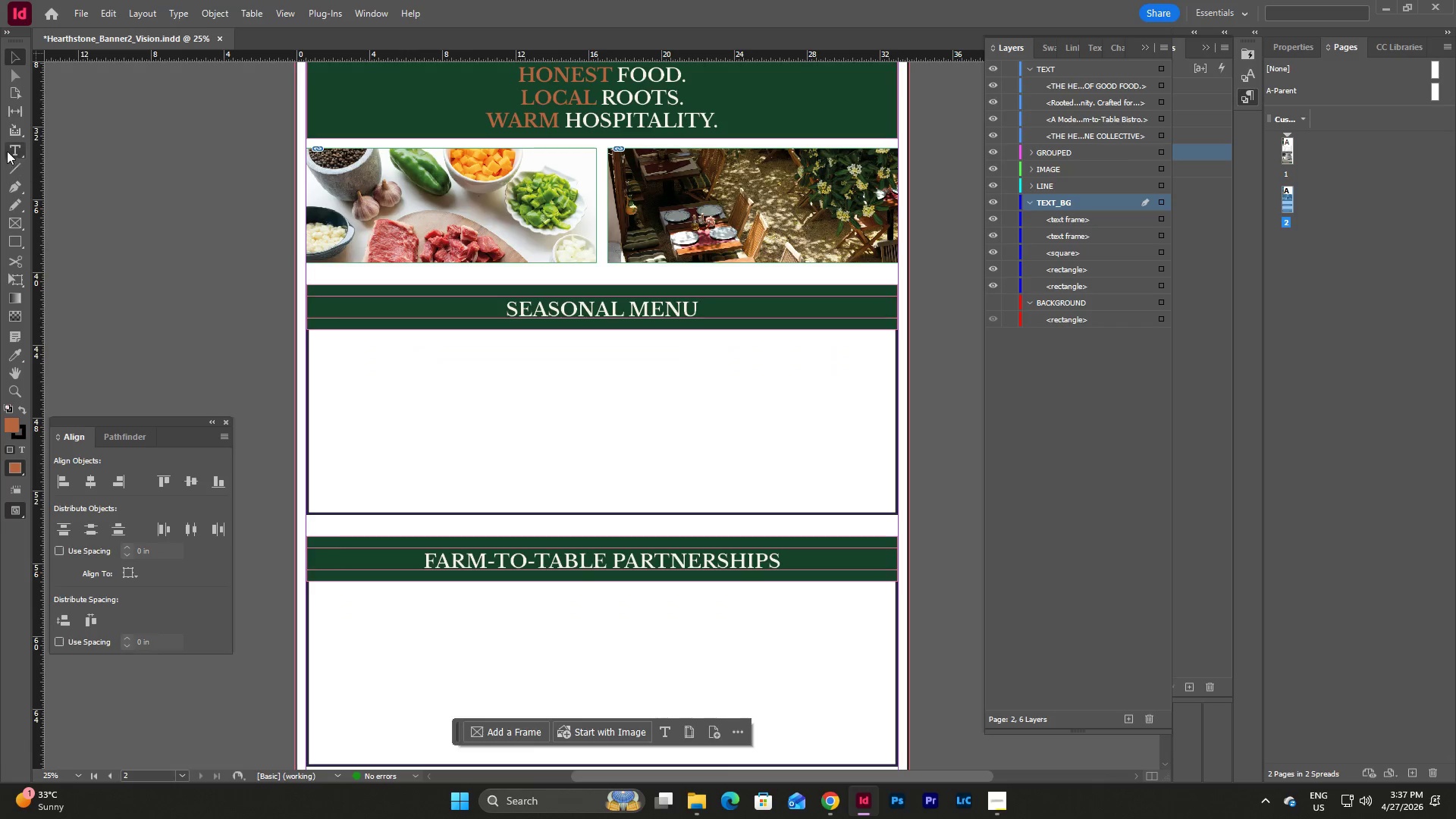 
left_click([10, 152])
 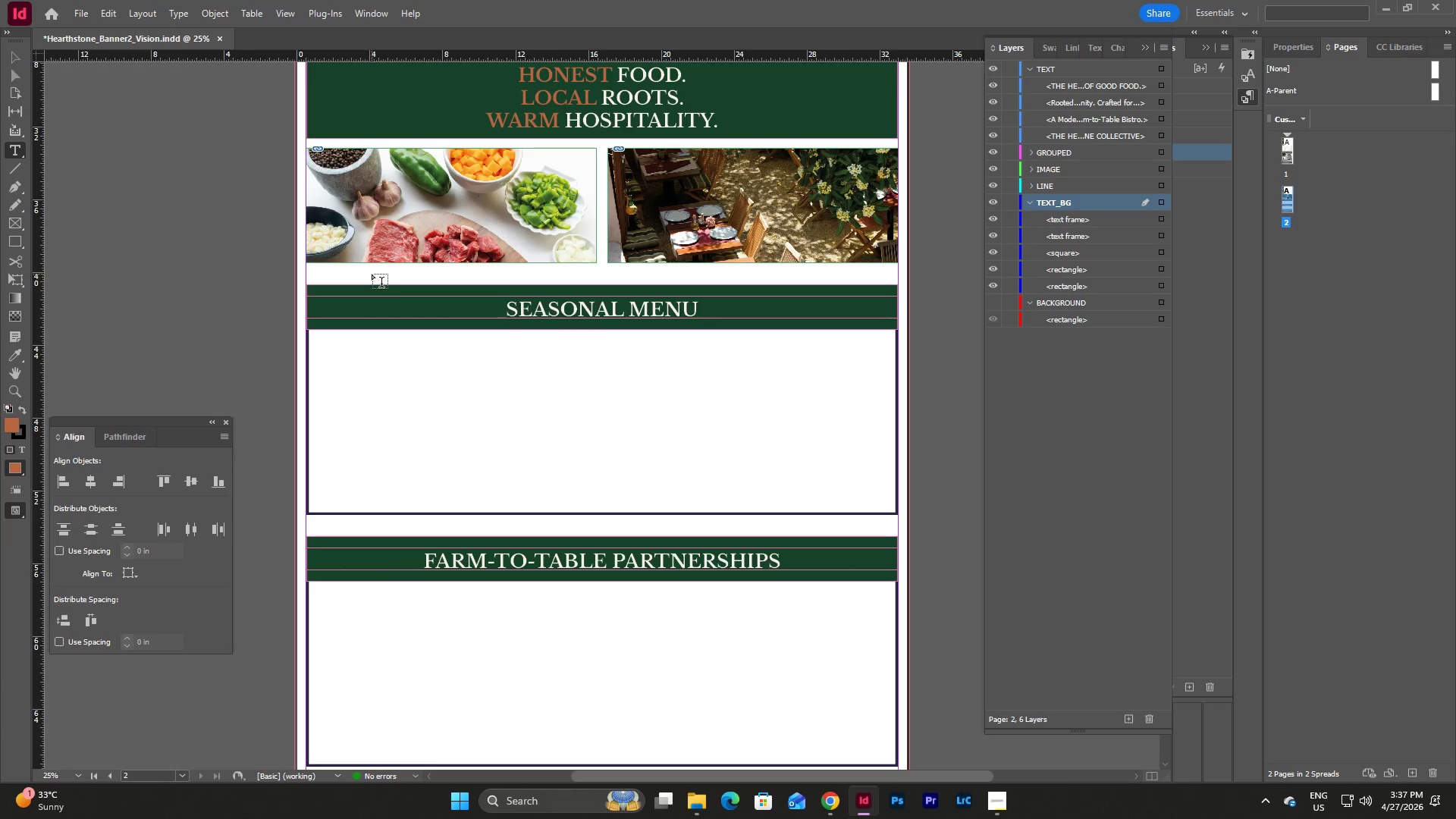 
left_click_drag(start_coordinate=[371, 271], to_coordinate=[647, 414])
 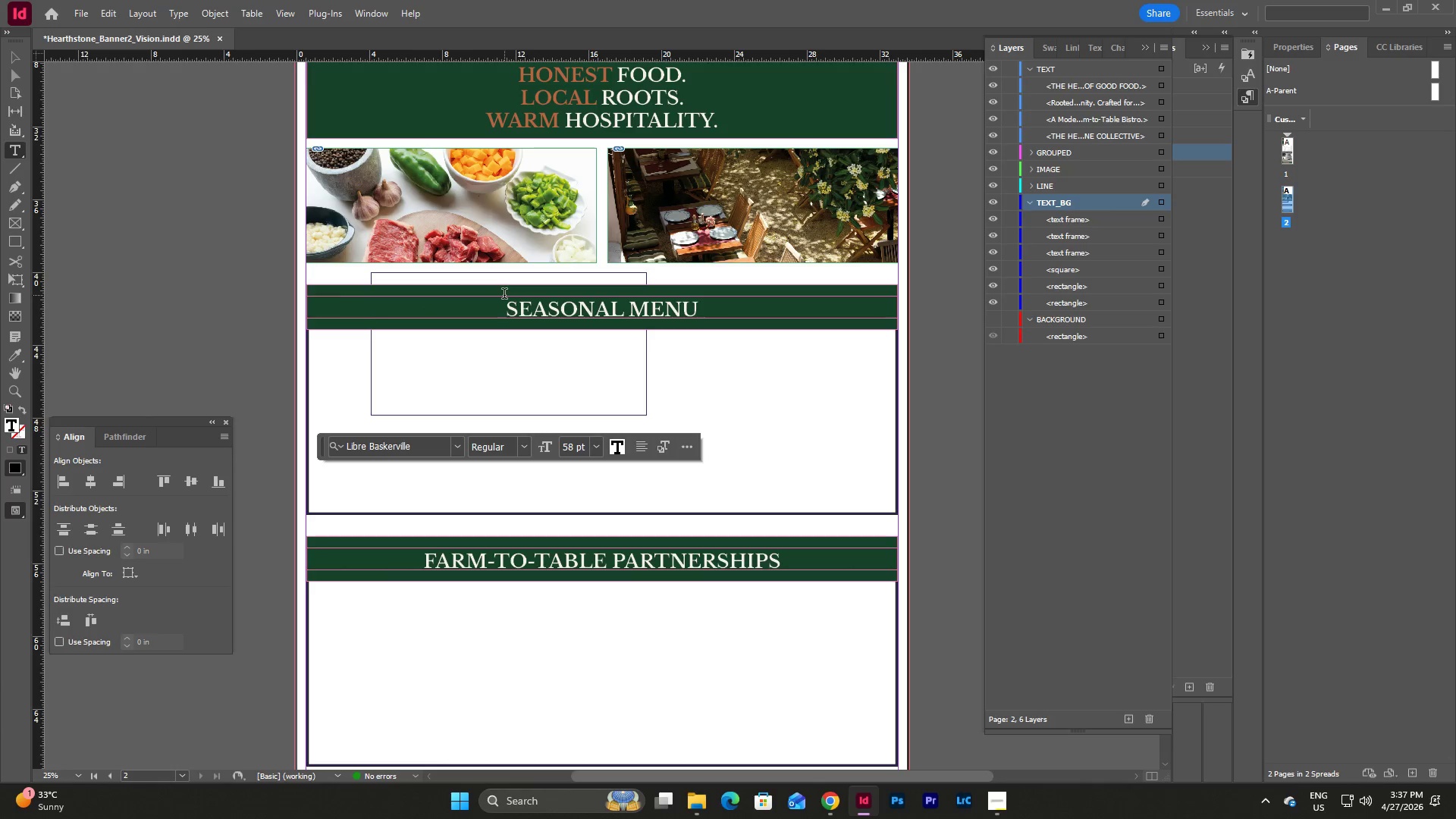 
type(SPRING)
 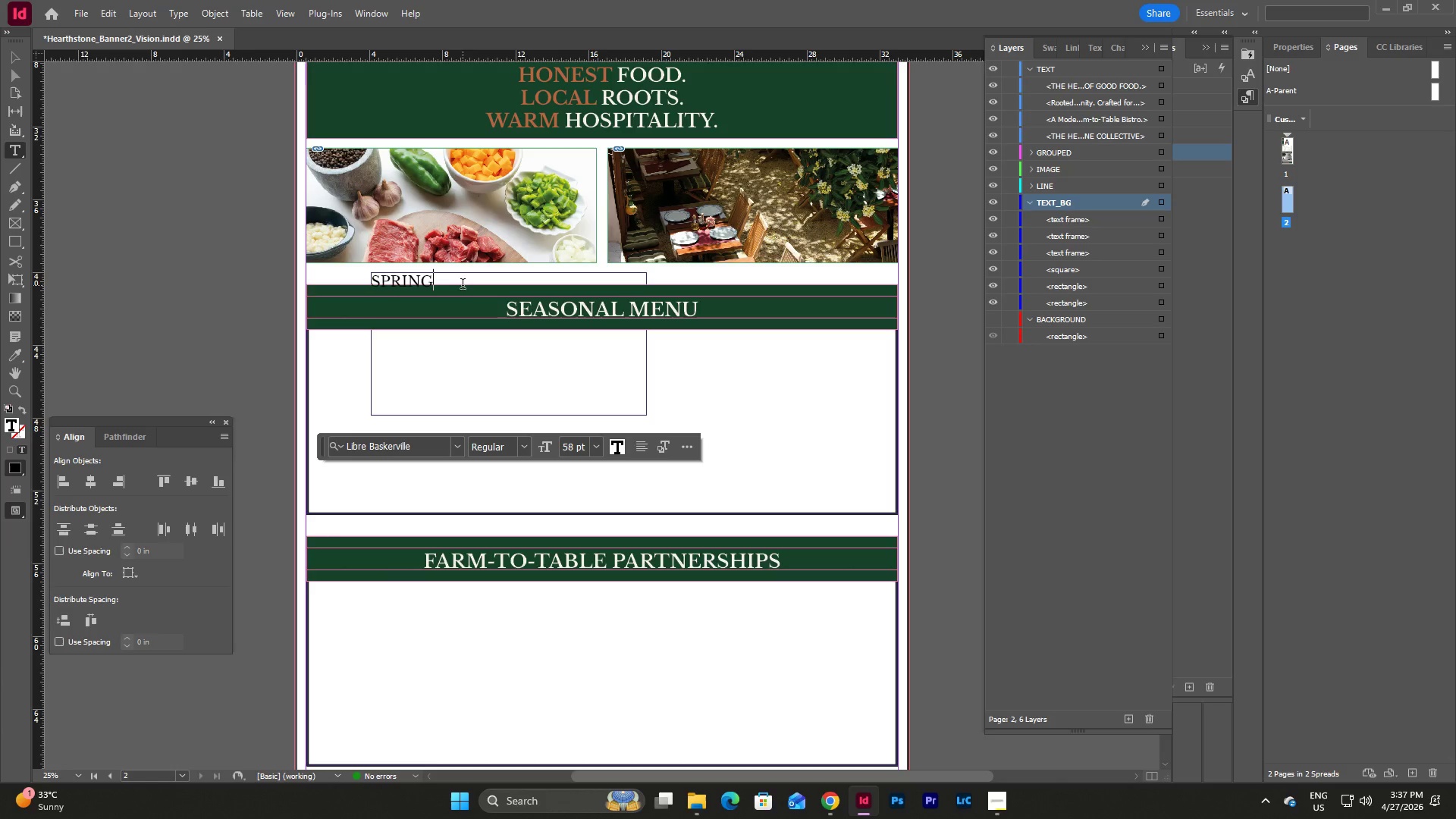 
key(V)
 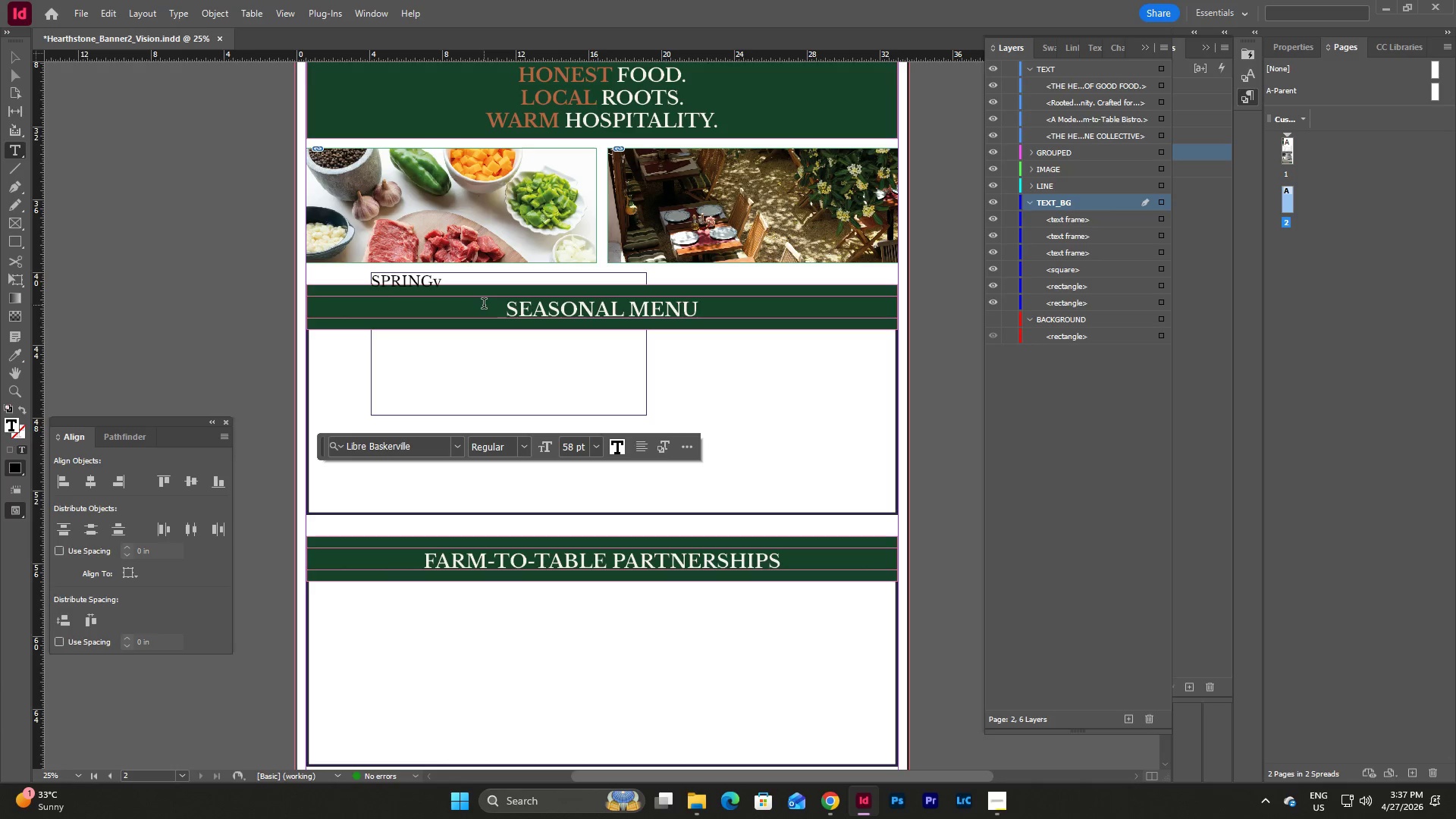 
key(Backspace)
 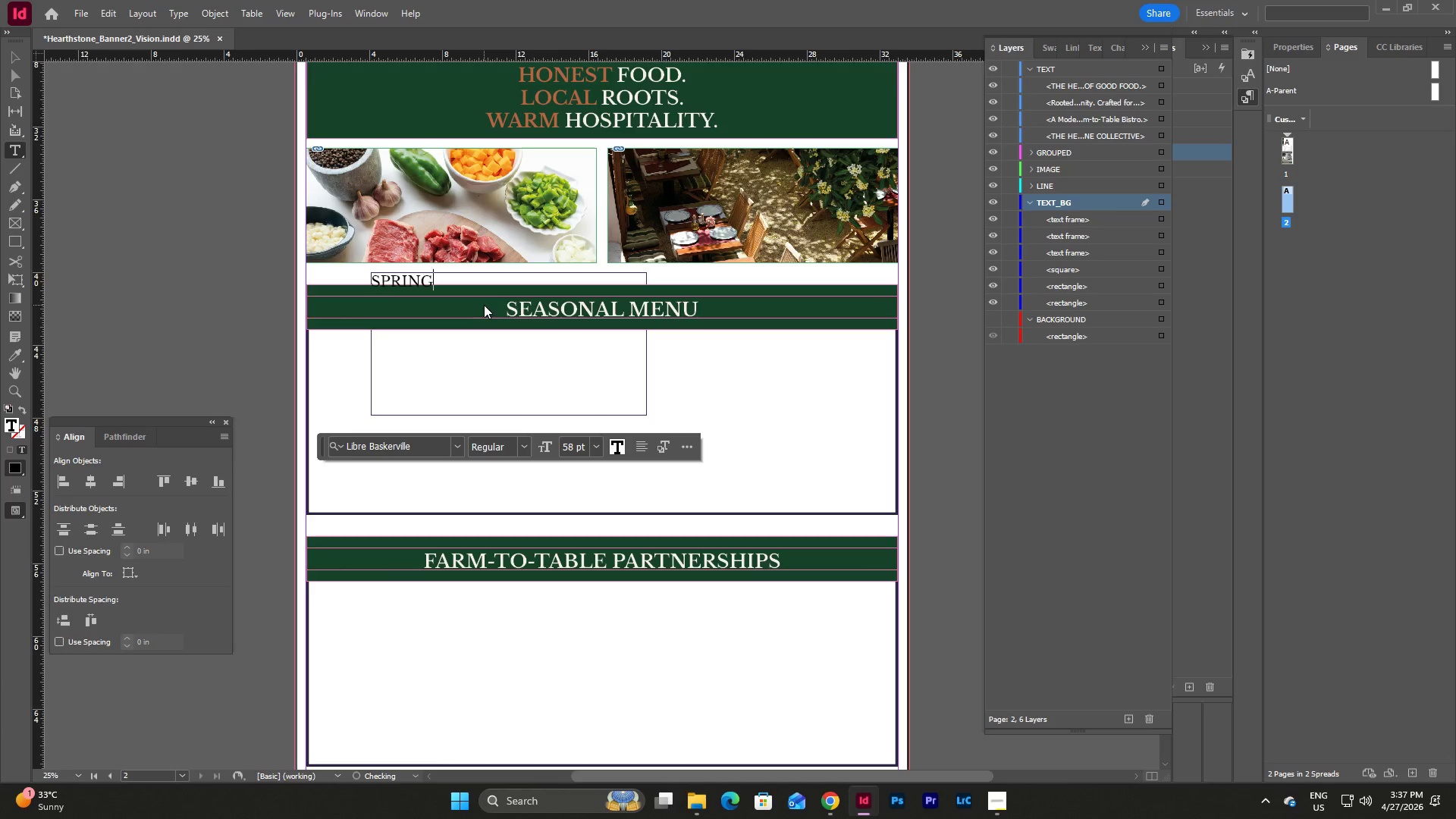 
key(Escape)
 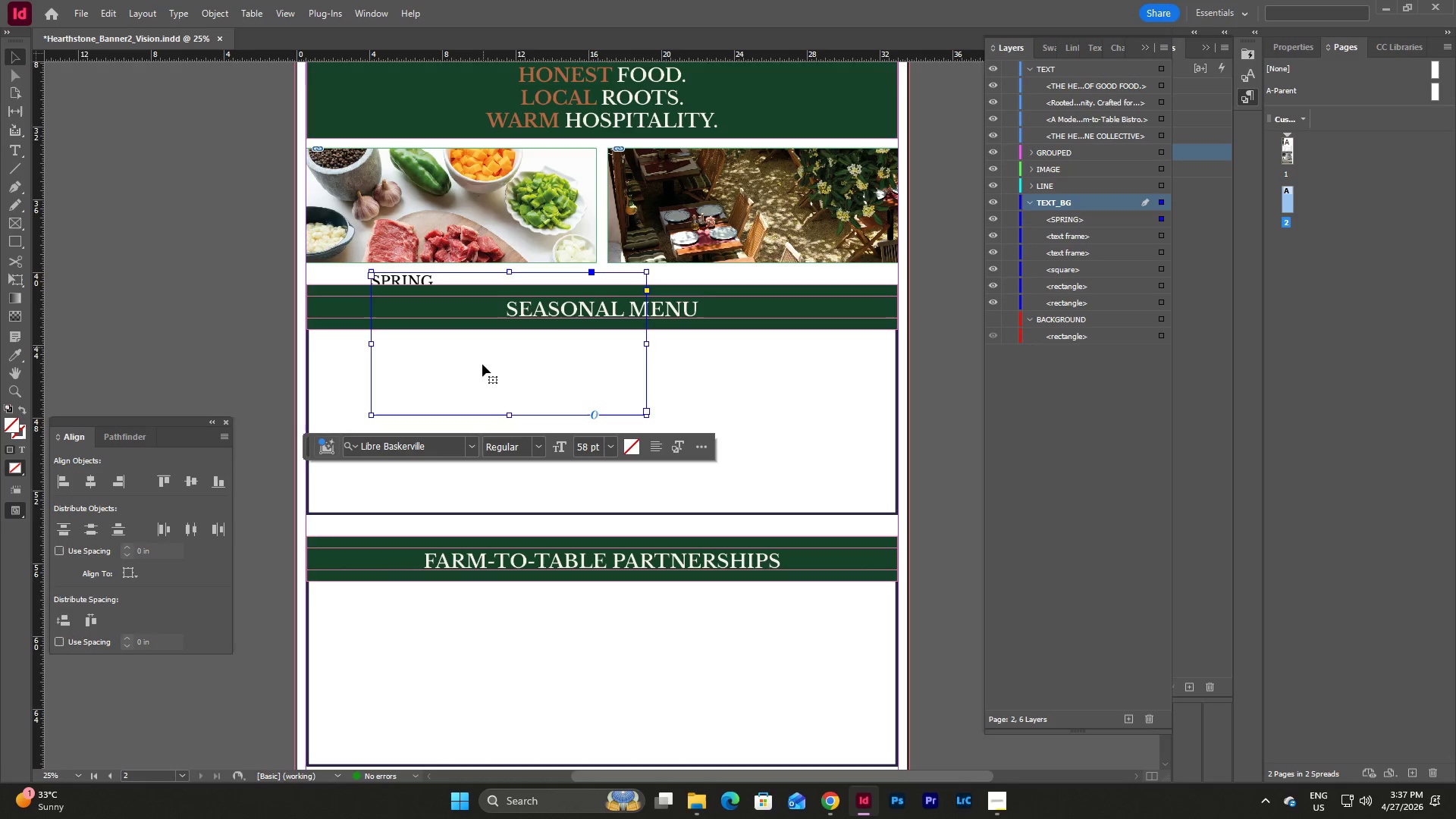 
left_click([482, 366])
 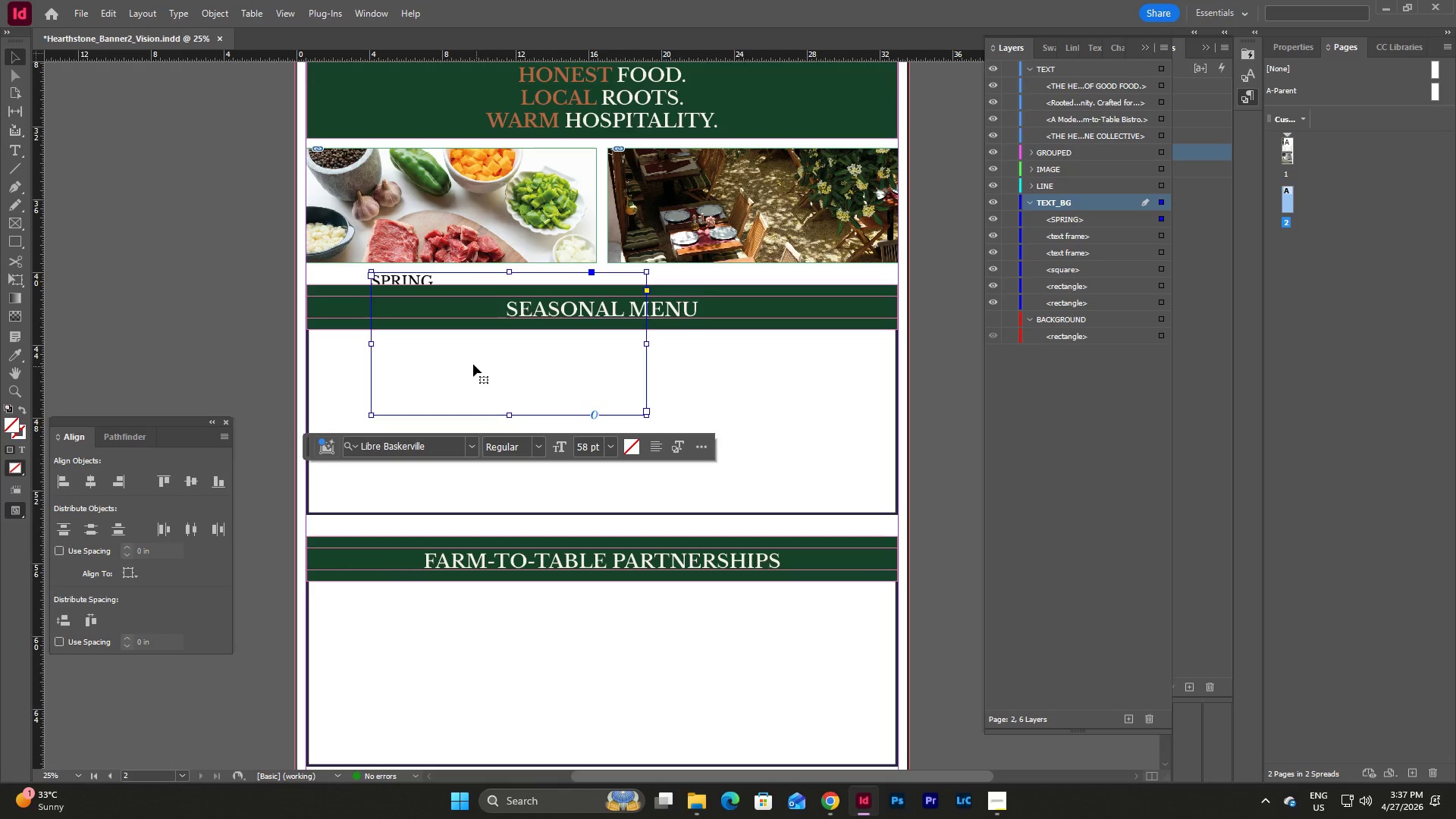 
left_click_drag(start_coordinate=[473, 364], to_coordinate=[413, 425])
 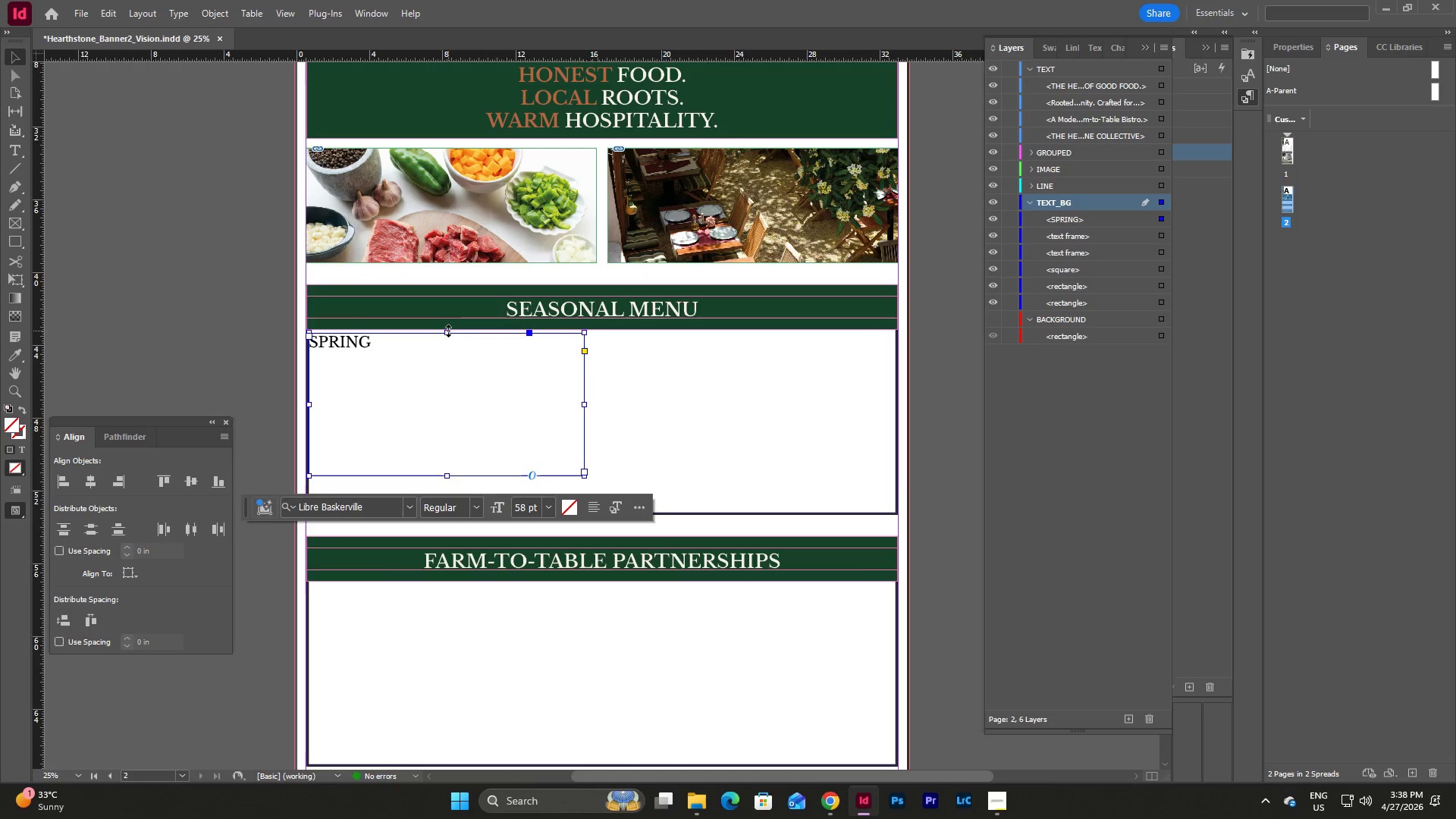 
left_click_drag(start_coordinate=[448, 331], to_coordinate=[449, 344])
 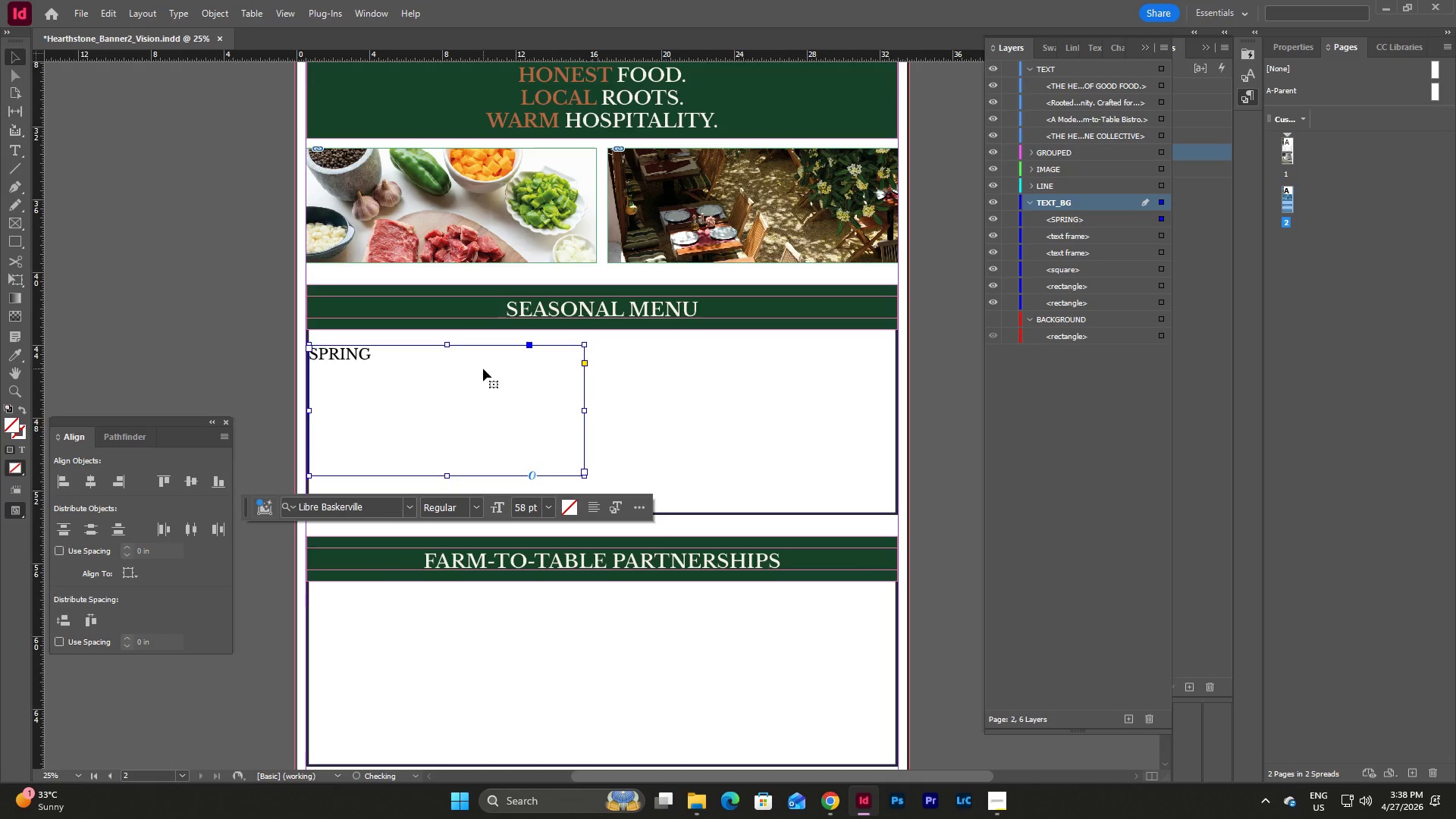 
scroll: coordinate [483, 369], scroll_direction: down, amount: 1.0
 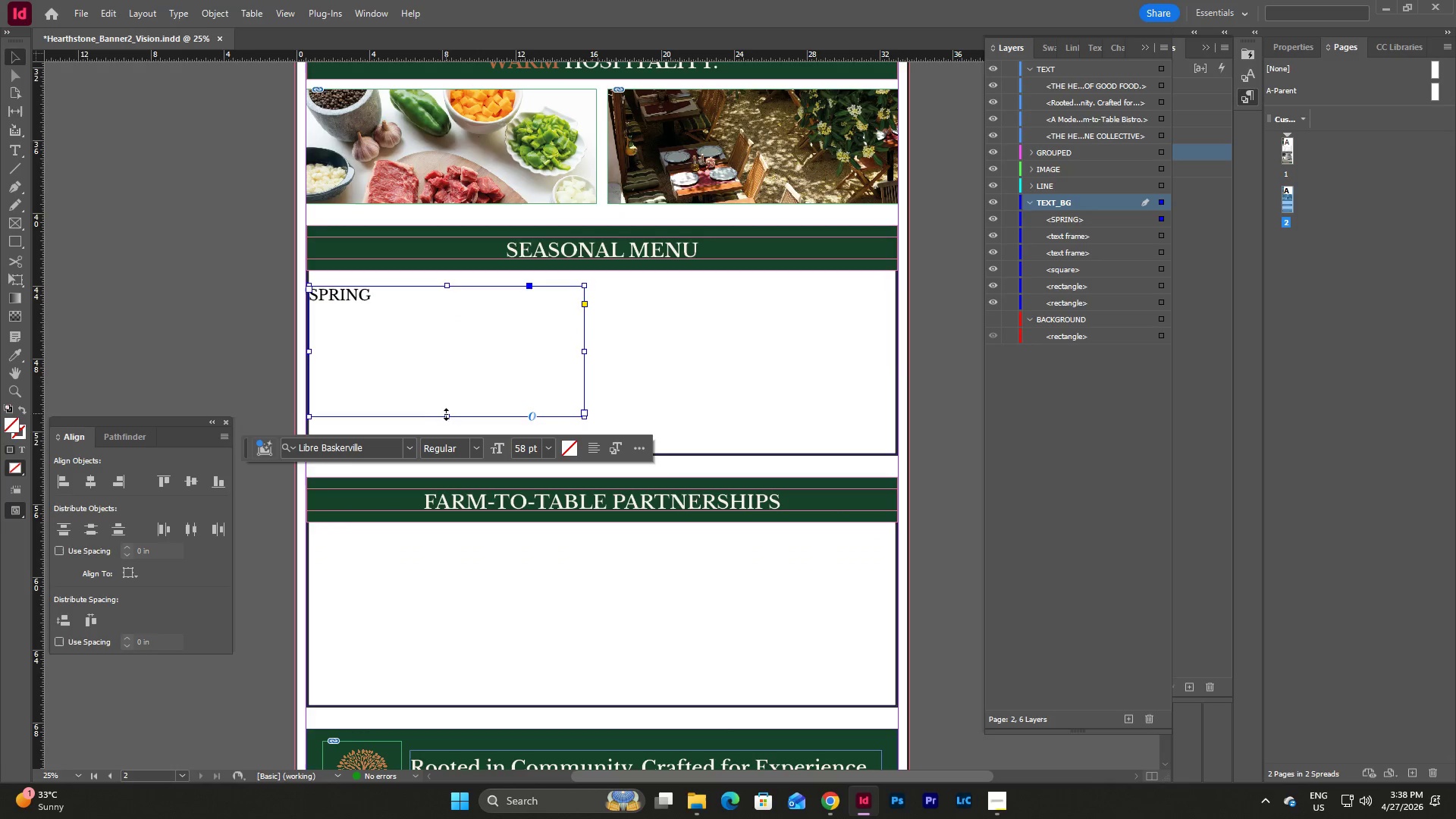 
left_click_drag(start_coordinate=[446, 419], to_coordinate=[453, 306])
 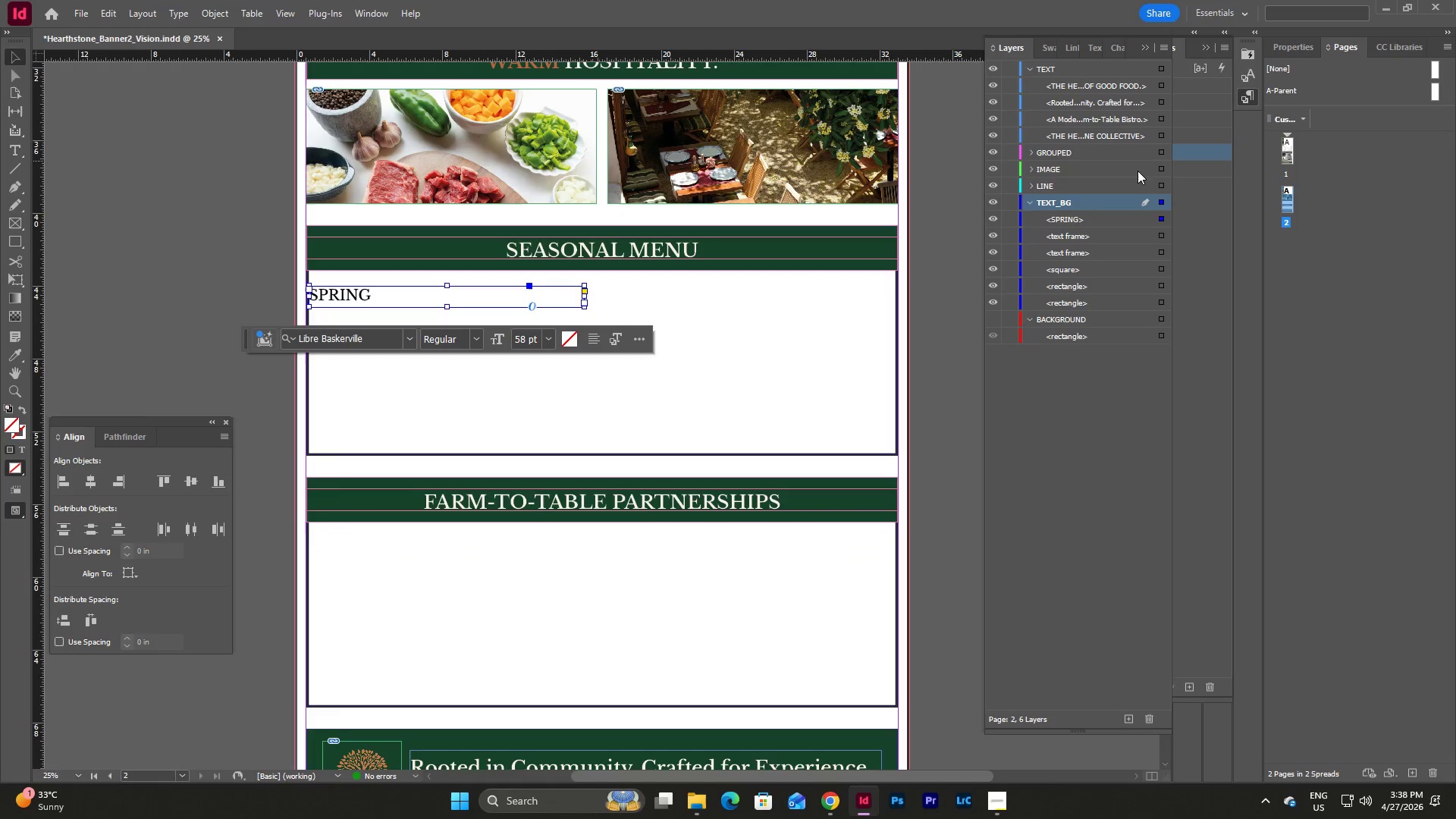 
left_click([1221, 244])
 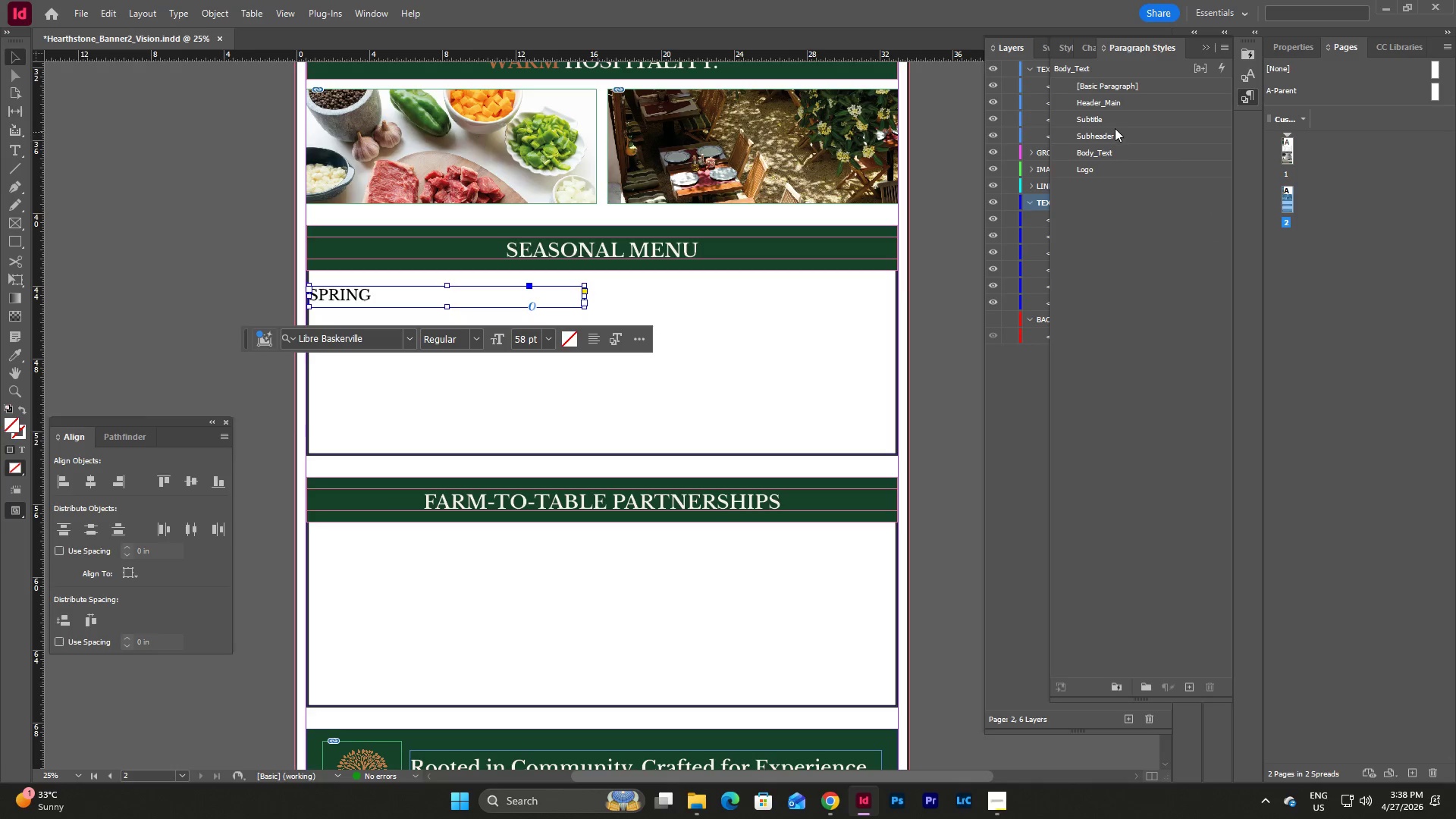 
left_click([1115, 132])
 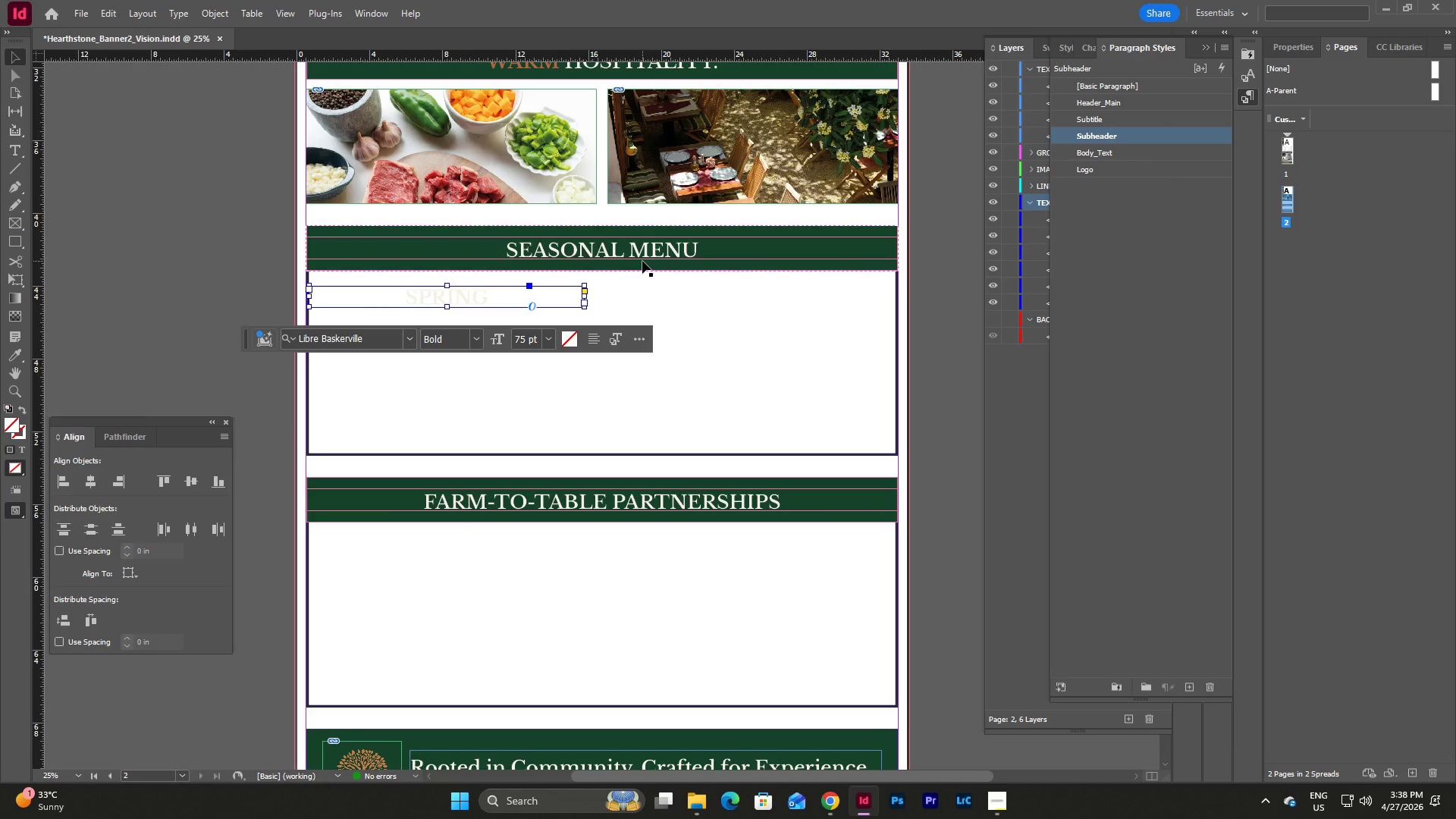 
wait(11.28)
 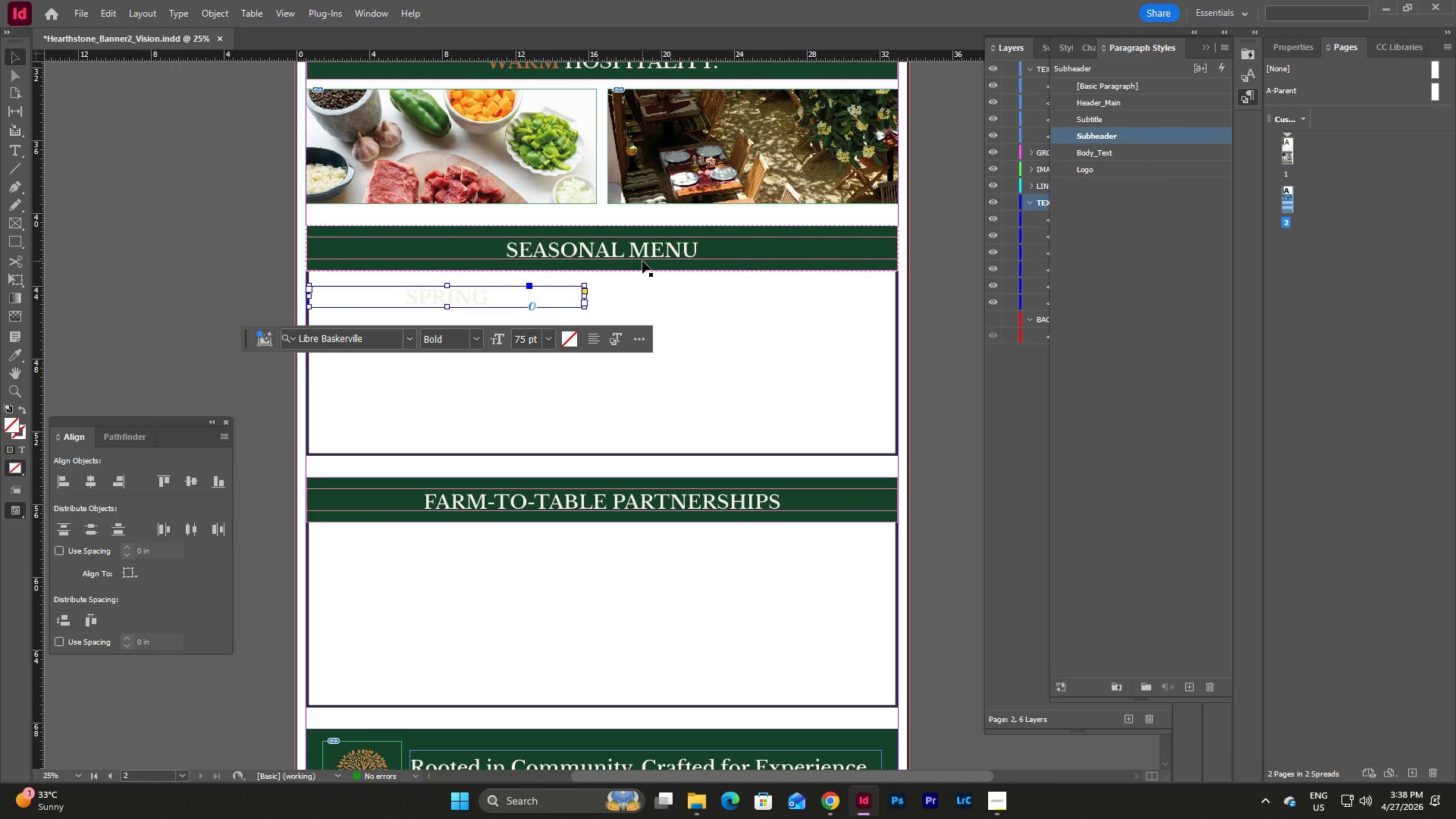 
double_click([483, 293])
 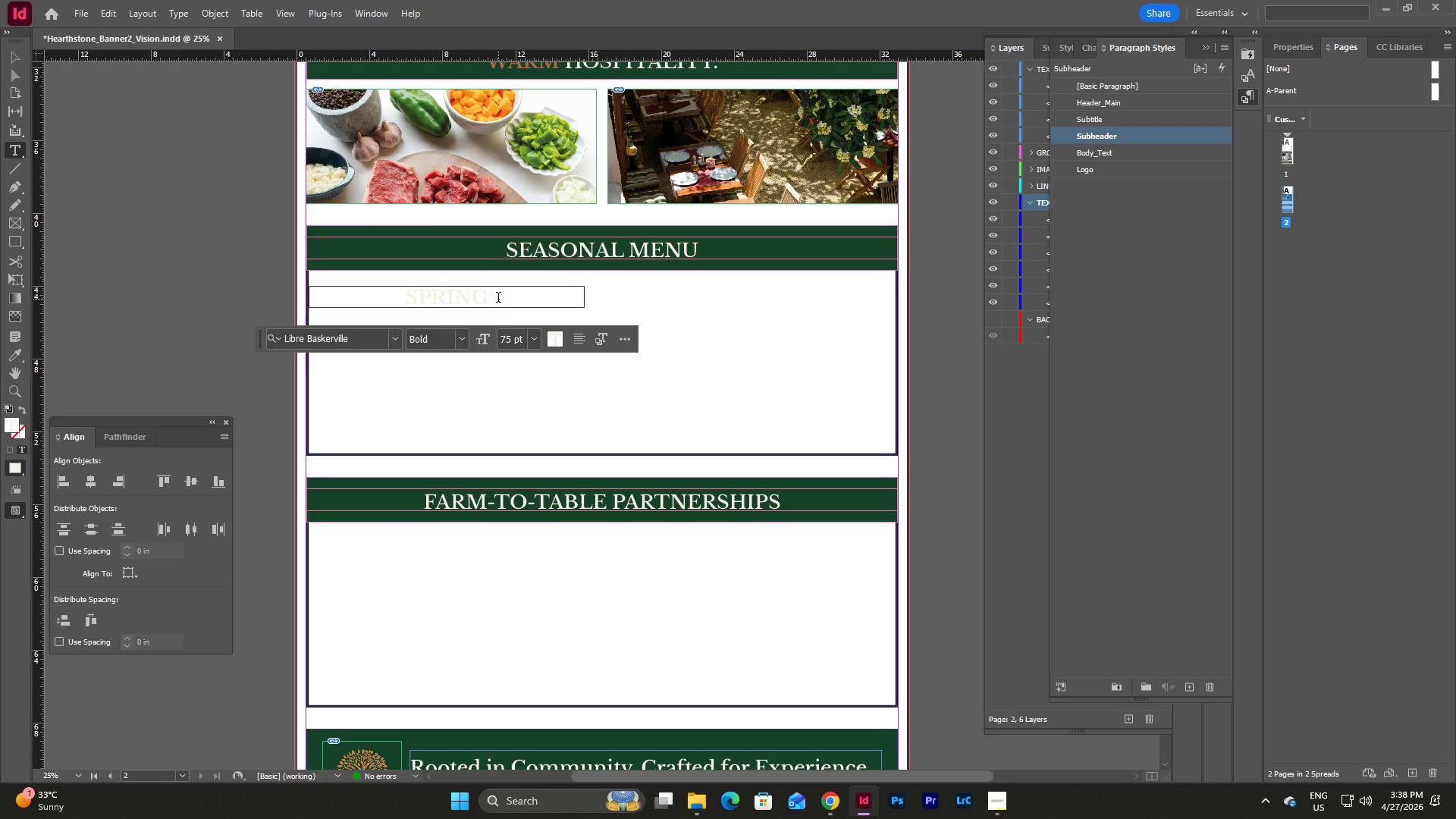 
left_click_drag(start_coordinate=[498, 299], to_coordinate=[407, 301])
 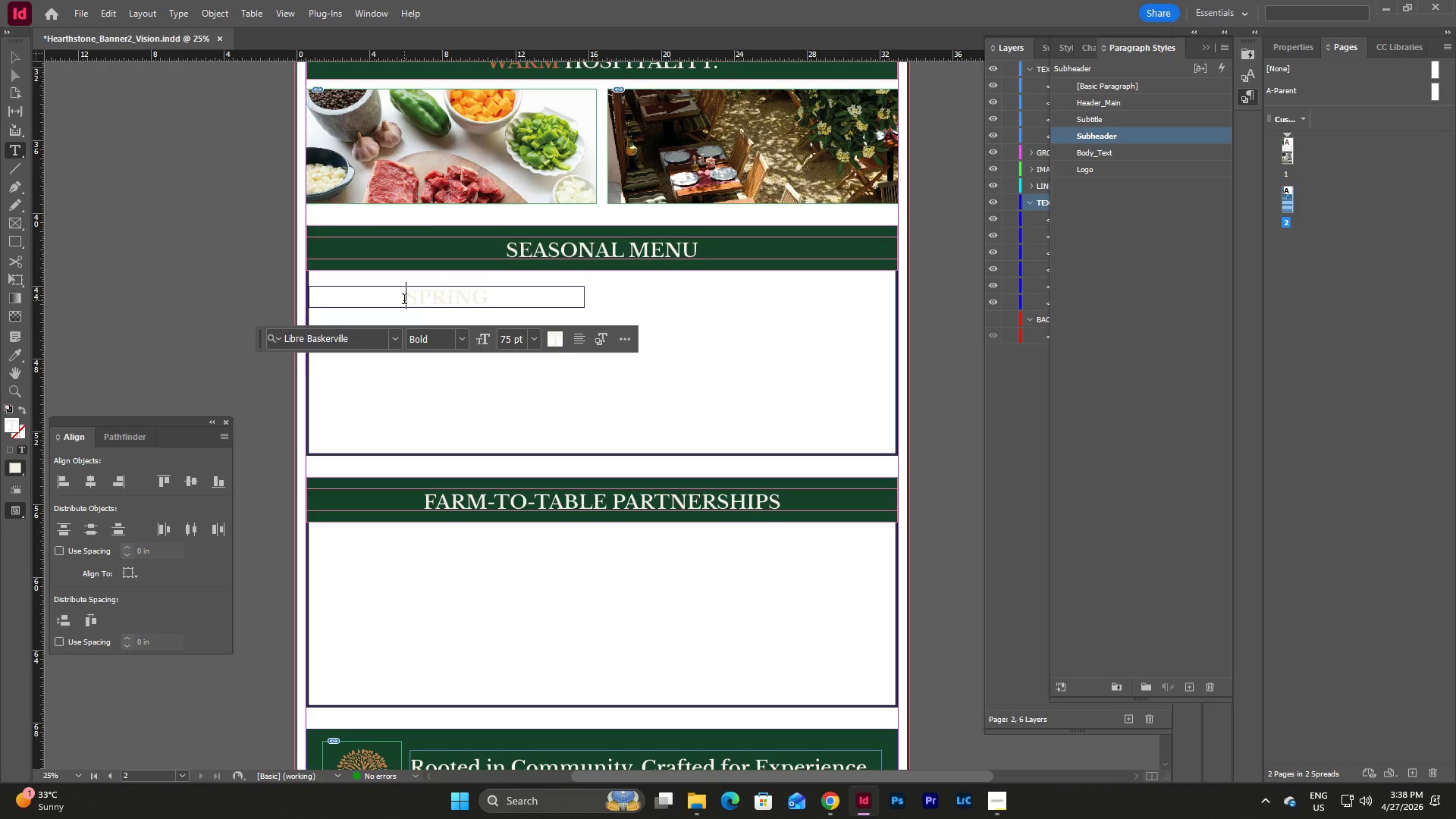 
left_click_drag(start_coordinate=[404, 300], to_coordinate=[505, 299])
 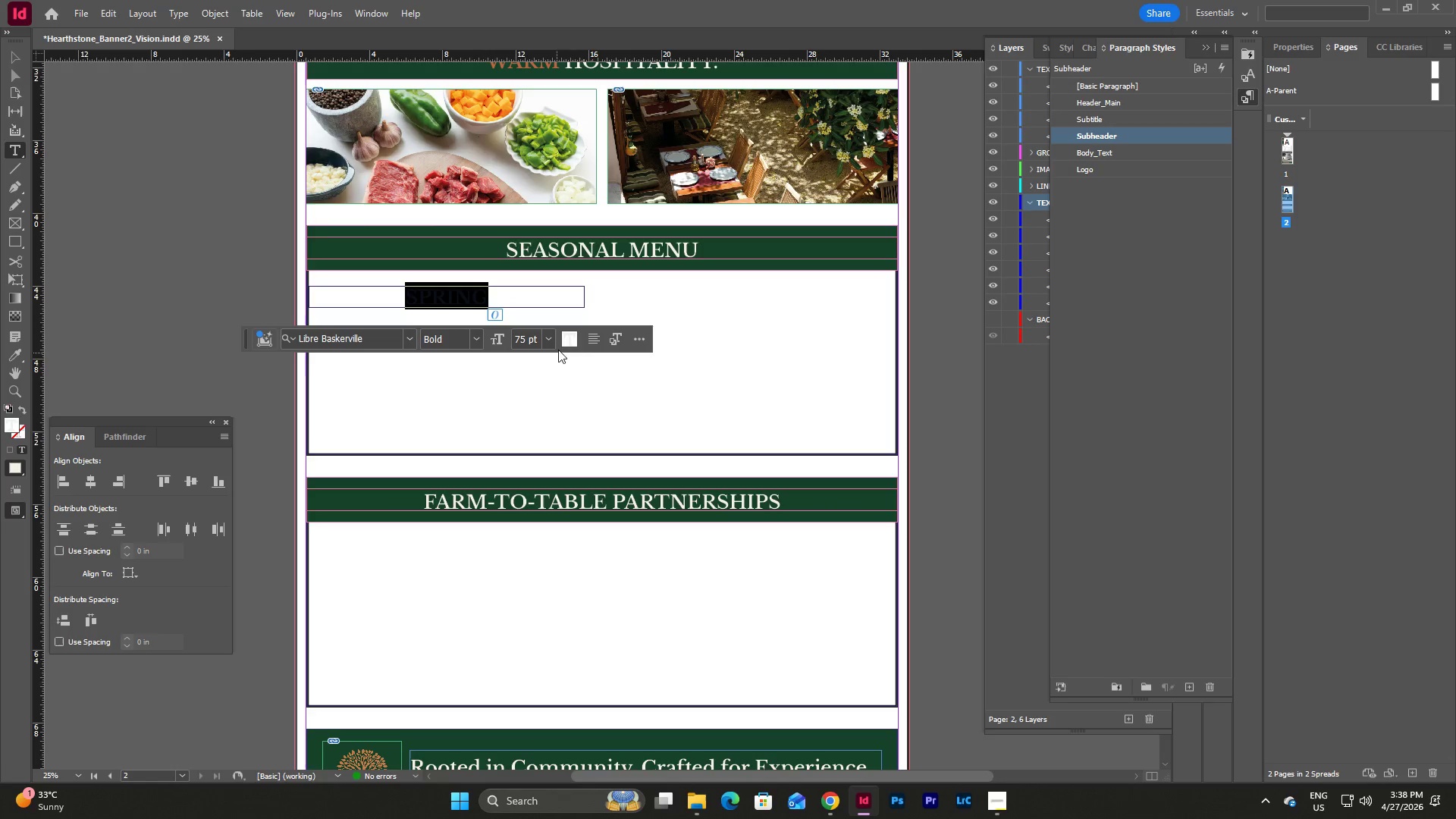 
left_click([571, 340])
 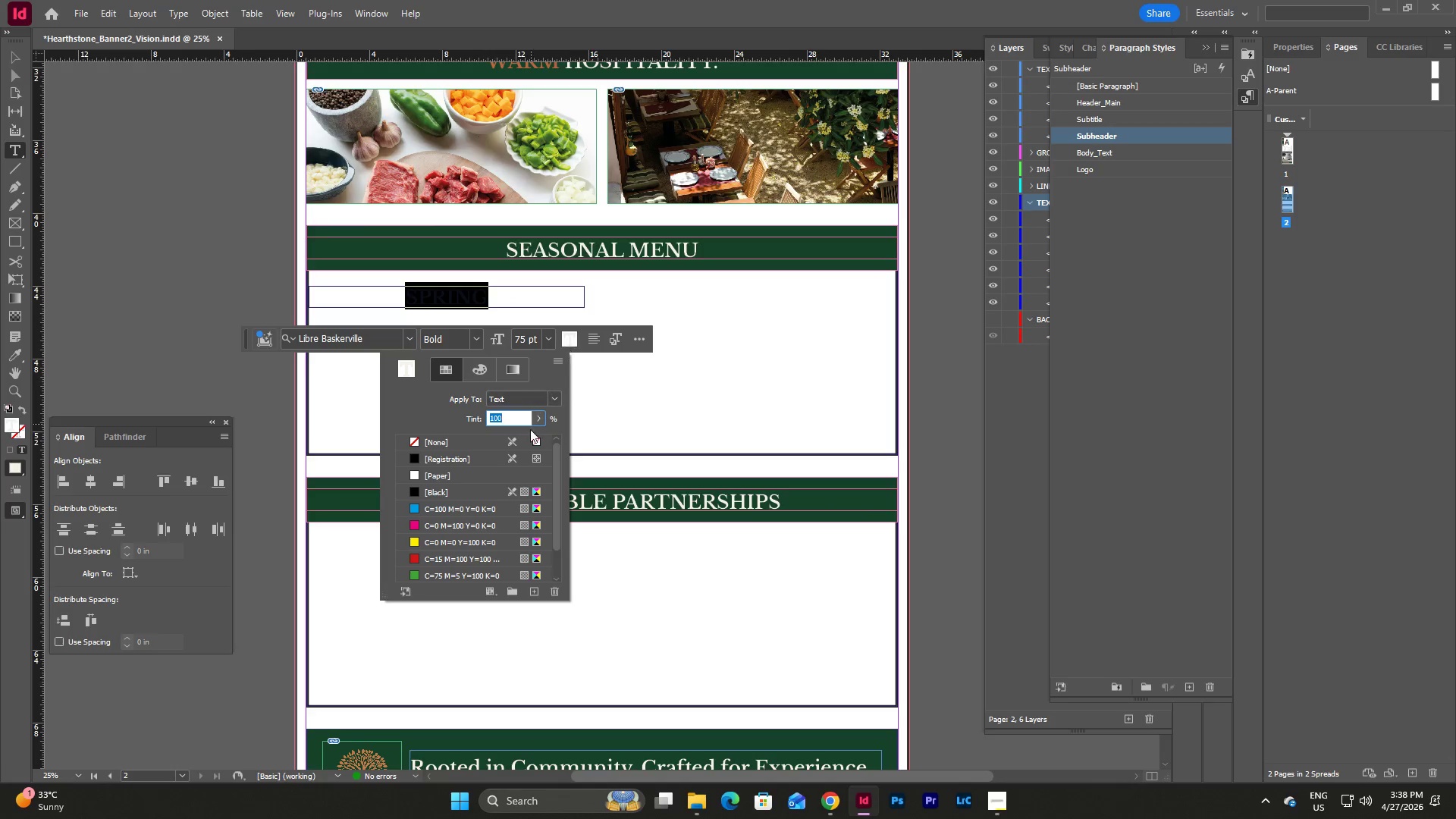 
scroll: coordinate [505, 445], scroll_direction: down, amount: 8.0
 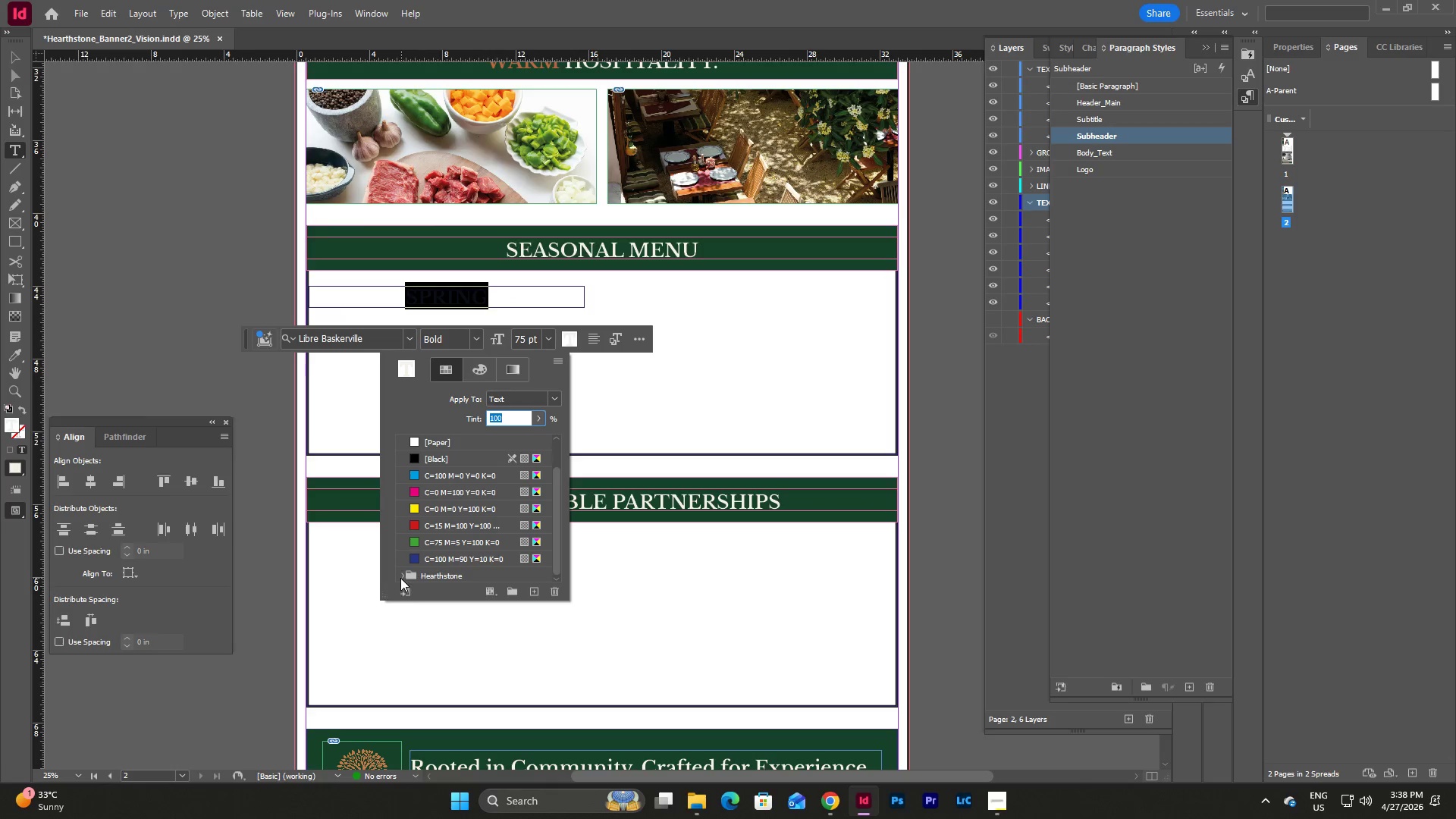 
left_click([399, 578])
 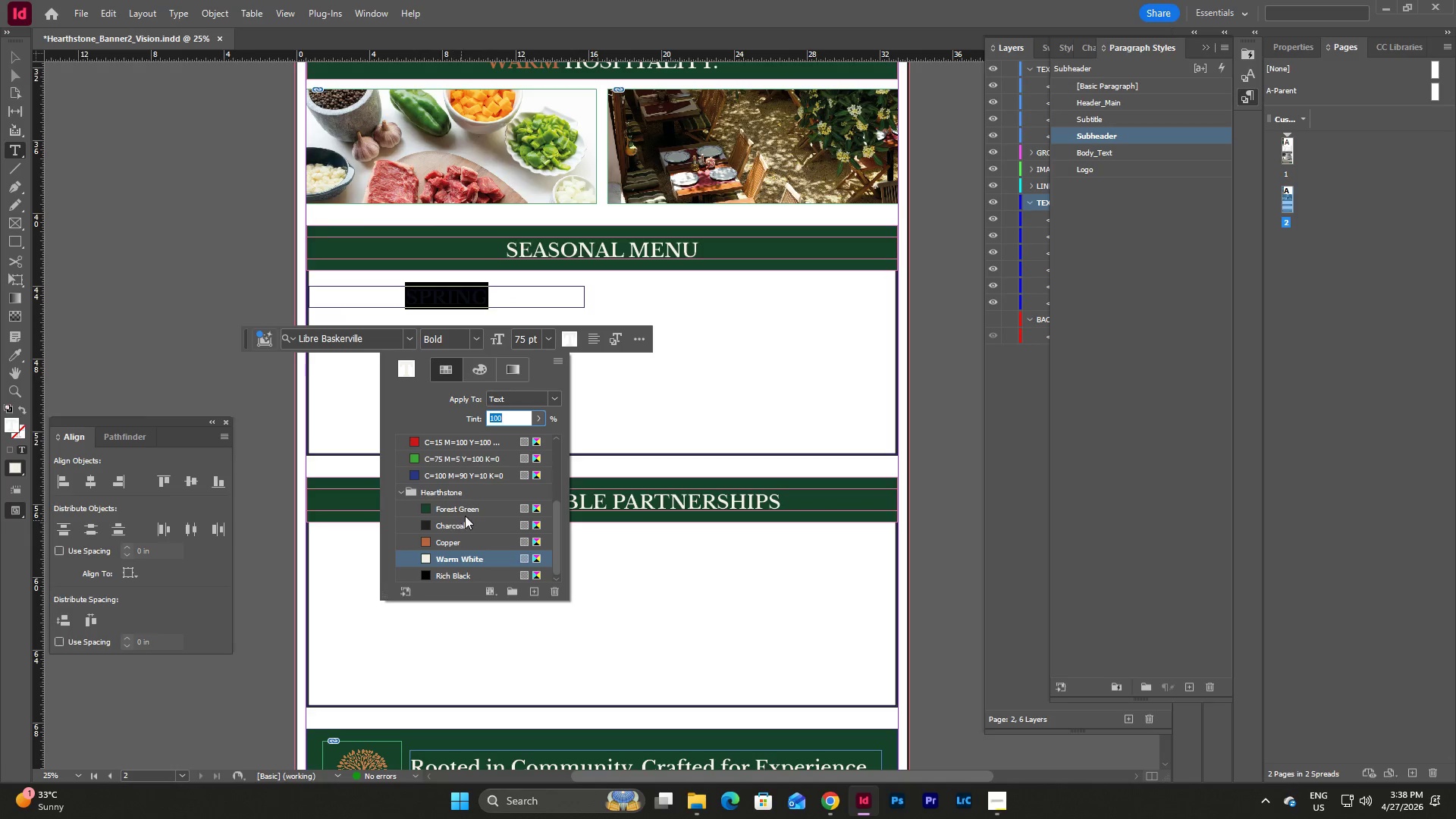 
scroll: coordinate [466, 513], scroll_direction: down, amount: 4.0
 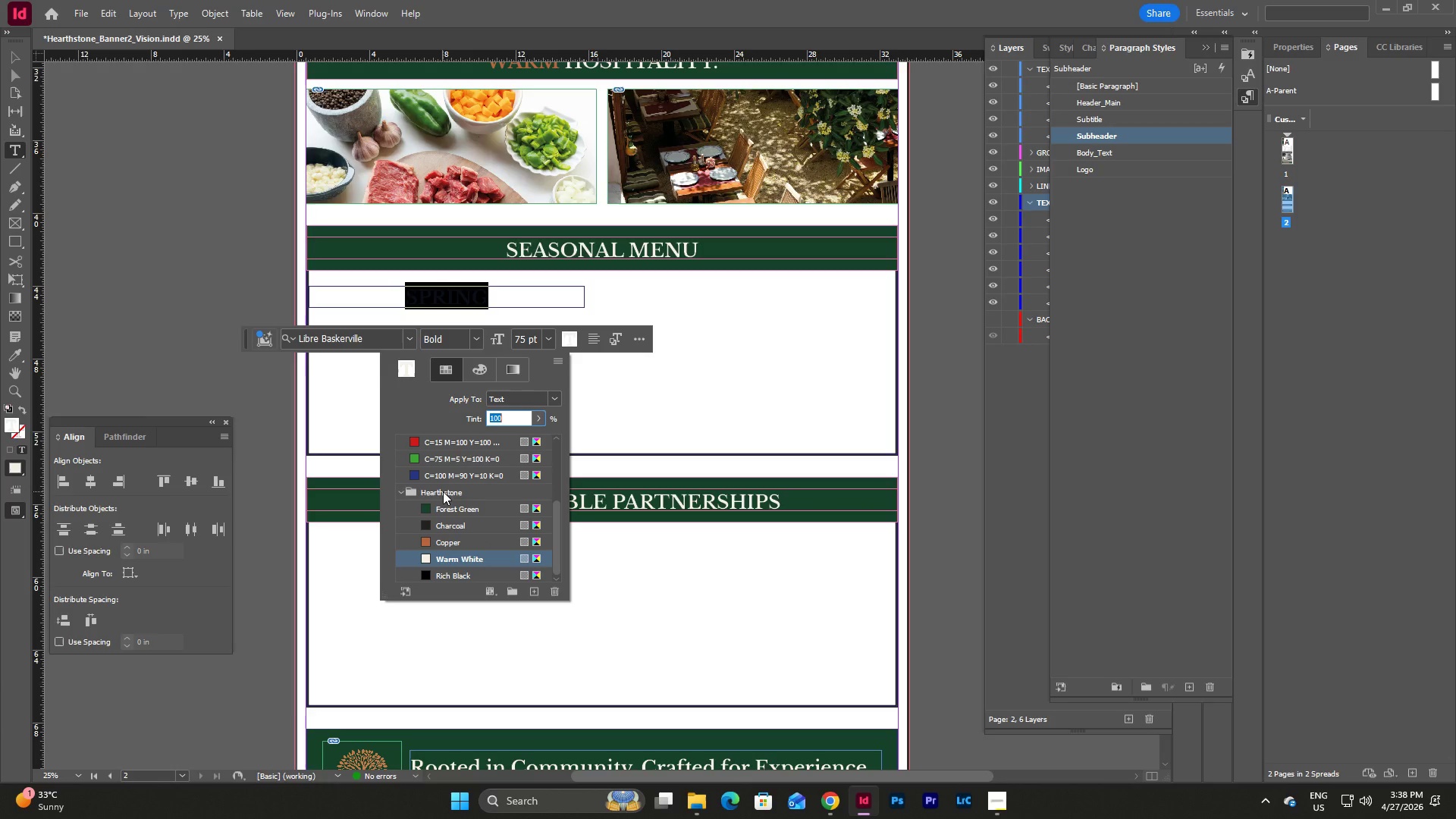 
left_click([441, 576])
 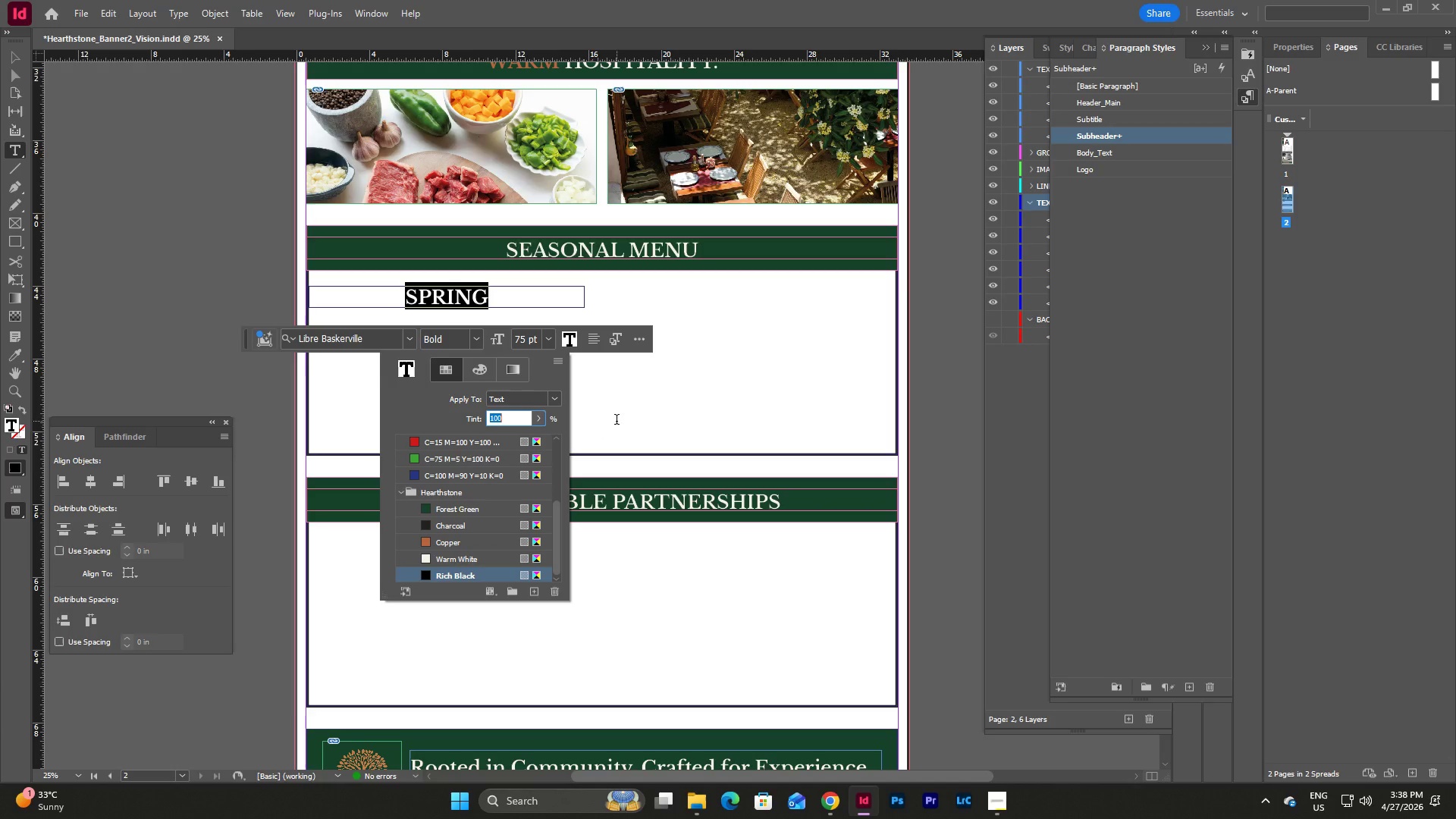 
left_click([617, 421])
 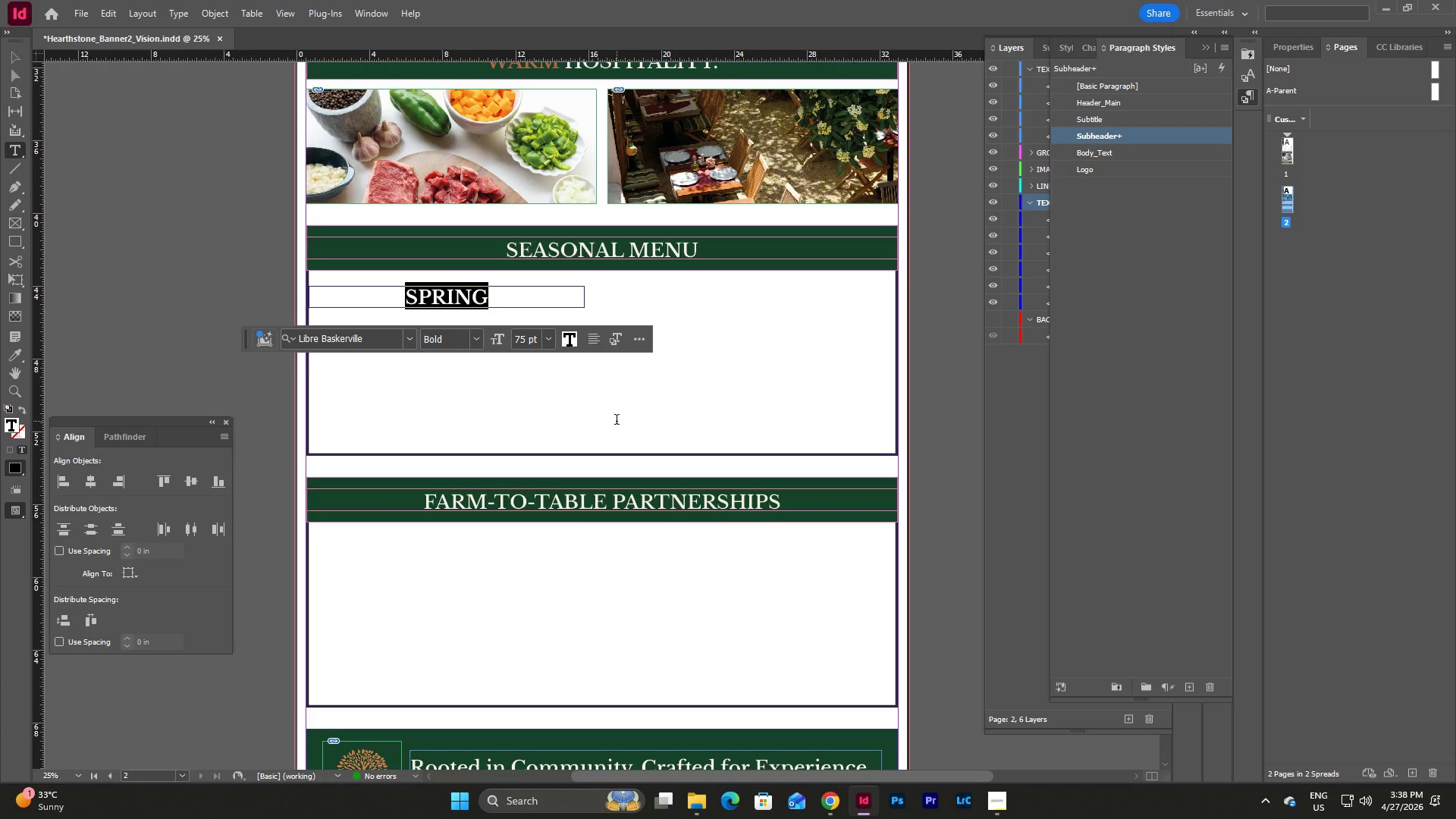 
left_click([617, 421])
 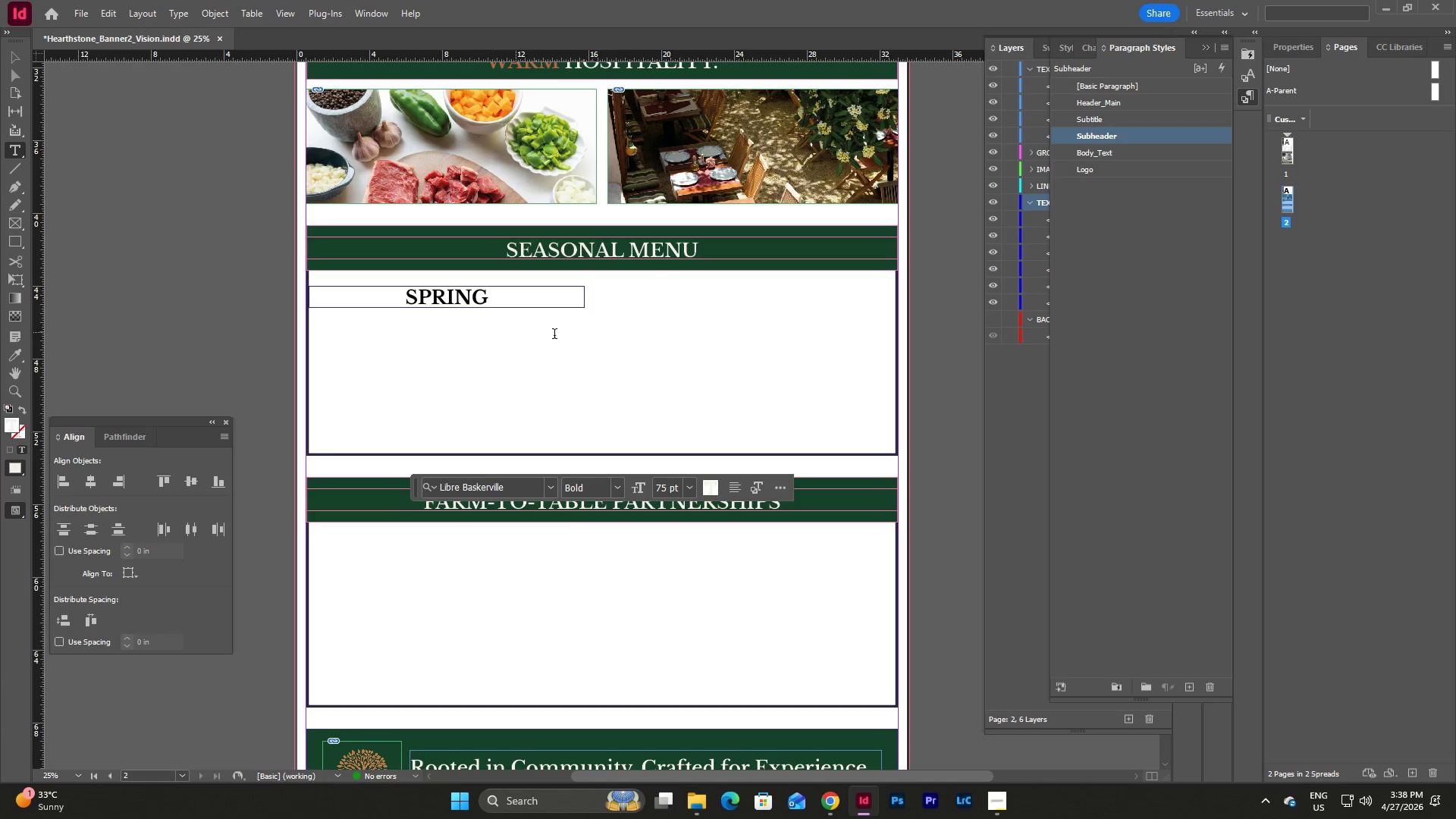 
key(Escape)
 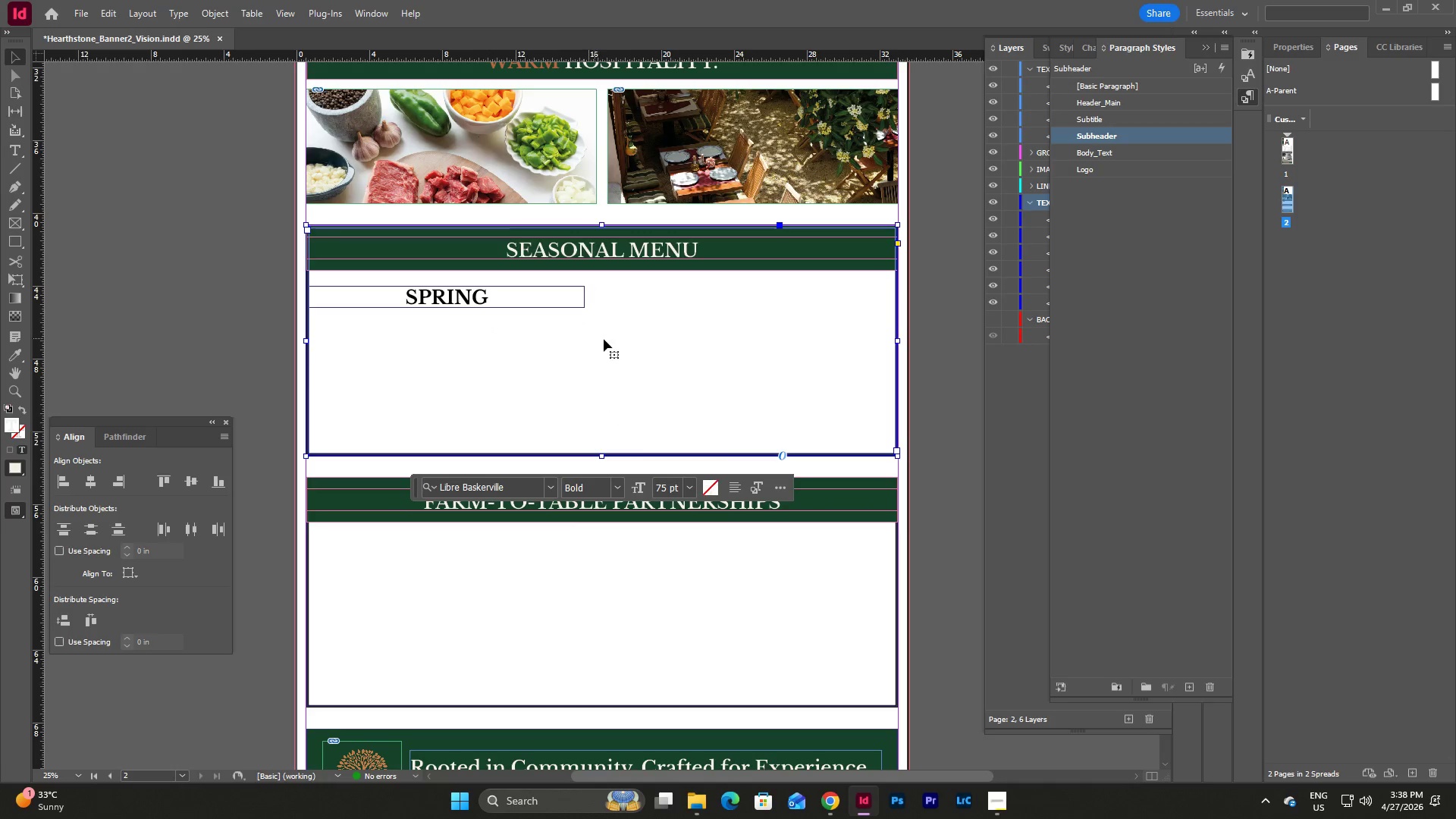 
key(Escape)
 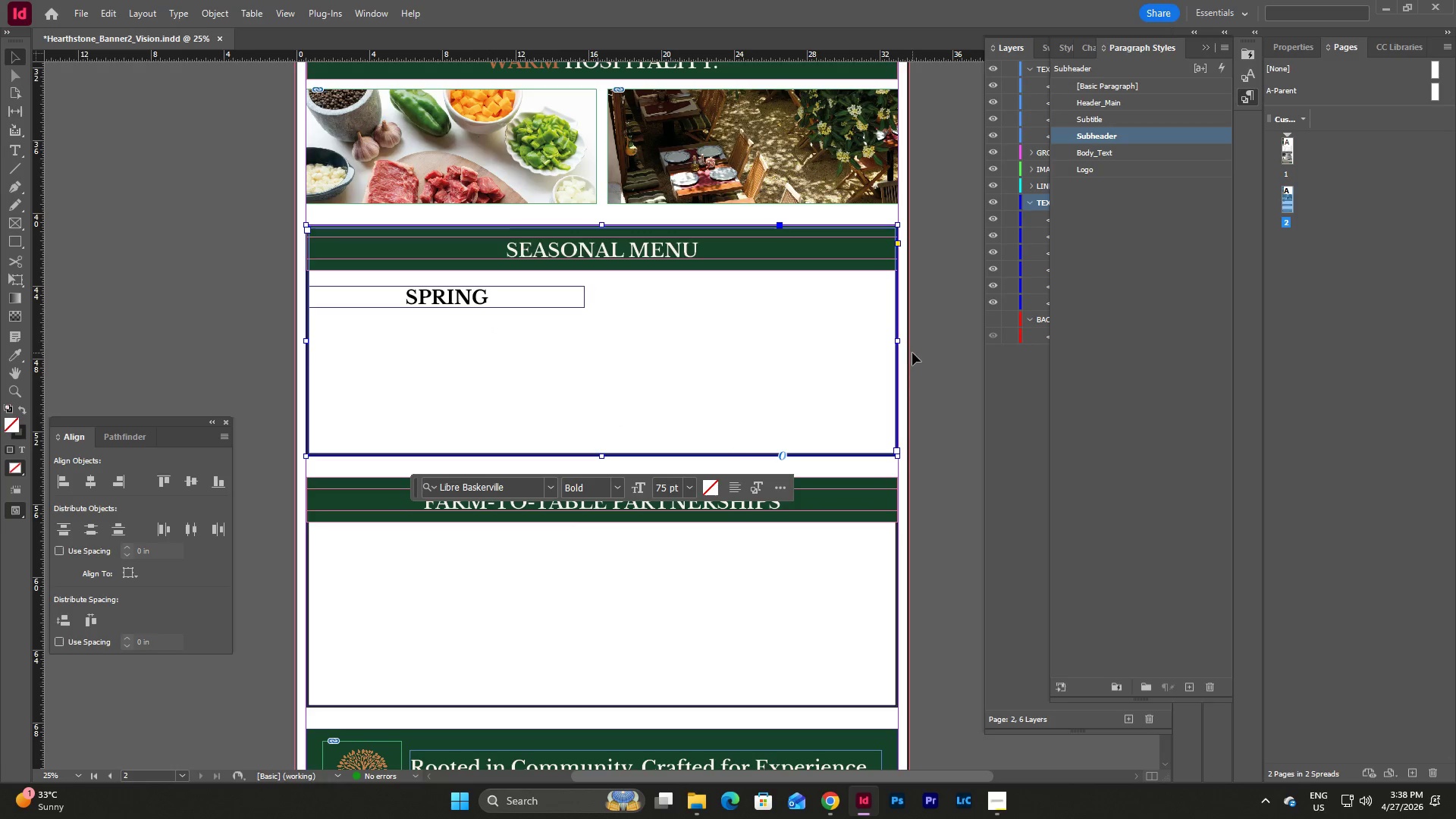 
left_click([912, 353])
 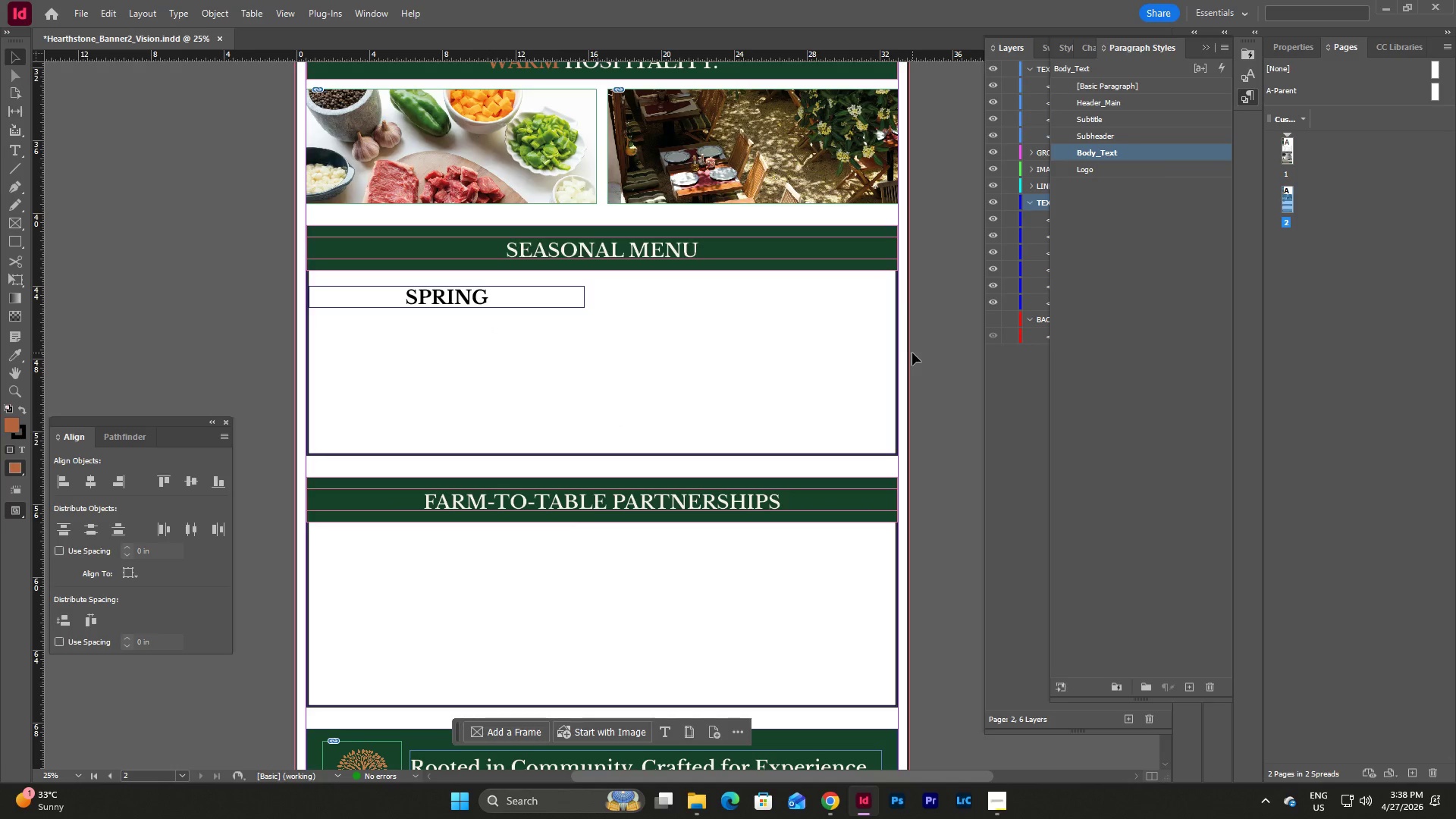 
key(Escape)
 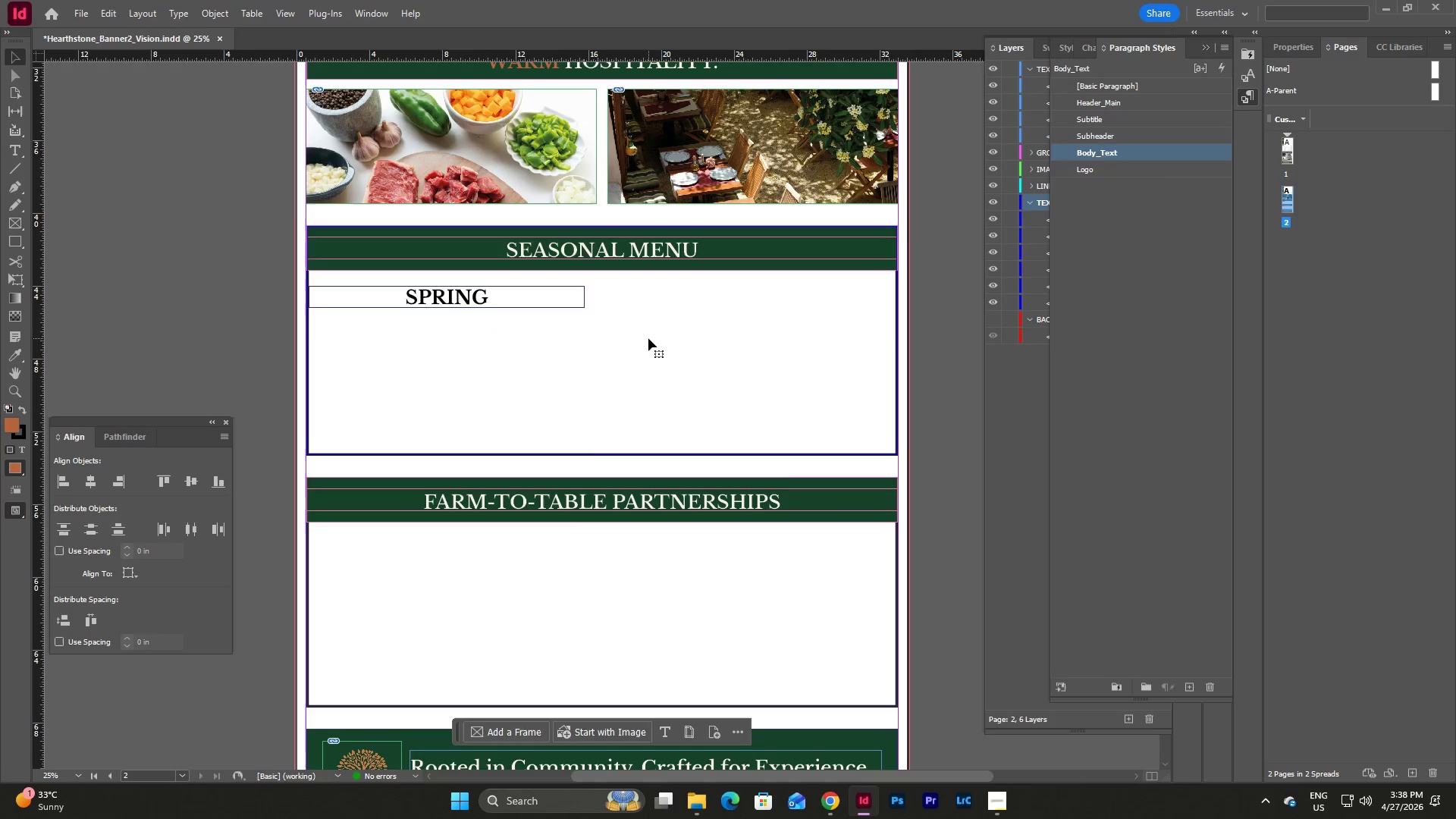 
double_click([648, 338])
 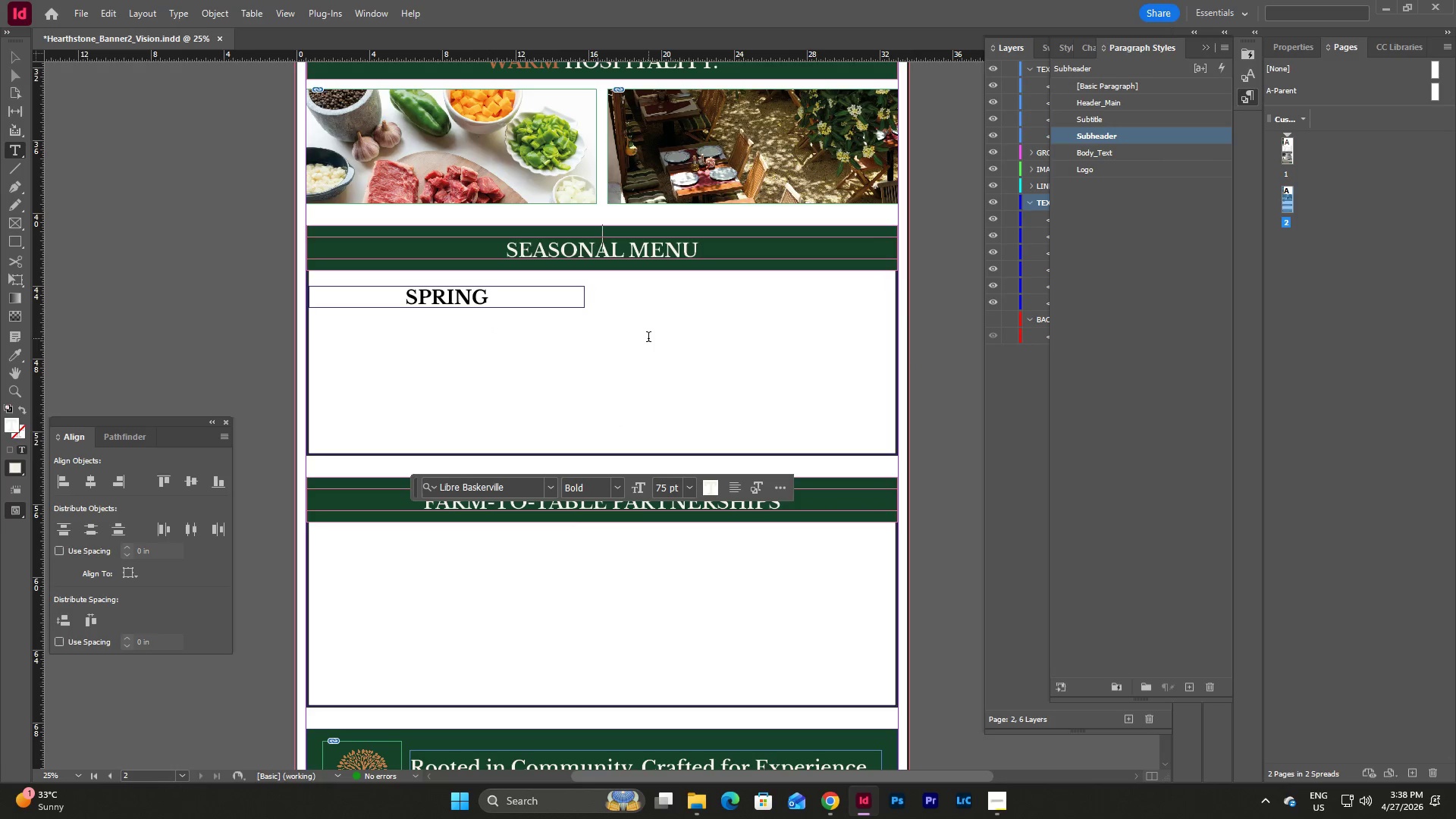 
key(Escape)
 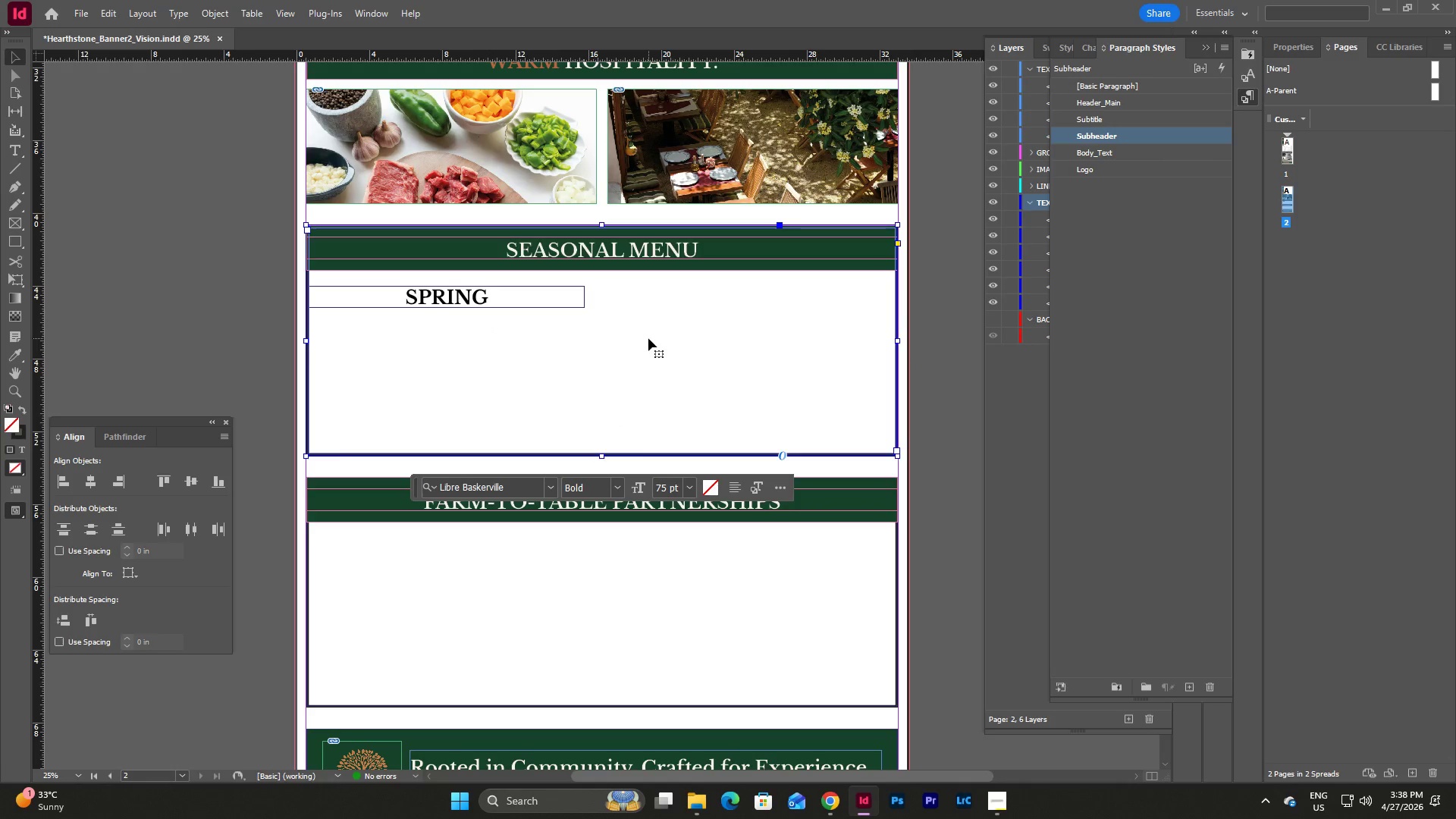 
key(Escape)
 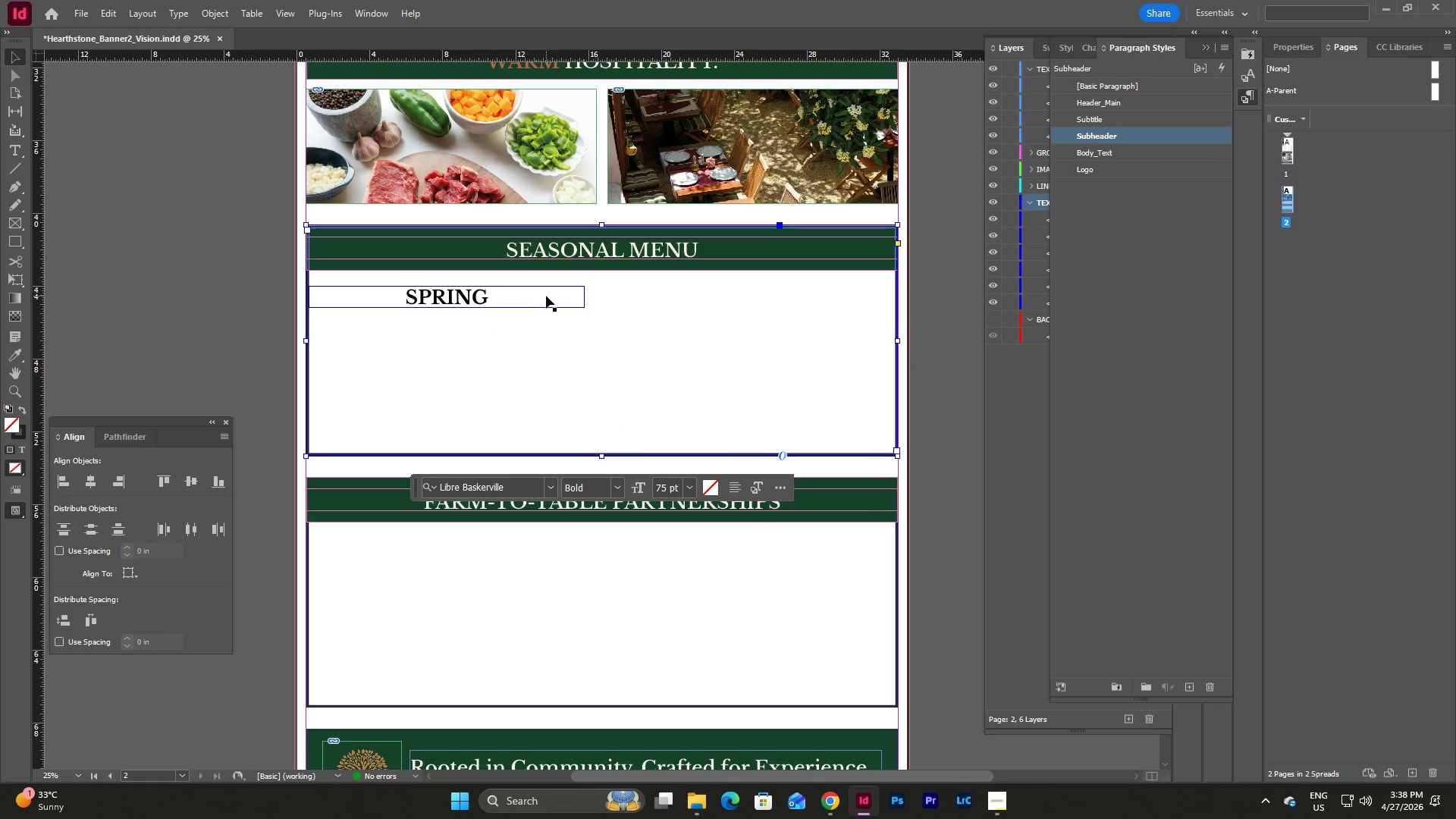 
left_click([546, 296])
 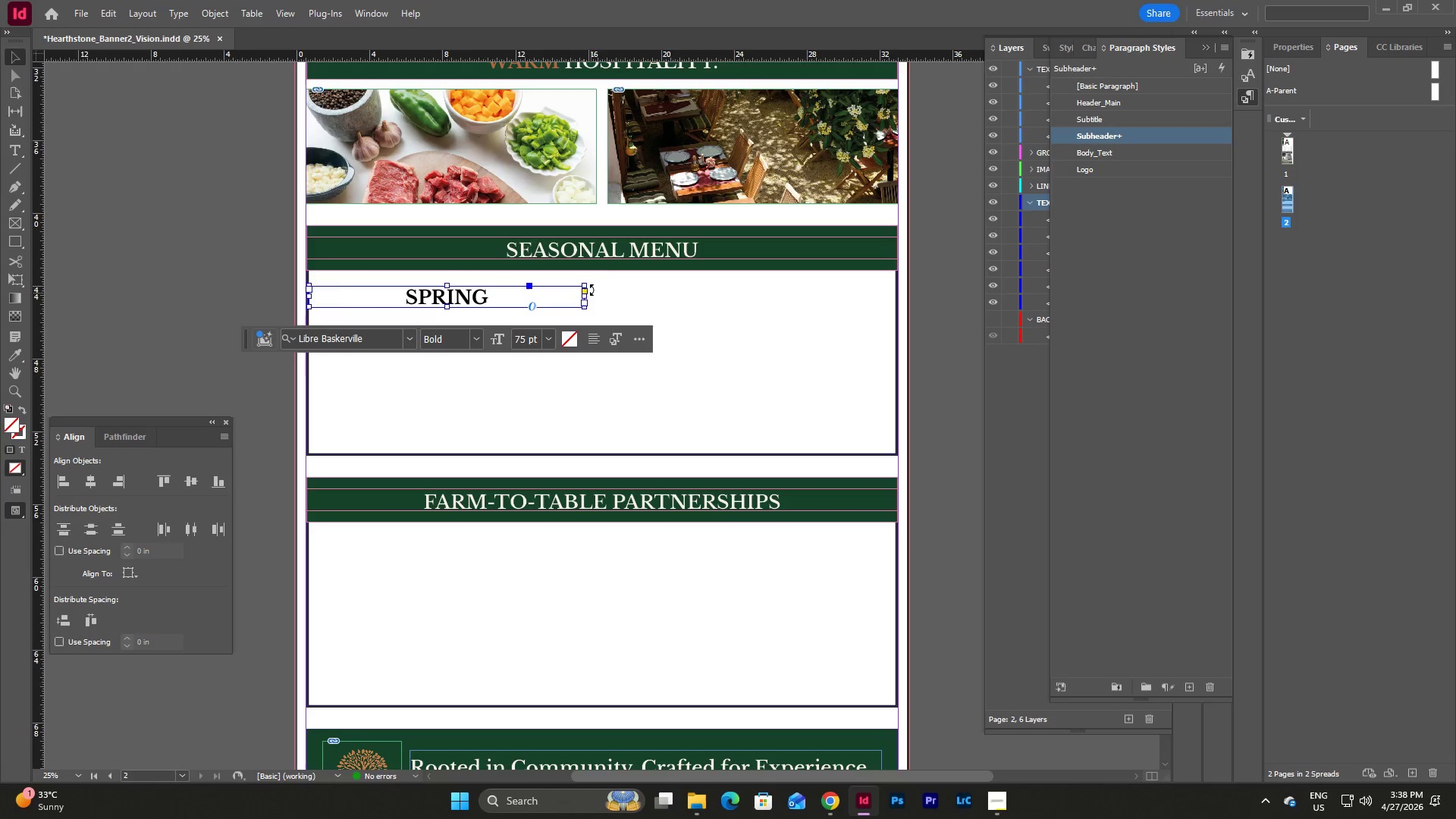 
left_click([604, 278])
 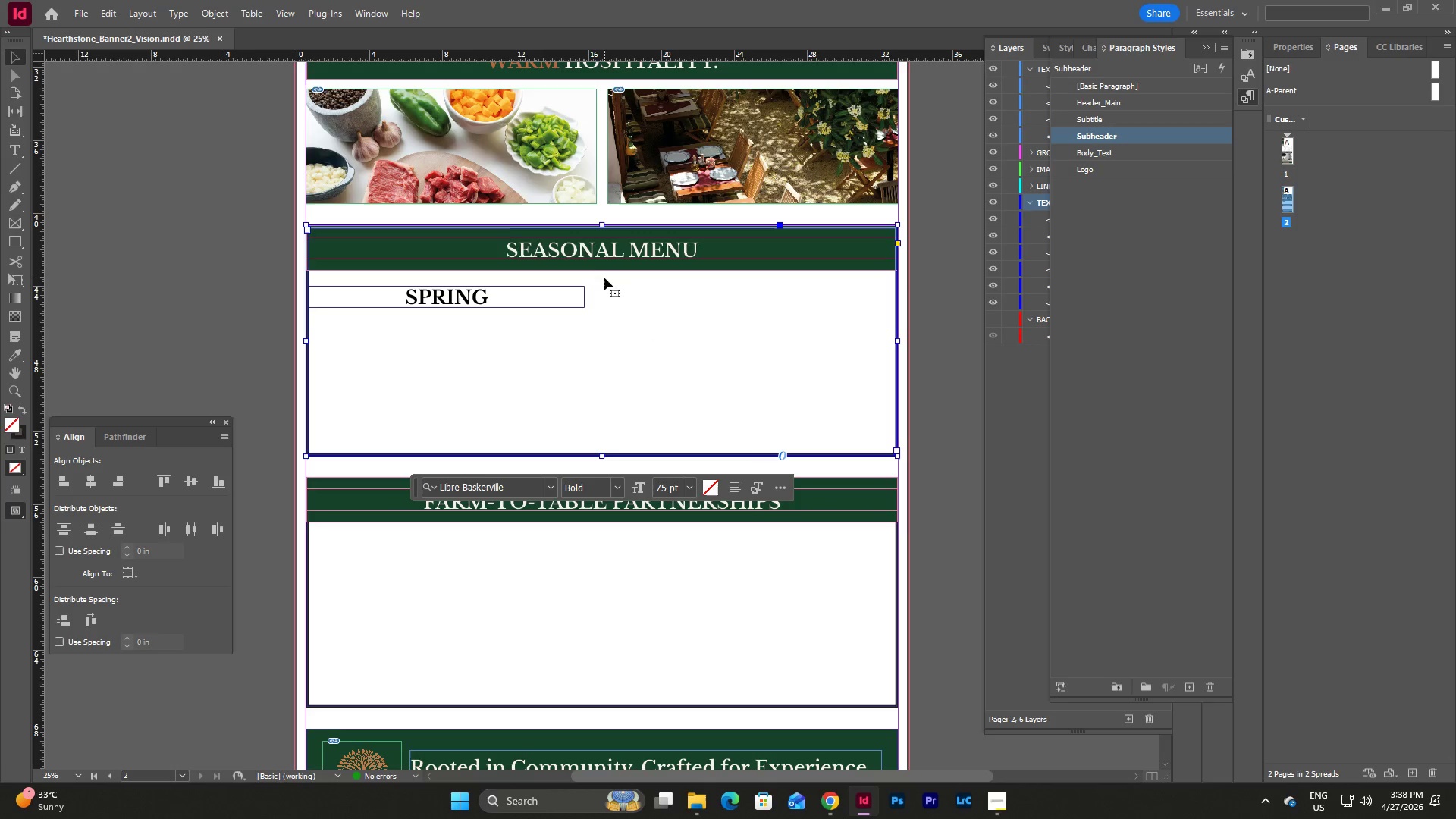 
key(Escape)
 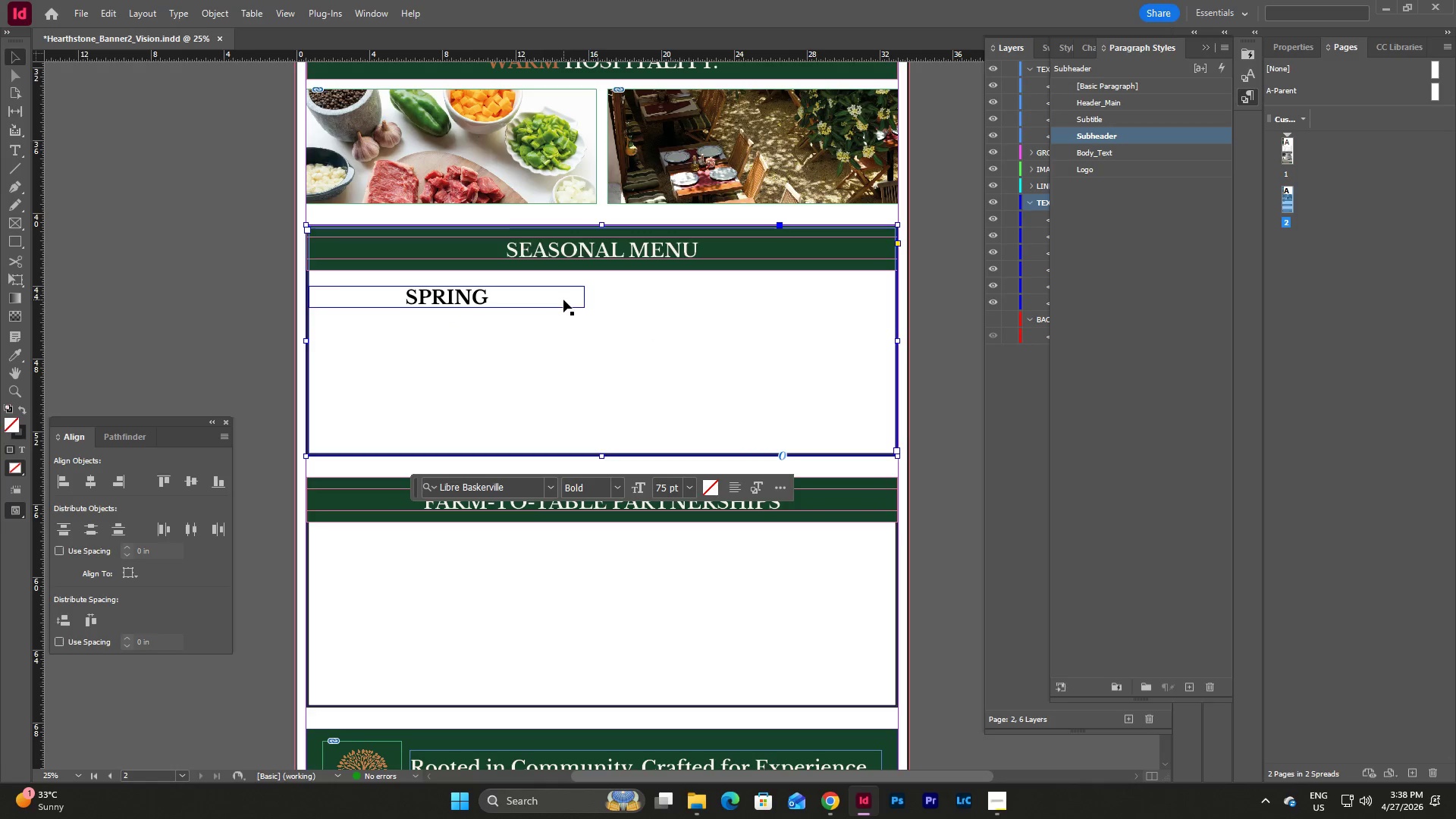 
left_click([563, 300])
 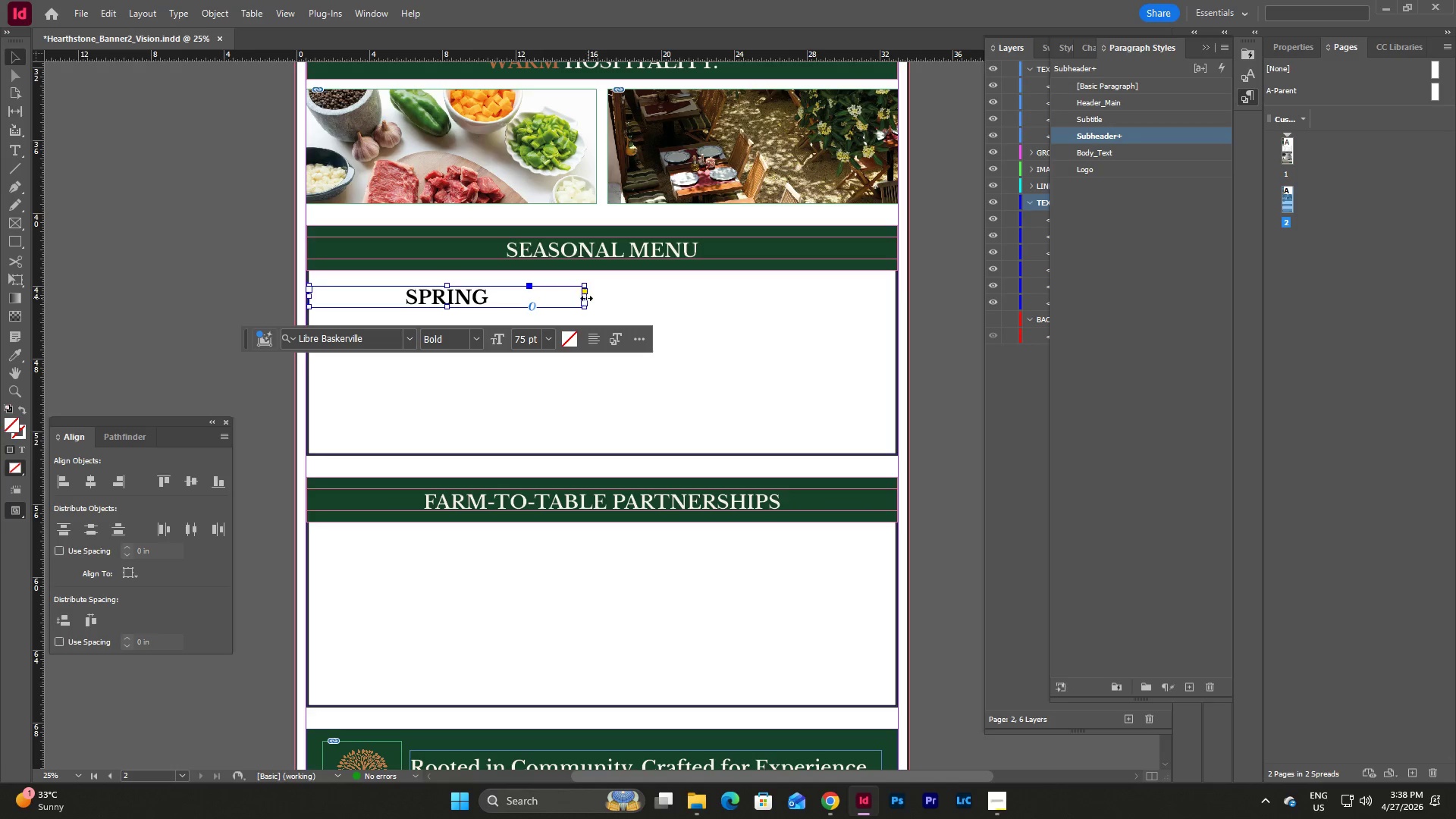 
left_click_drag(start_coordinate=[585, 298], to_coordinate=[520, 303])
 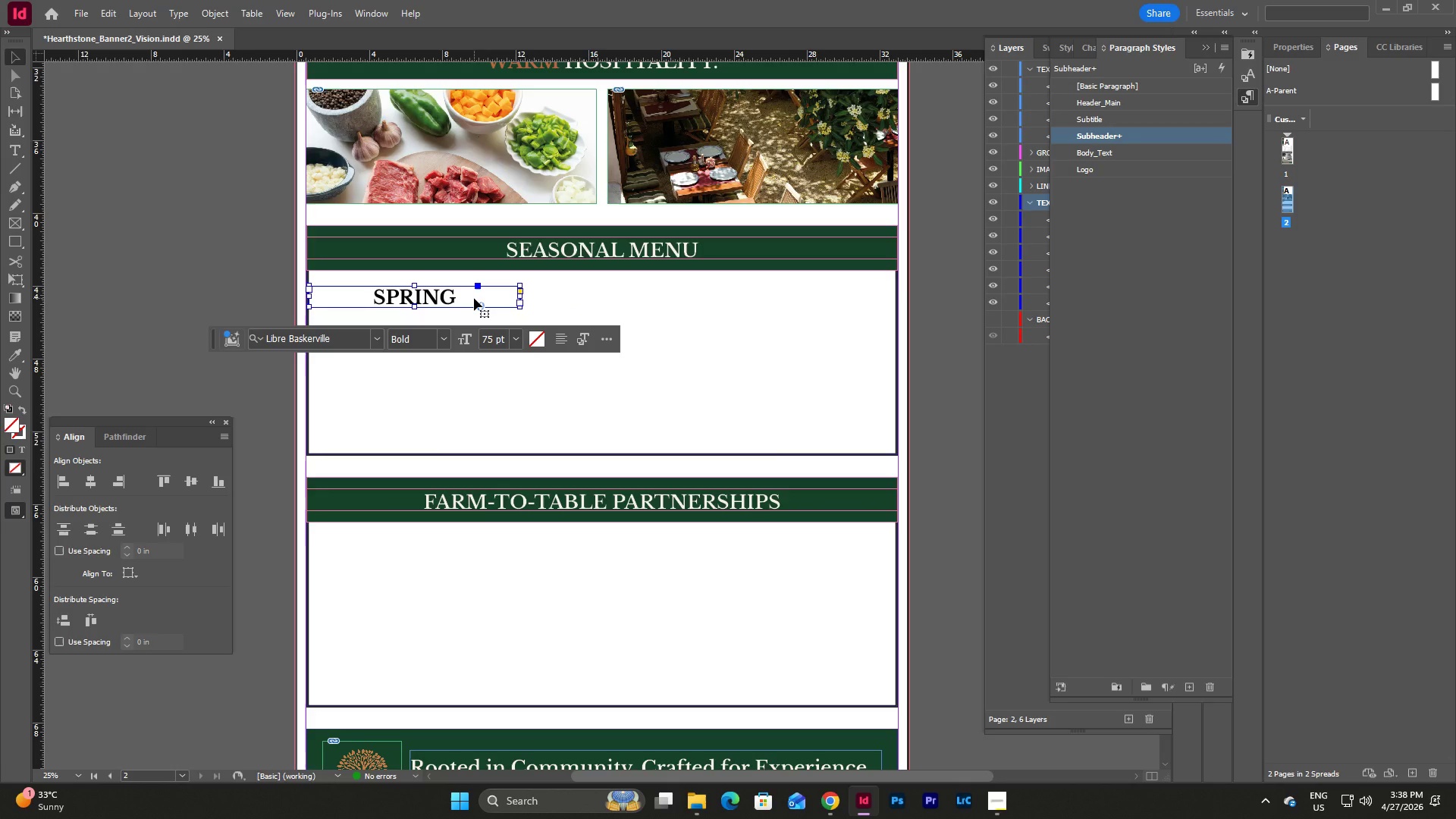 
key(Control+C)
 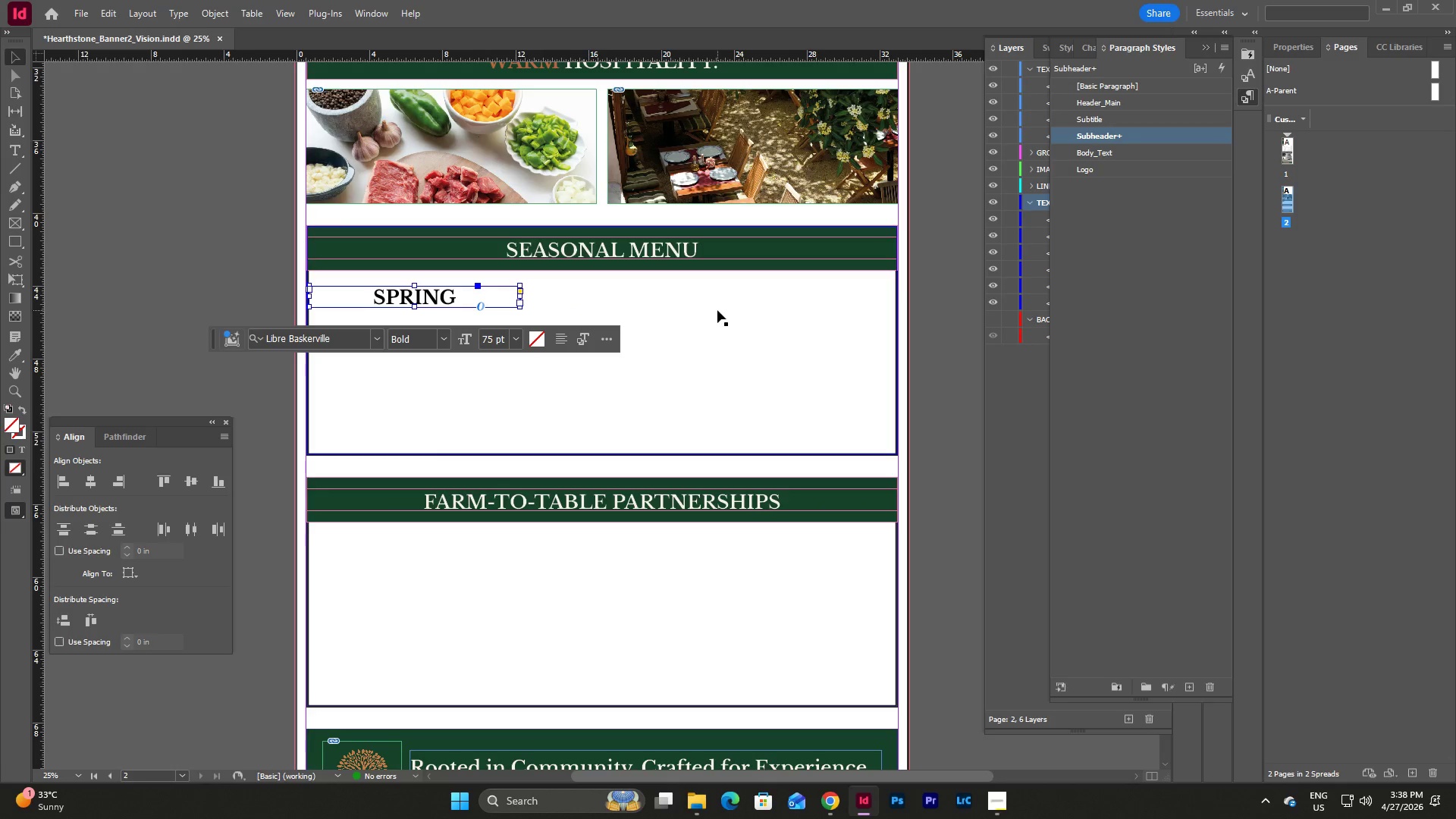 
left_click([717, 310])
 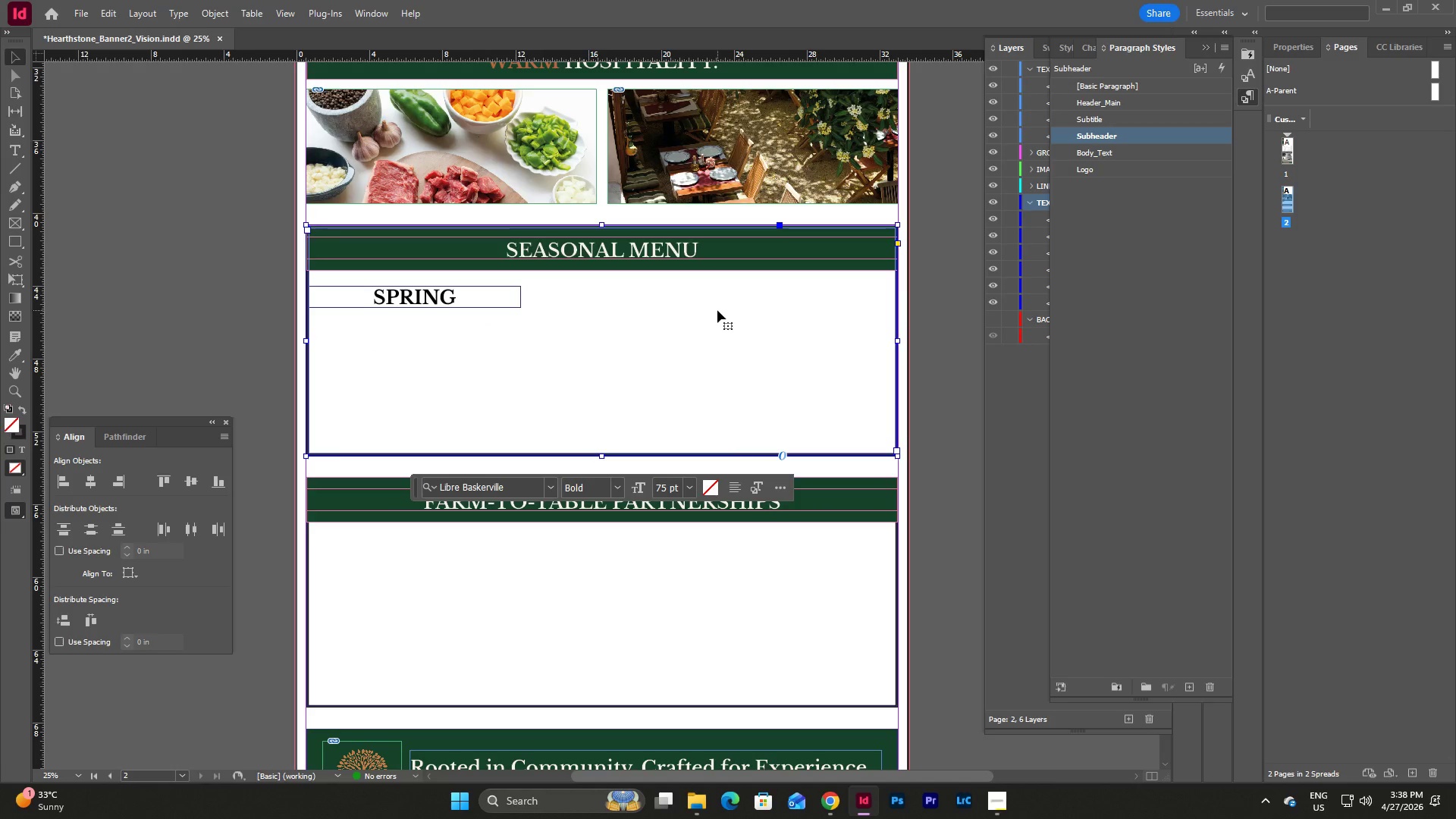 
key(Control+V)
 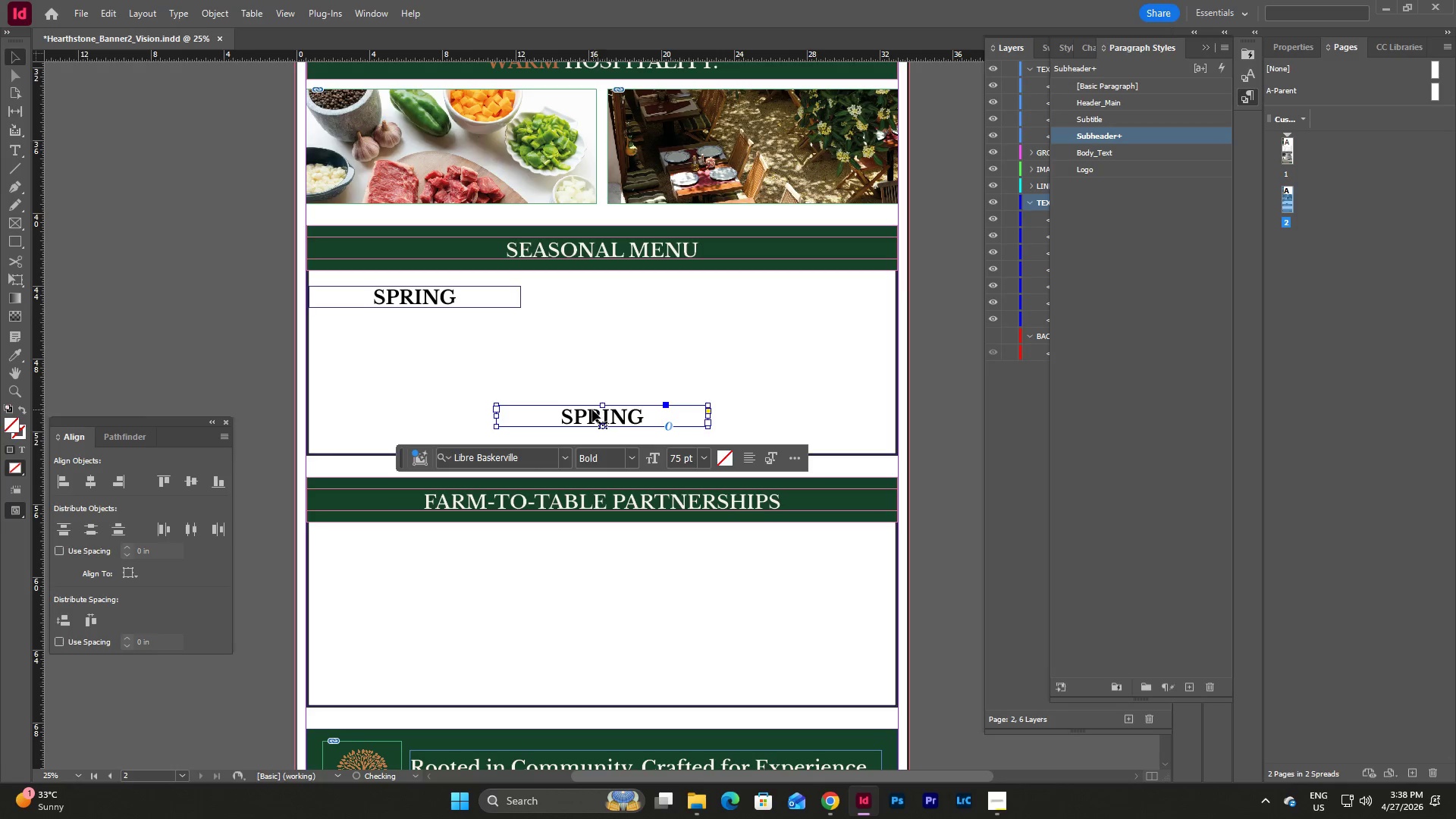 
left_click_drag(start_coordinate=[591, 412], to_coordinate=[613, 293])
 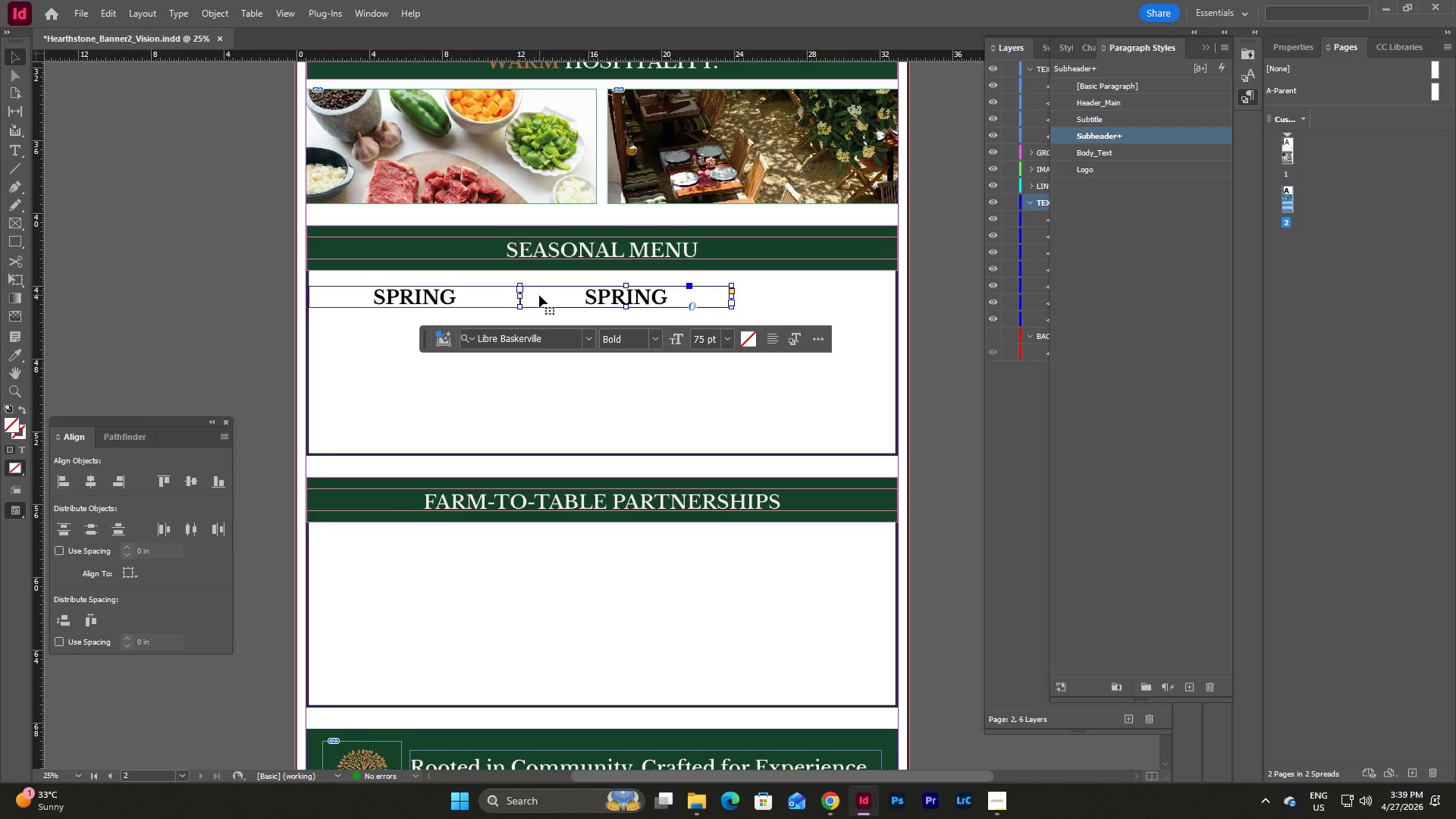 
left_click([499, 295])
 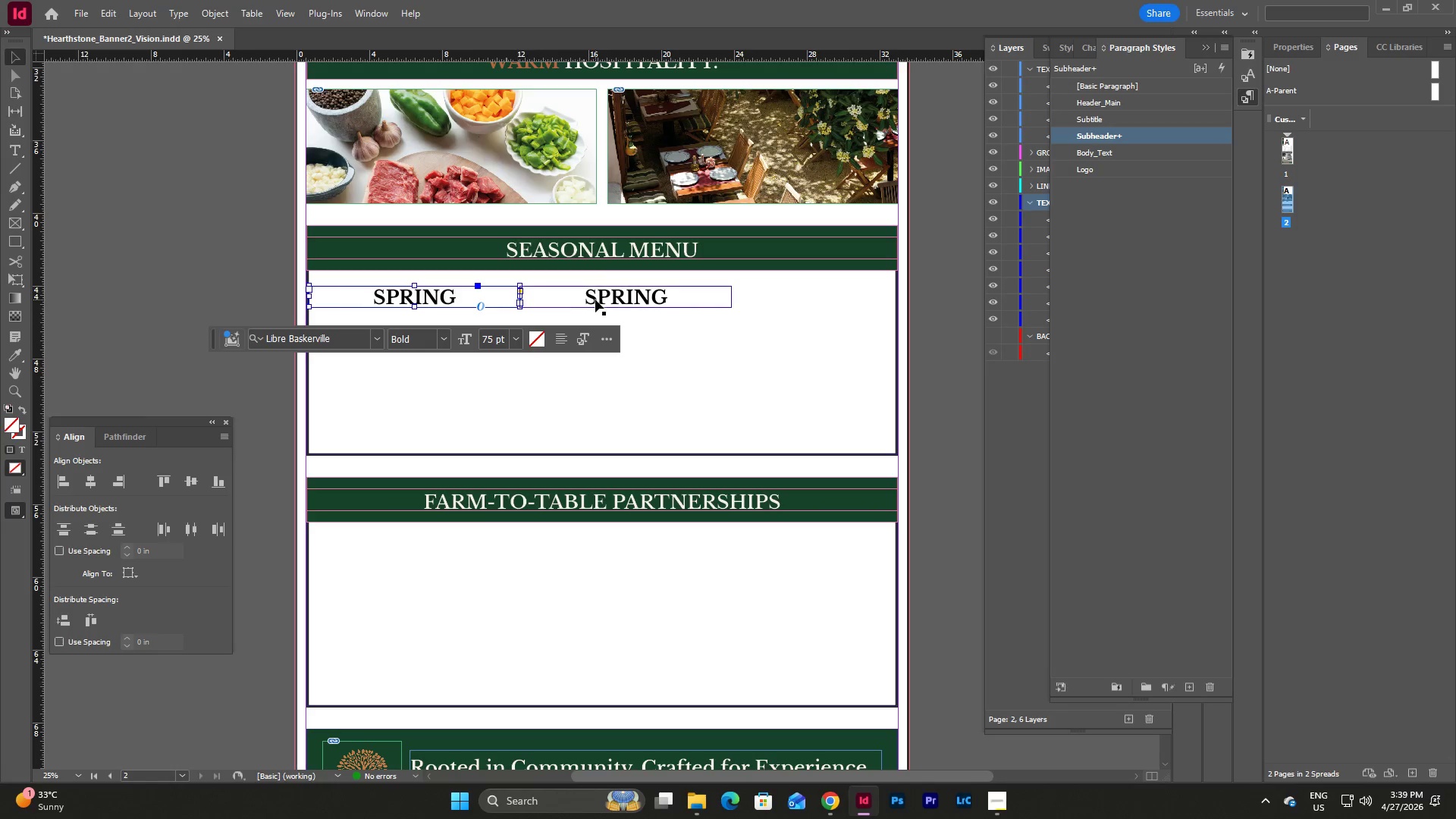 
left_click([595, 300])
 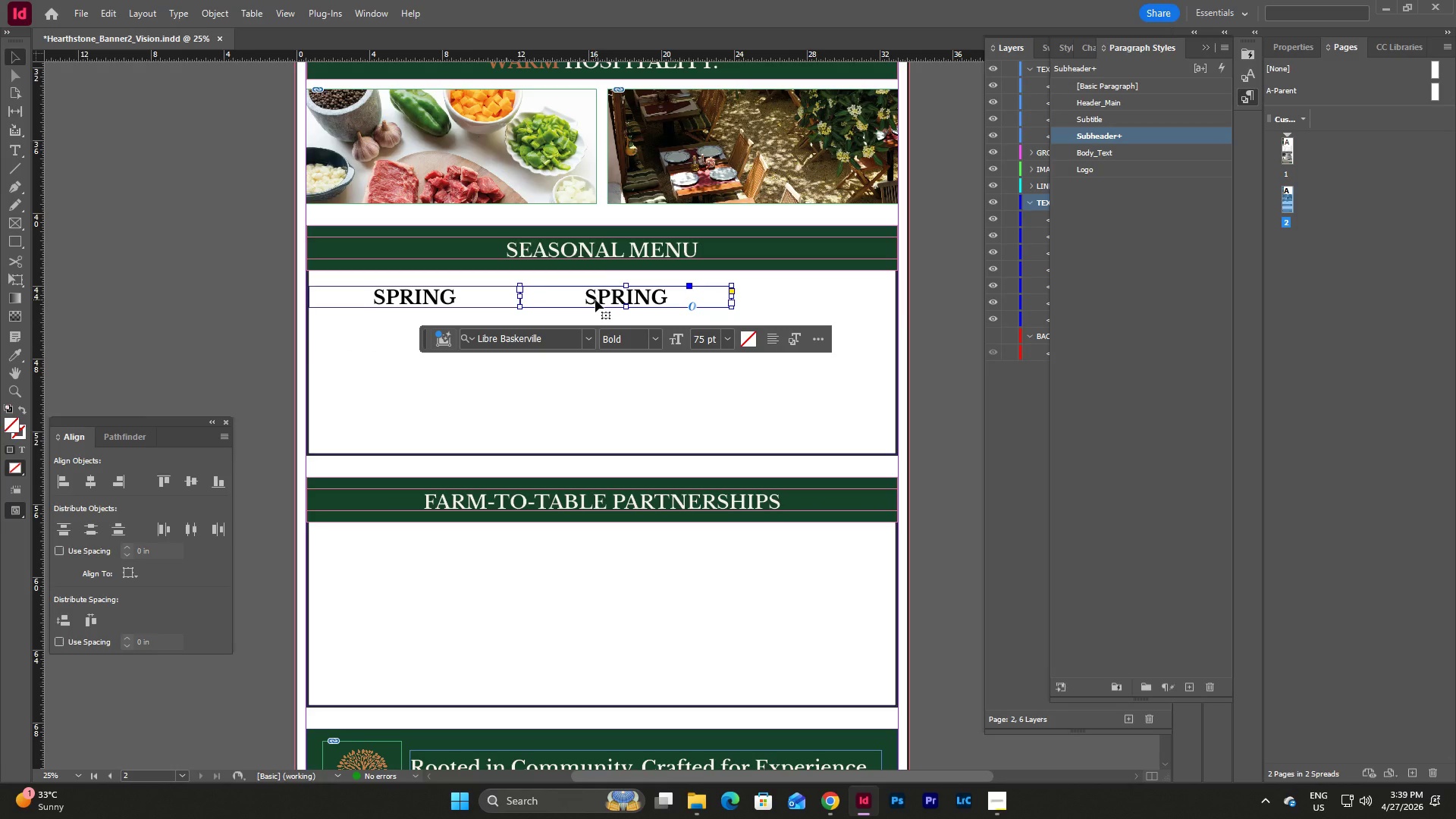 
key(Backspace)
 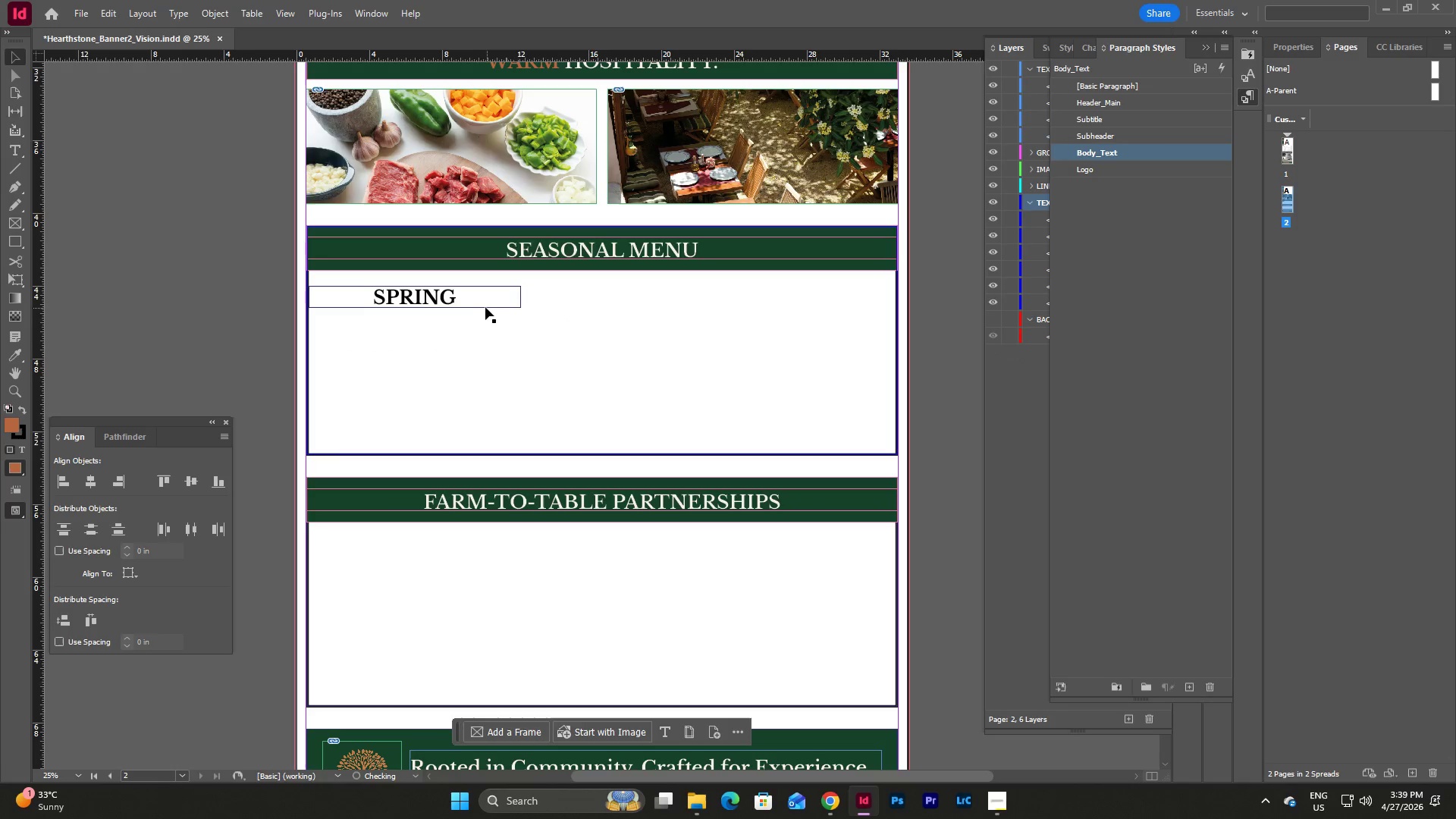 
left_click([485, 307])
 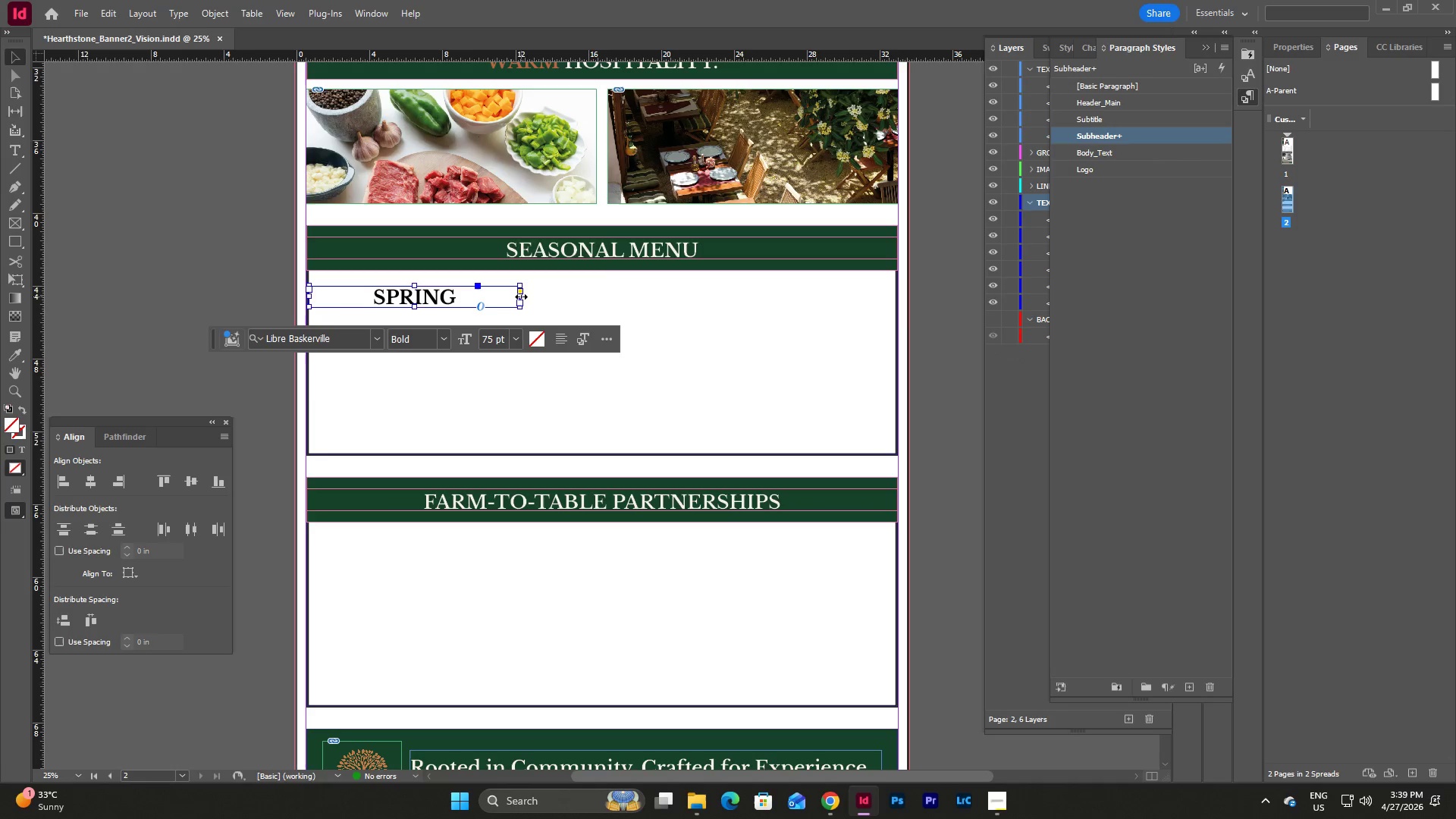 
left_click_drag(start_coordinate=[521, 297], to_coordinate=[510, 297])
 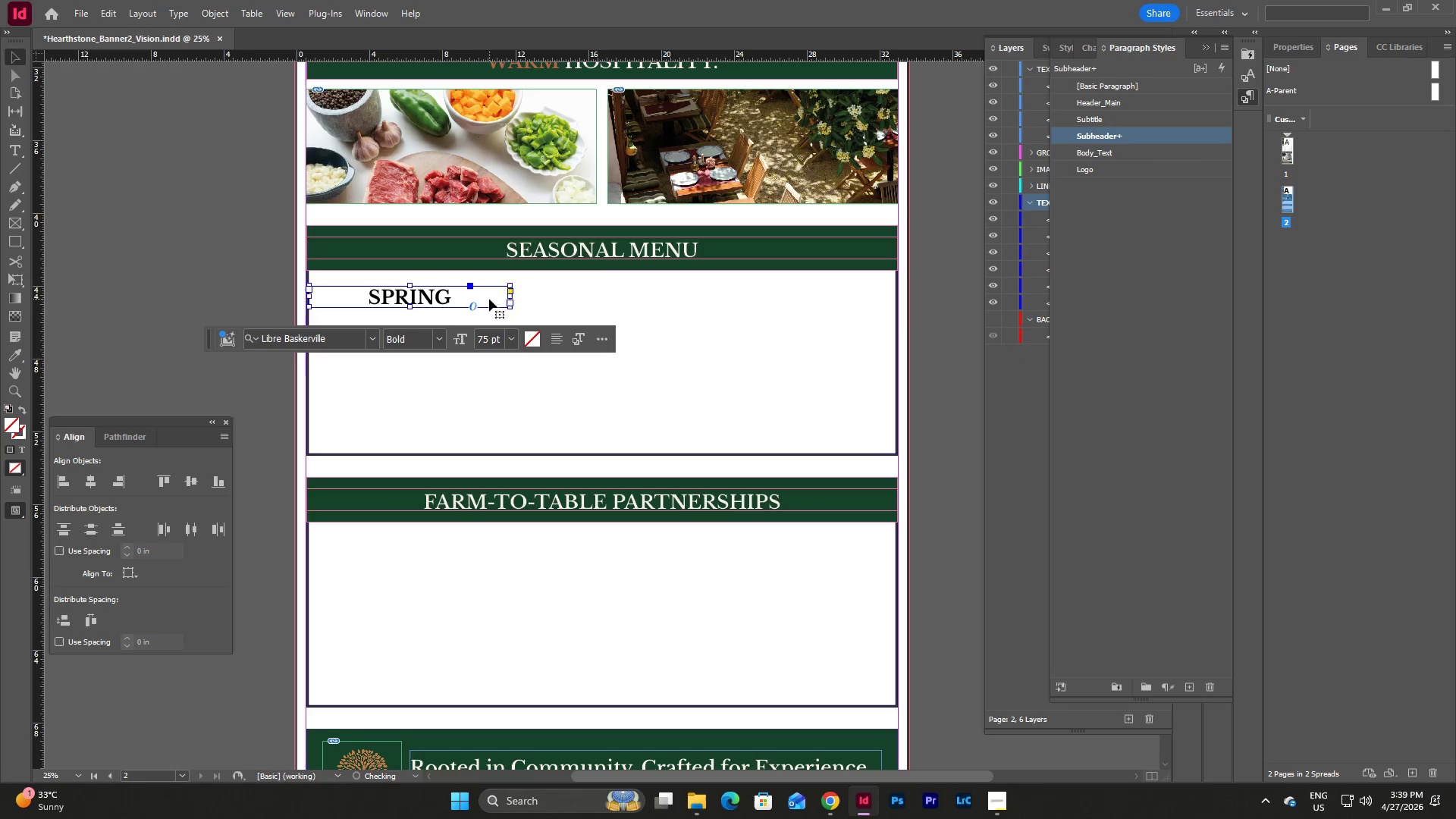 
left_click([489, 299])
 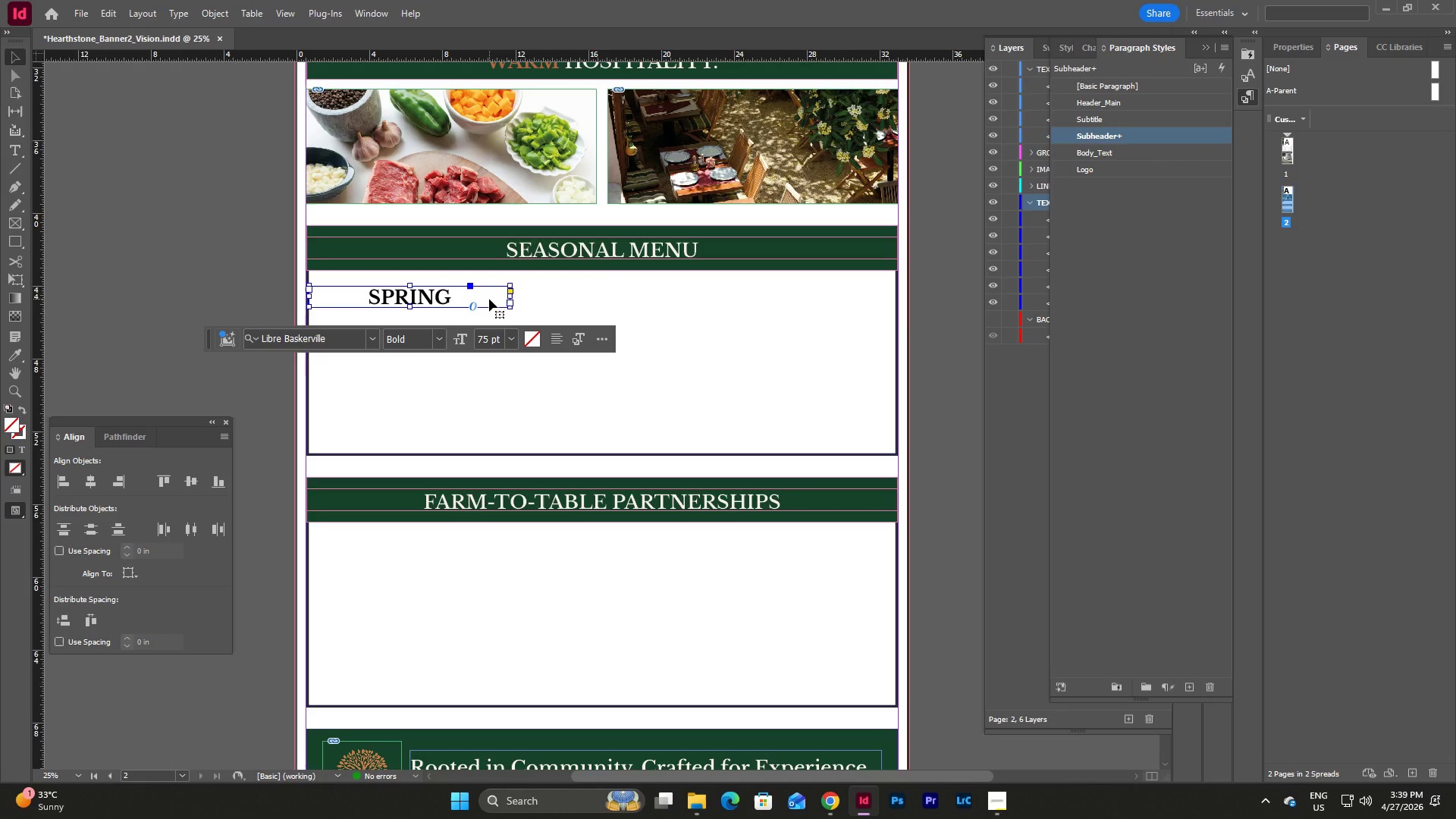 
key(Control+C)
 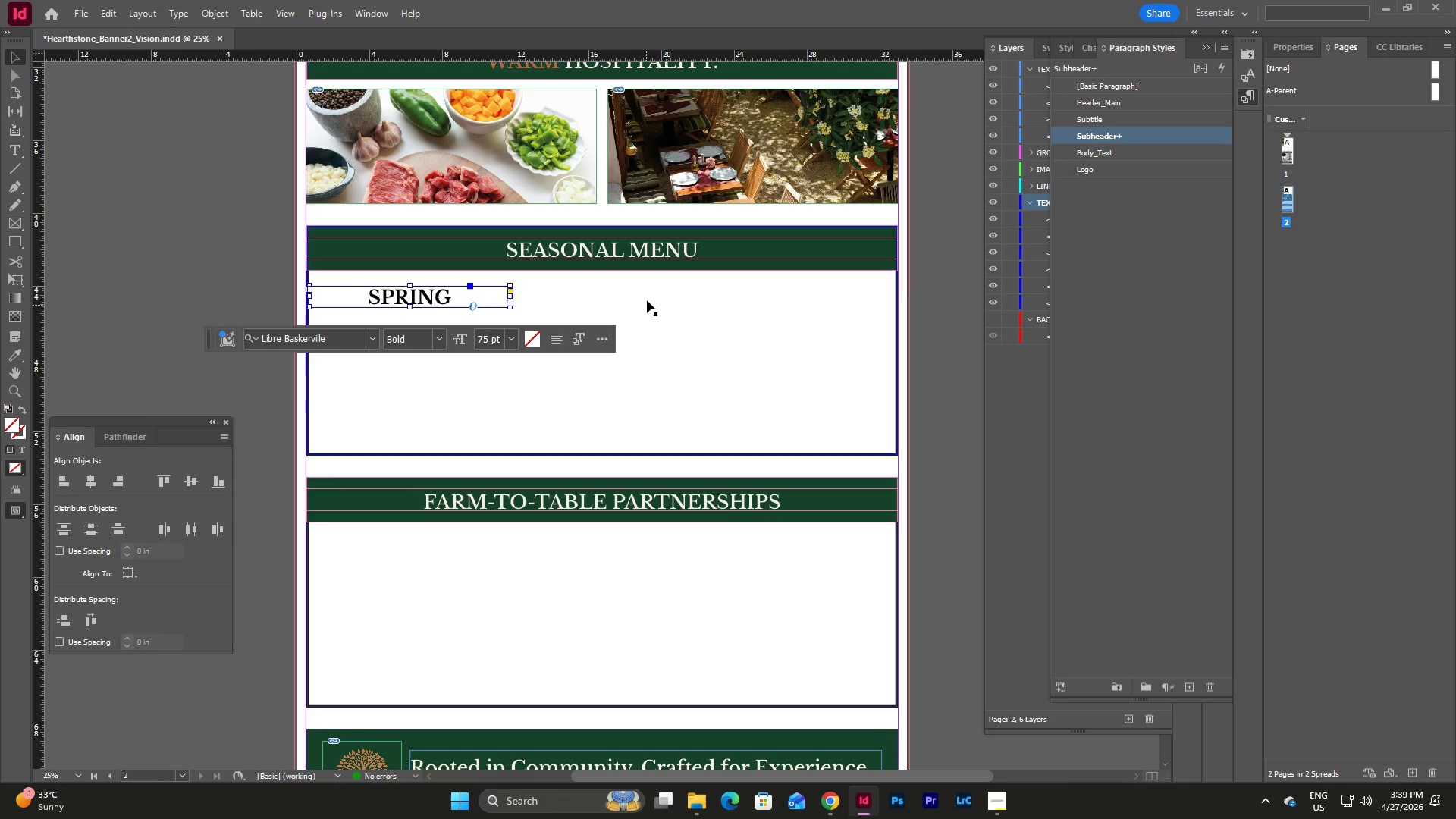 
left_click([647, 296])
 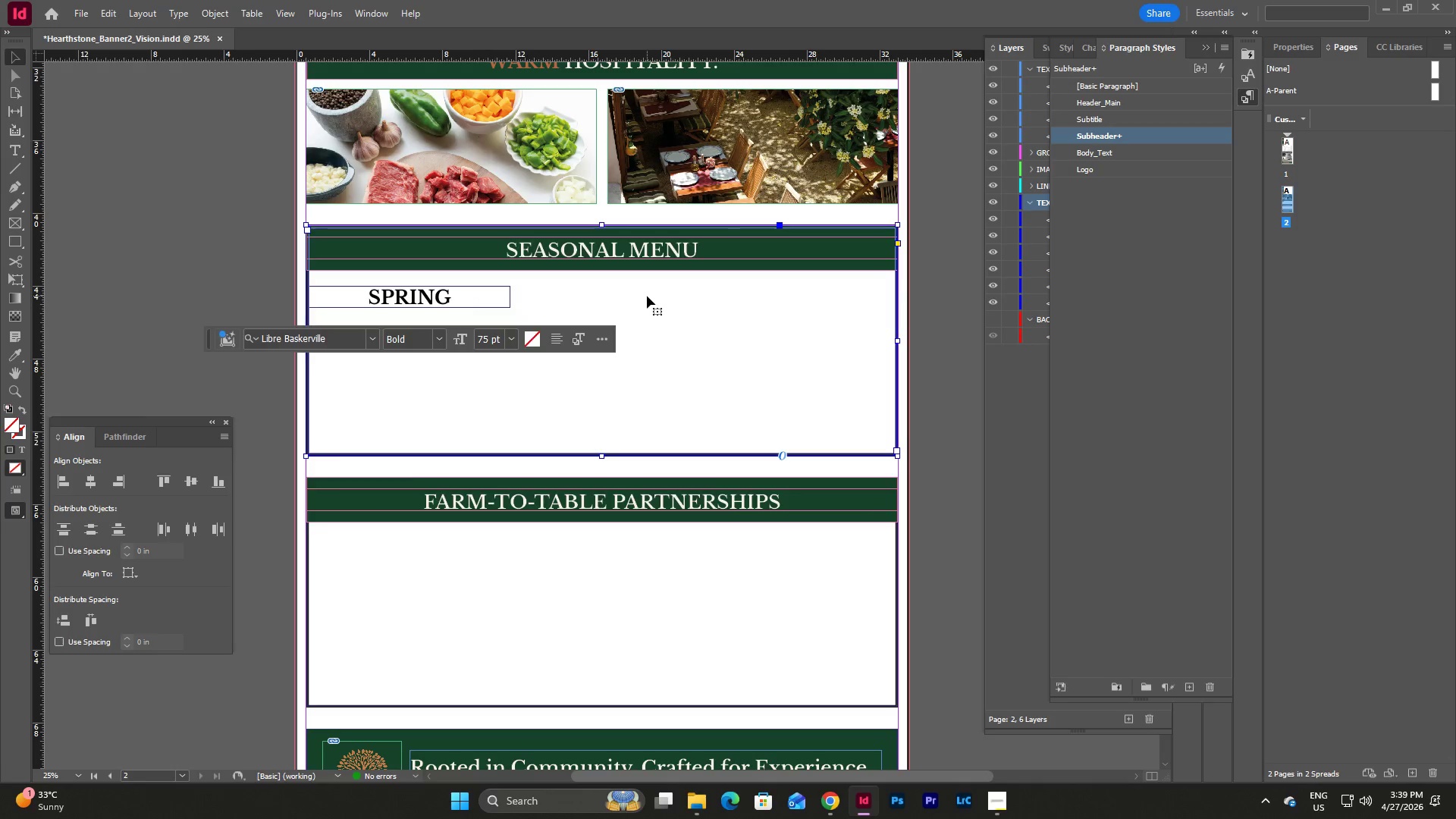 
key(Control+V)
 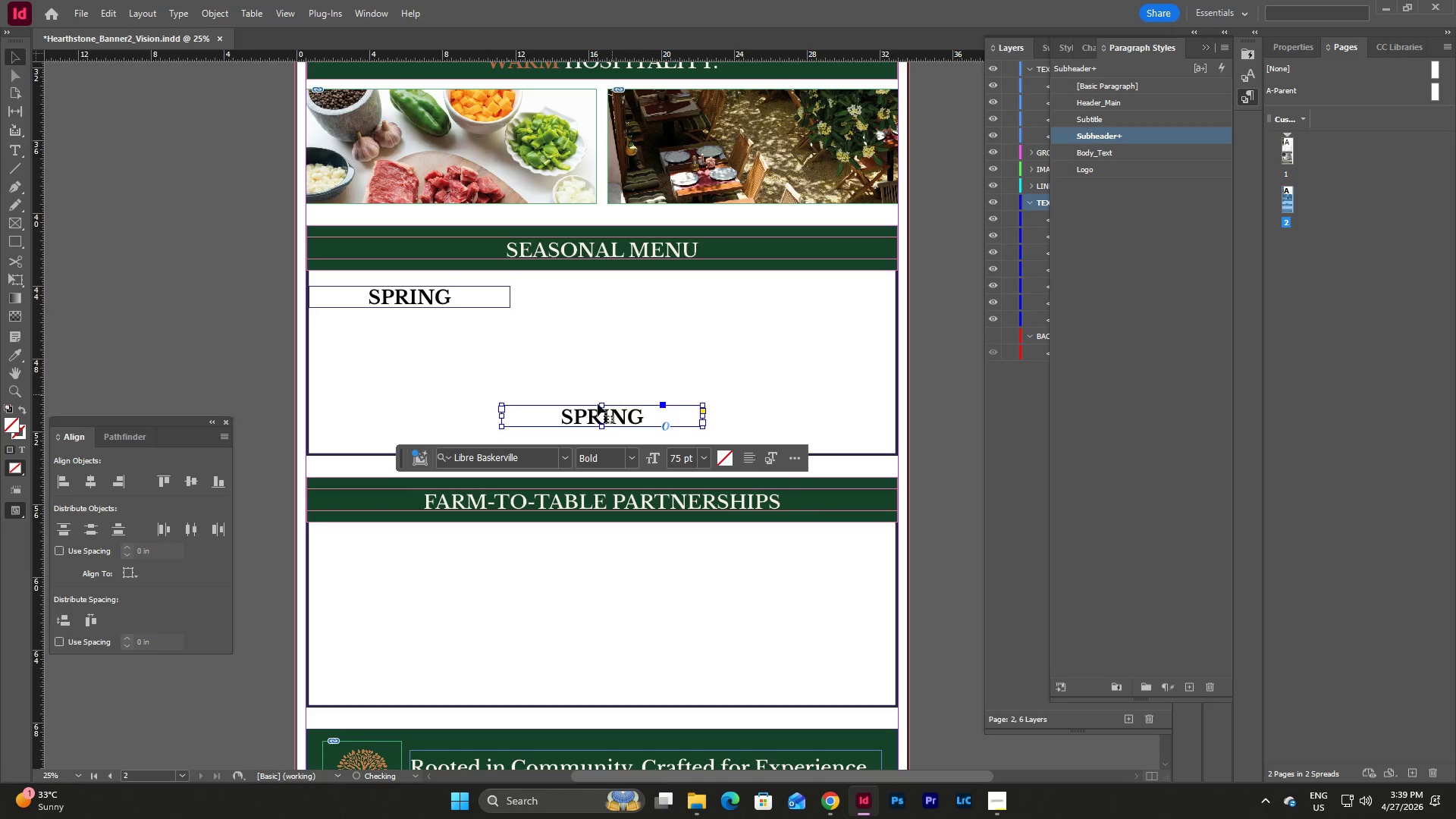 
left_click_drag(start_coordinate=[588, 414], to_coordinate=[598, 295])
 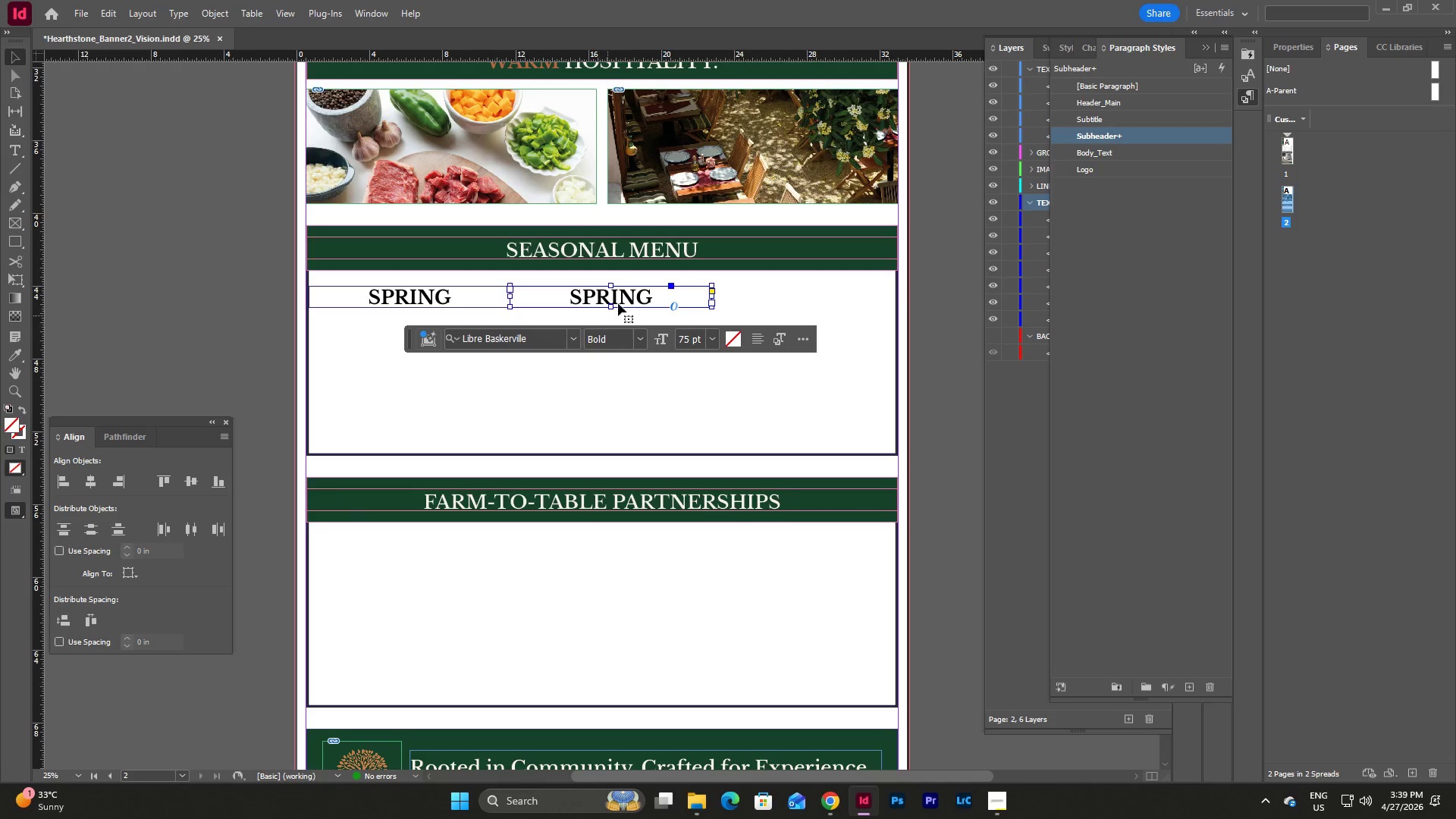 
key(Control+V)
 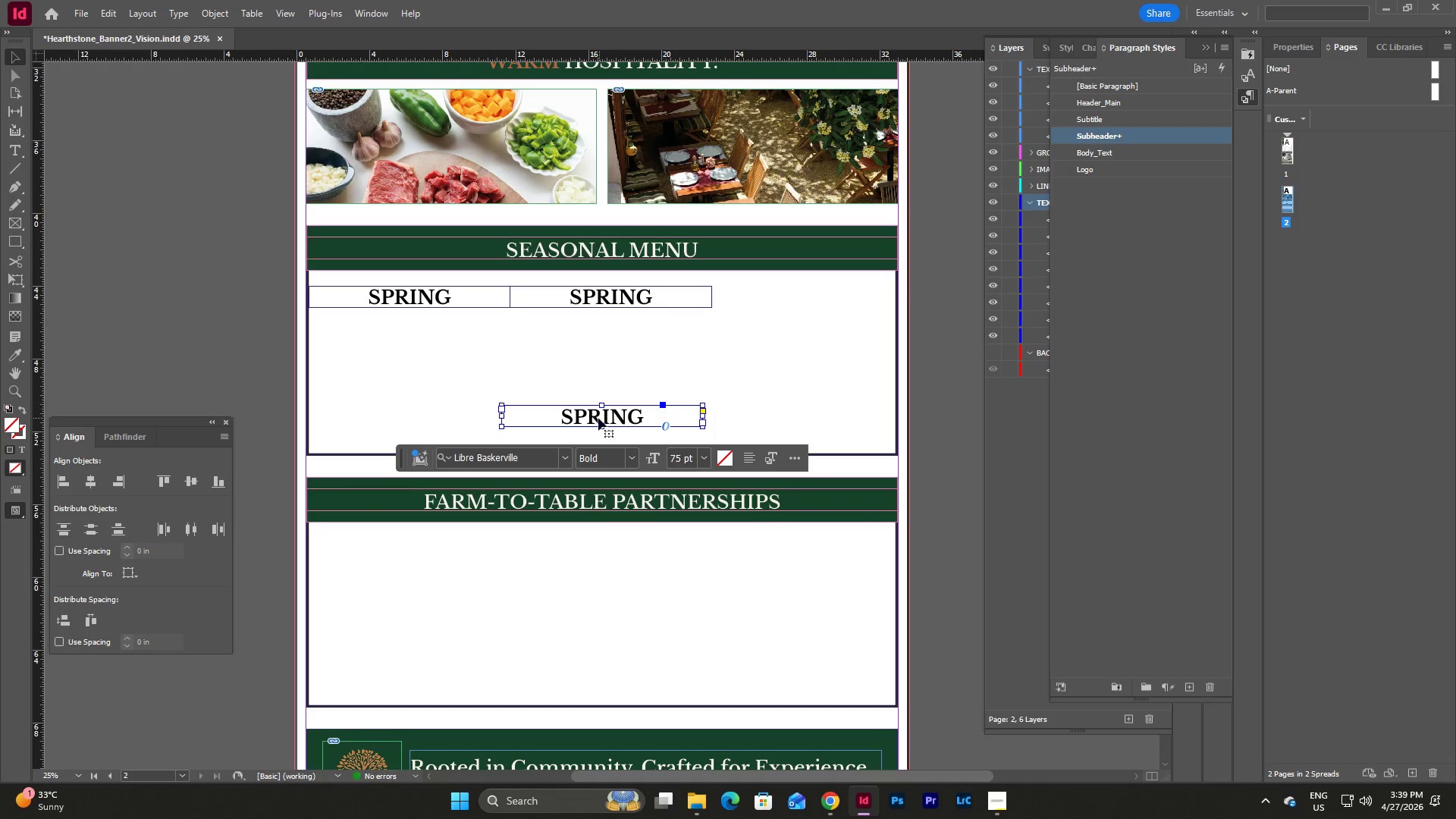 
left_click_drag(start_coordinate=[592, 410], to_coordinate=[785, 292])
 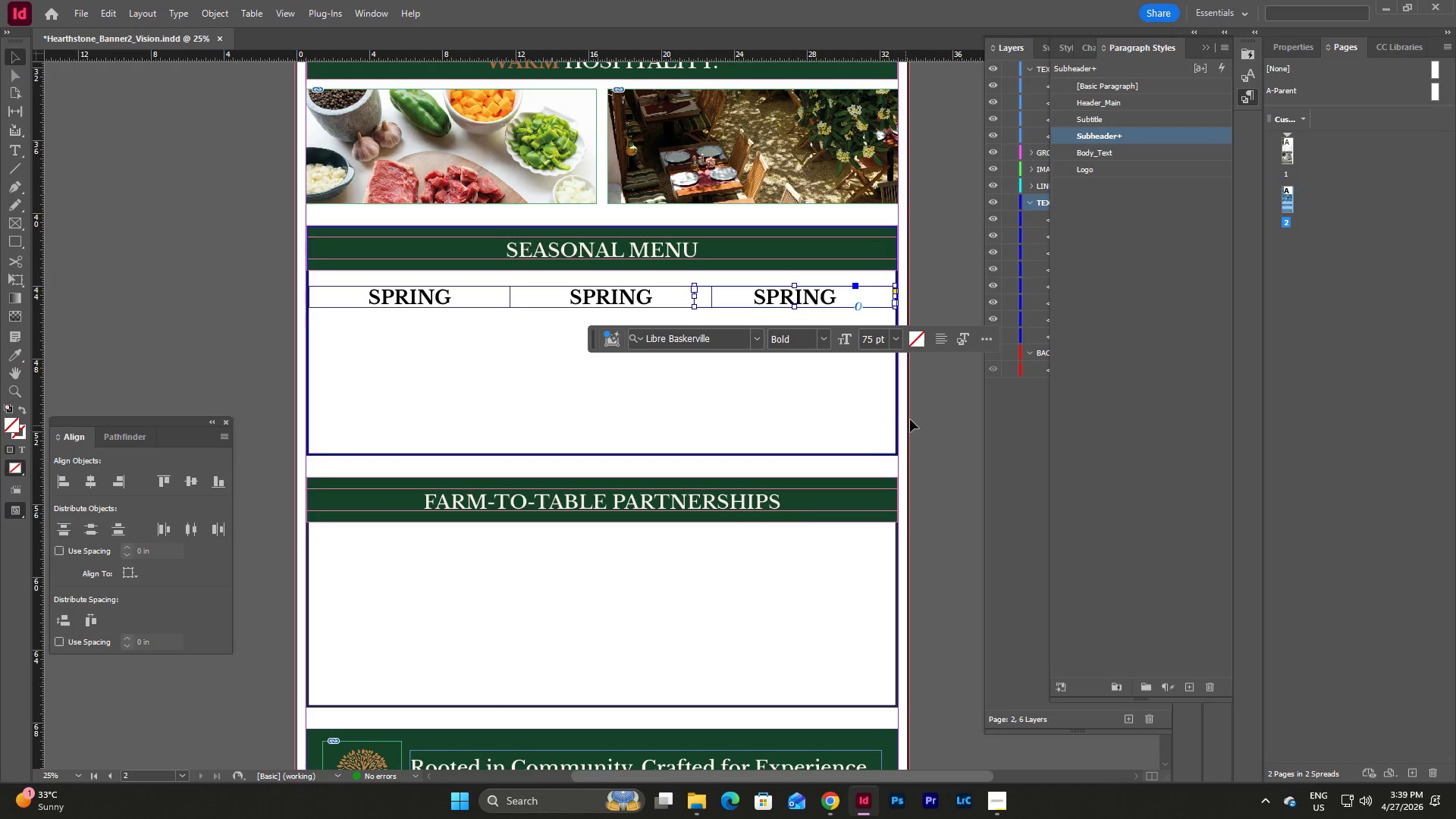 
left_click([940, 398])
 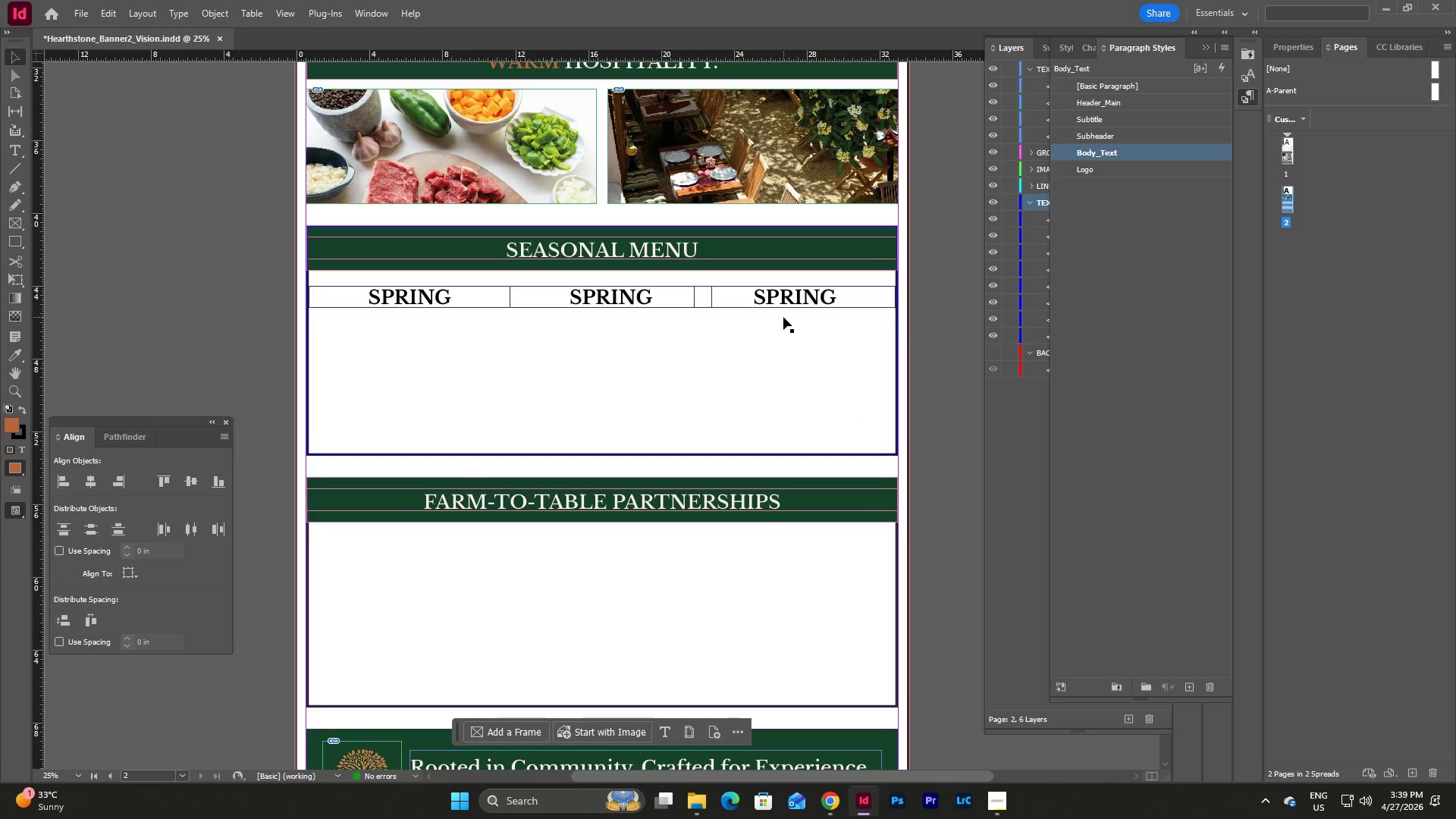 
left_click([774, 297])
 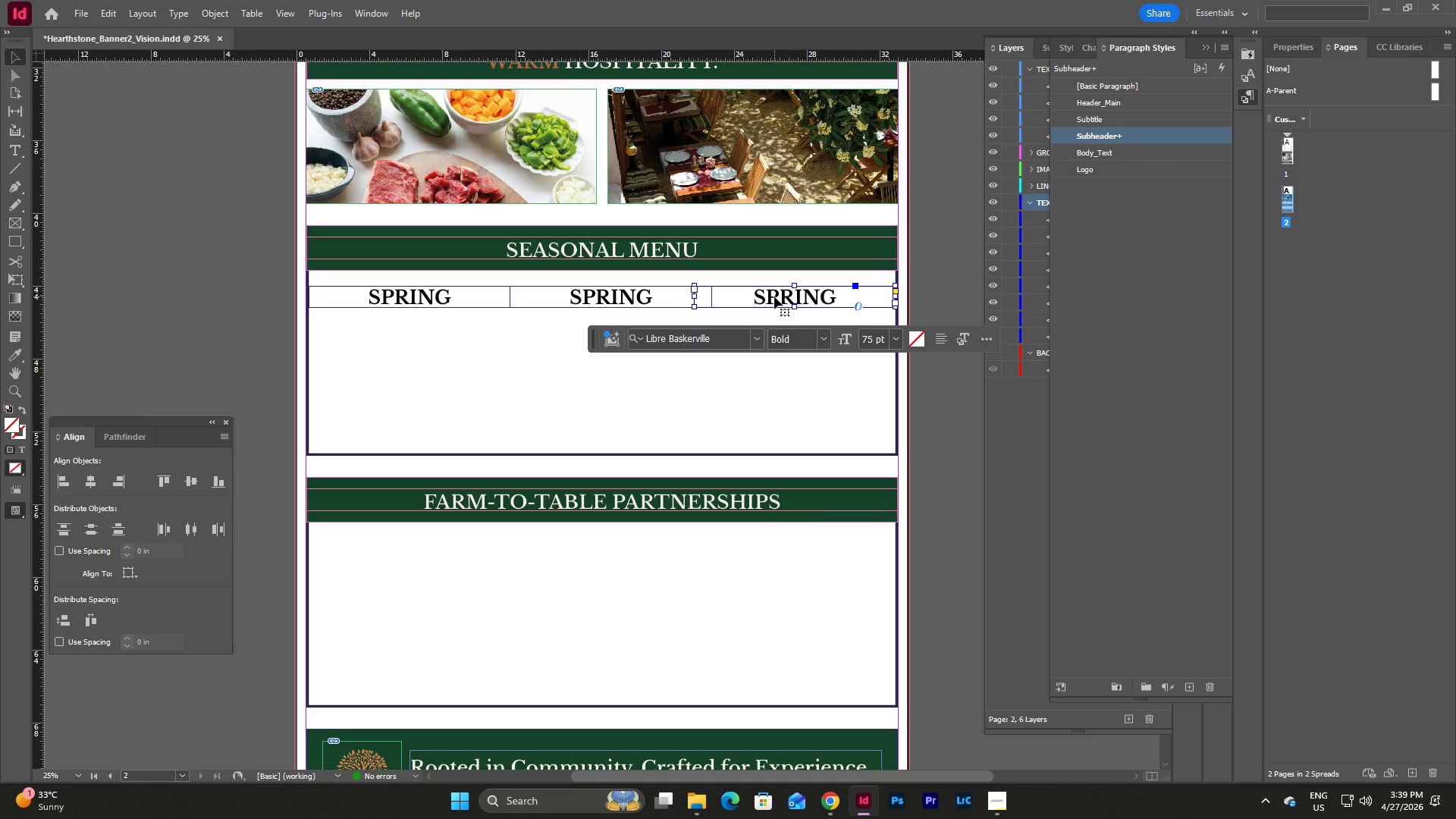 
key(Backspace)
 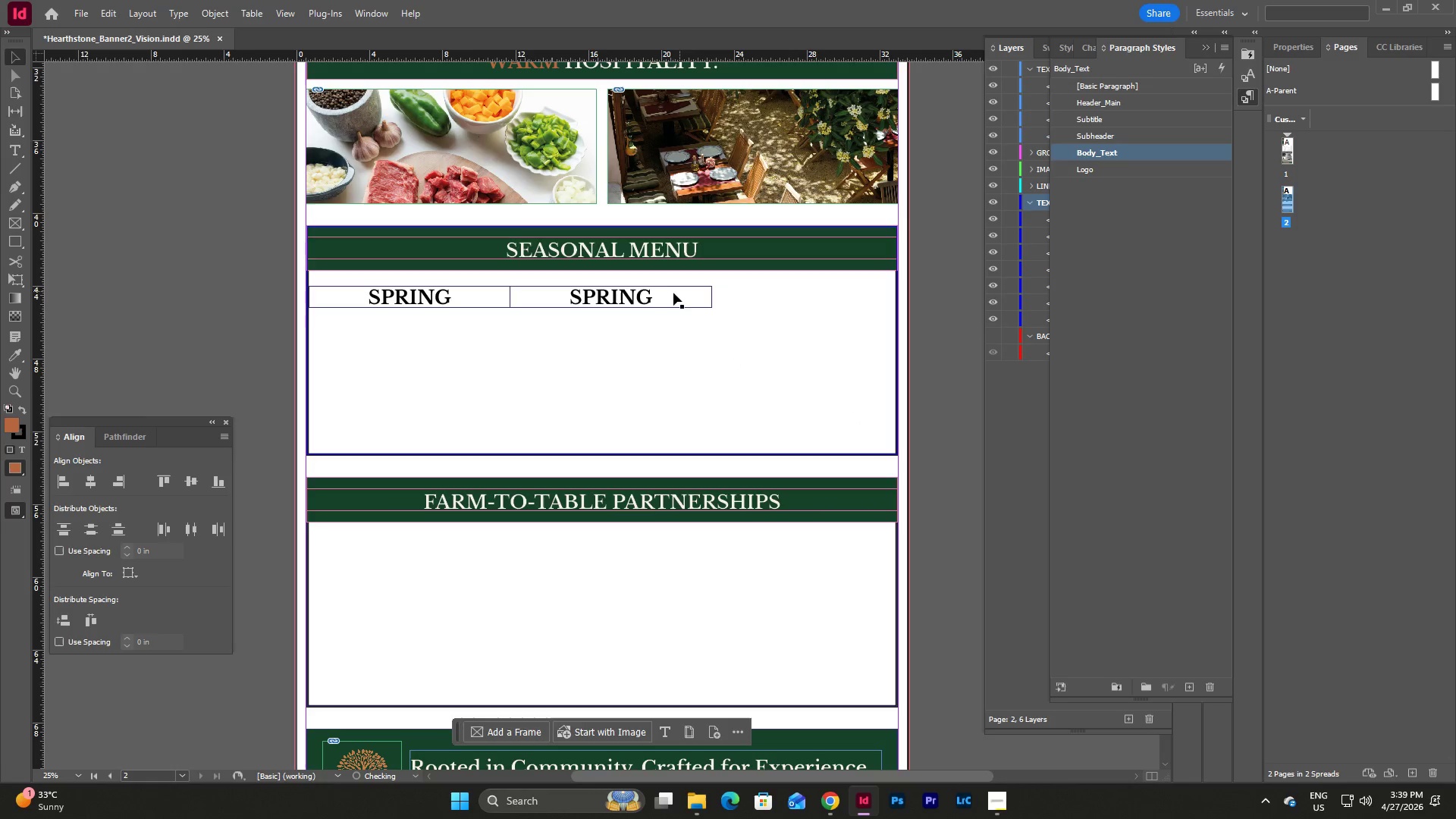 
left_click([670, 294])
 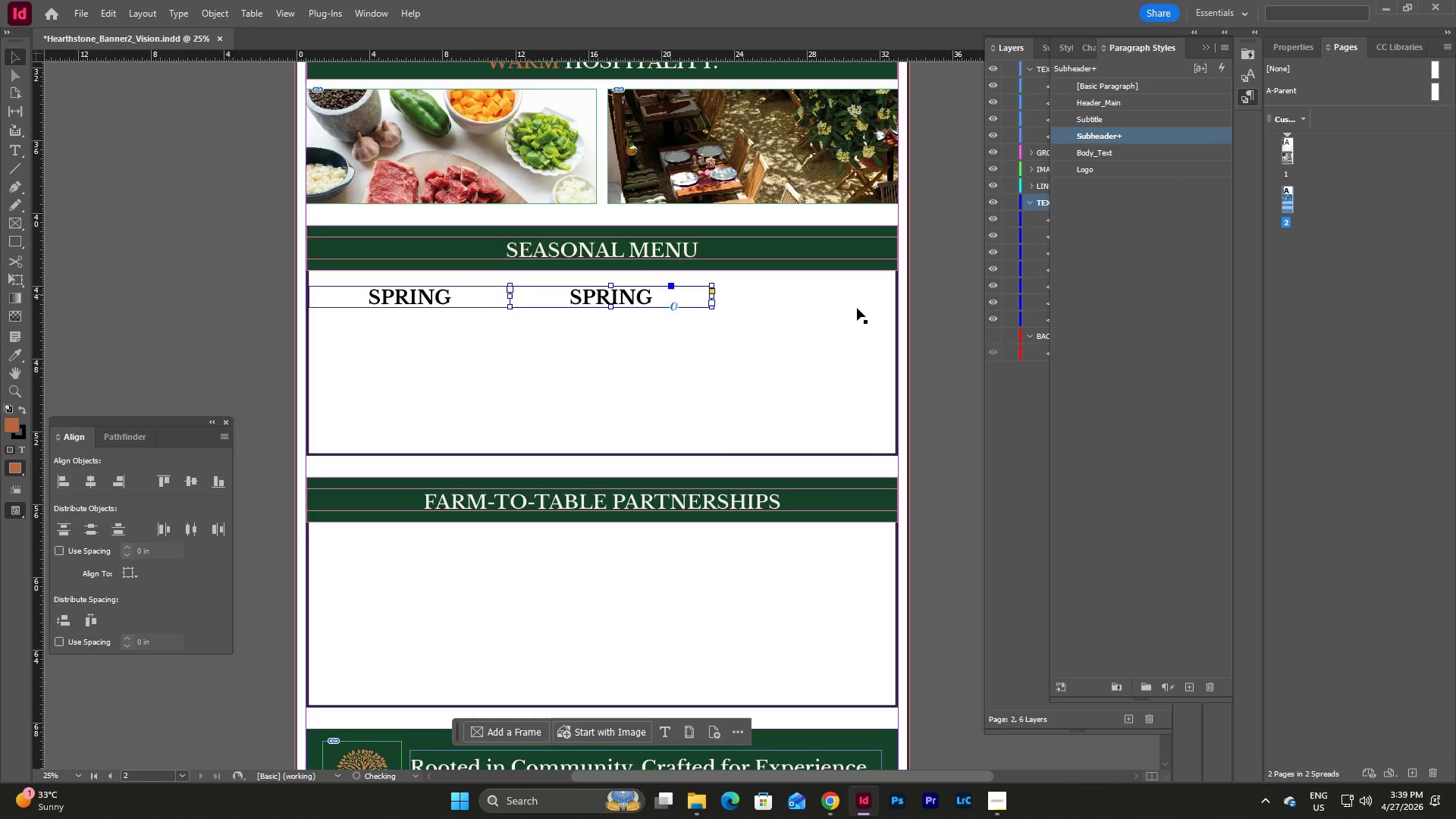 
key(Backspace)
 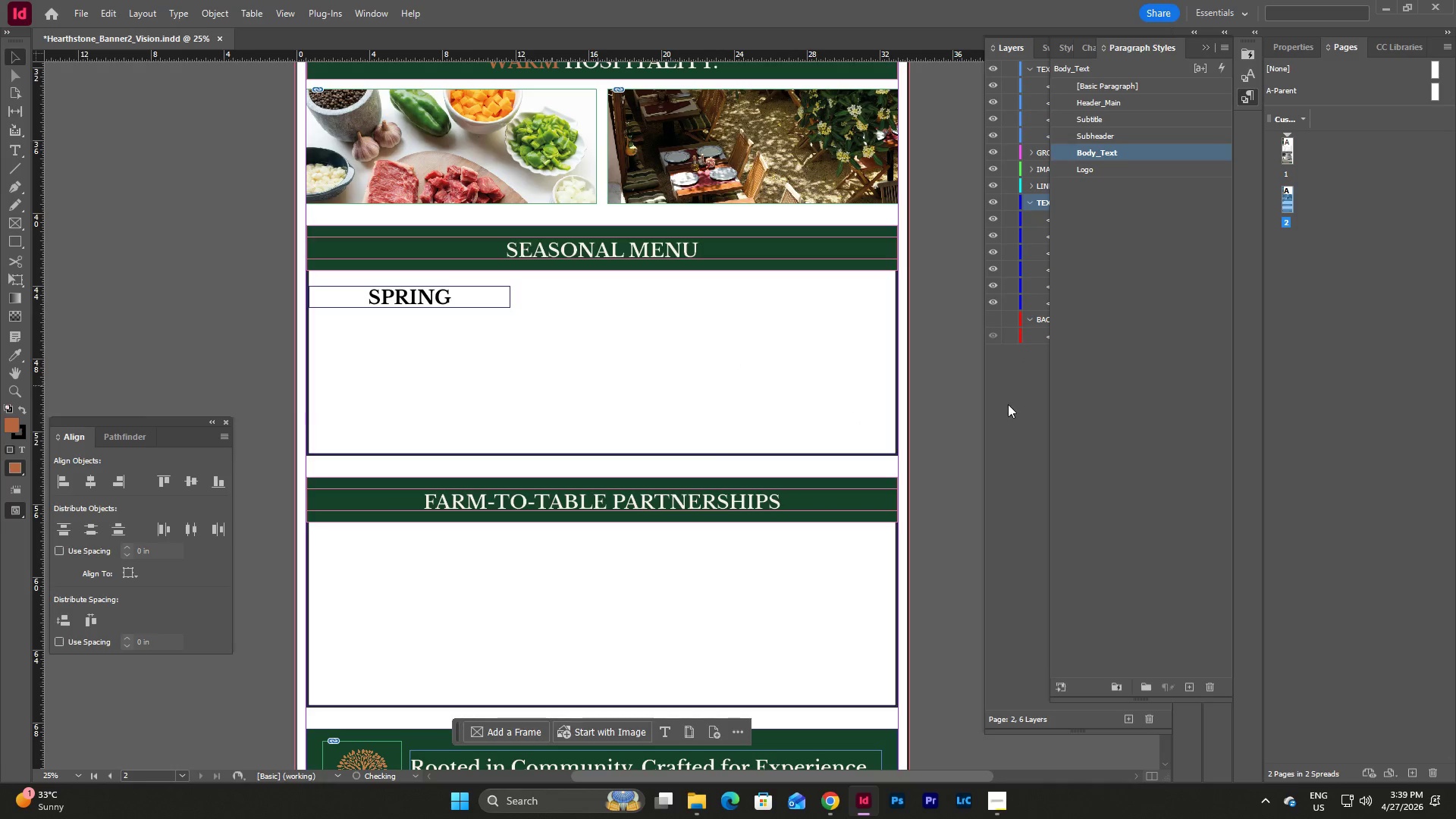 
left_click([1007, 409])
 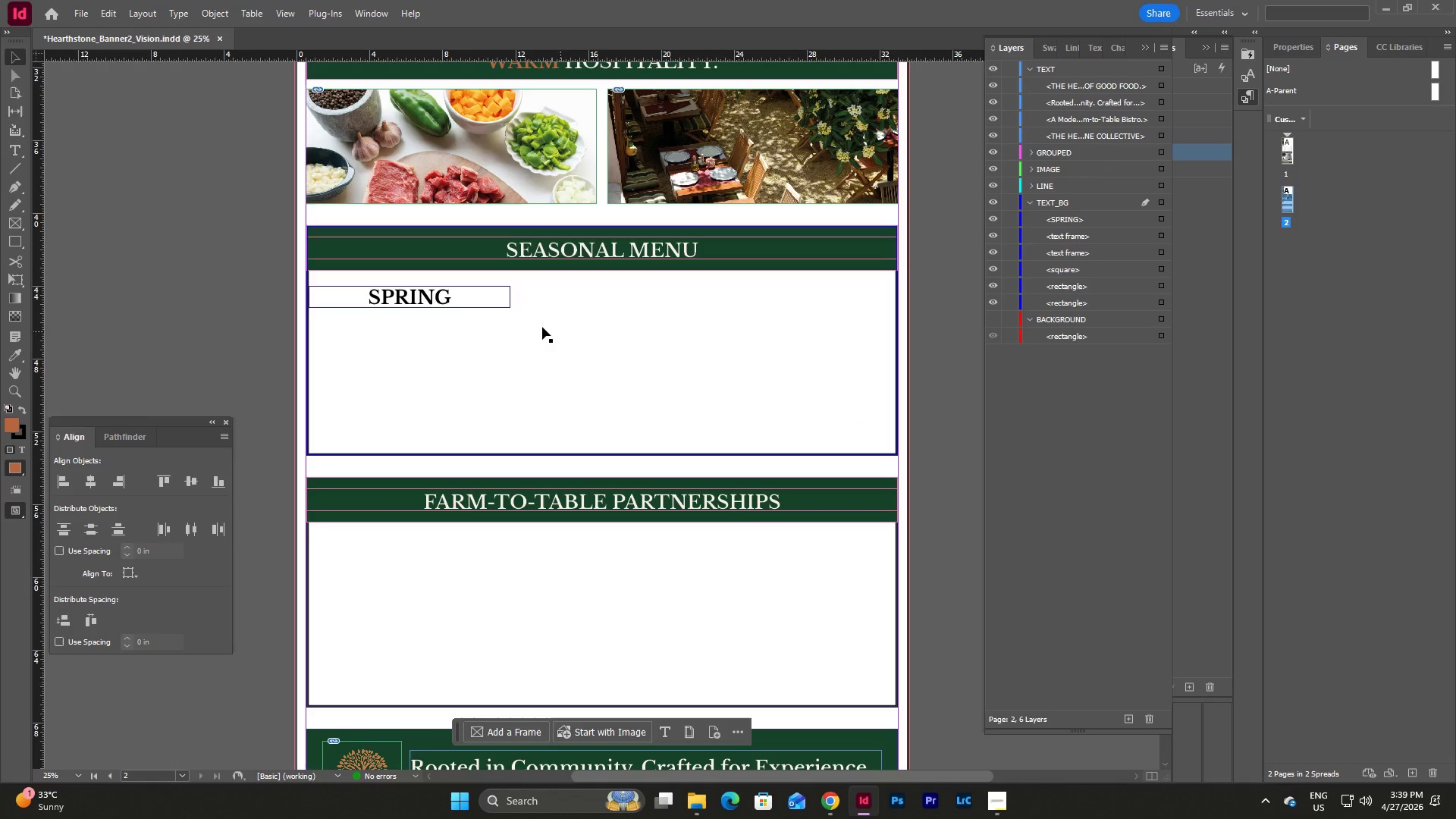 
left_click([445, 300])
 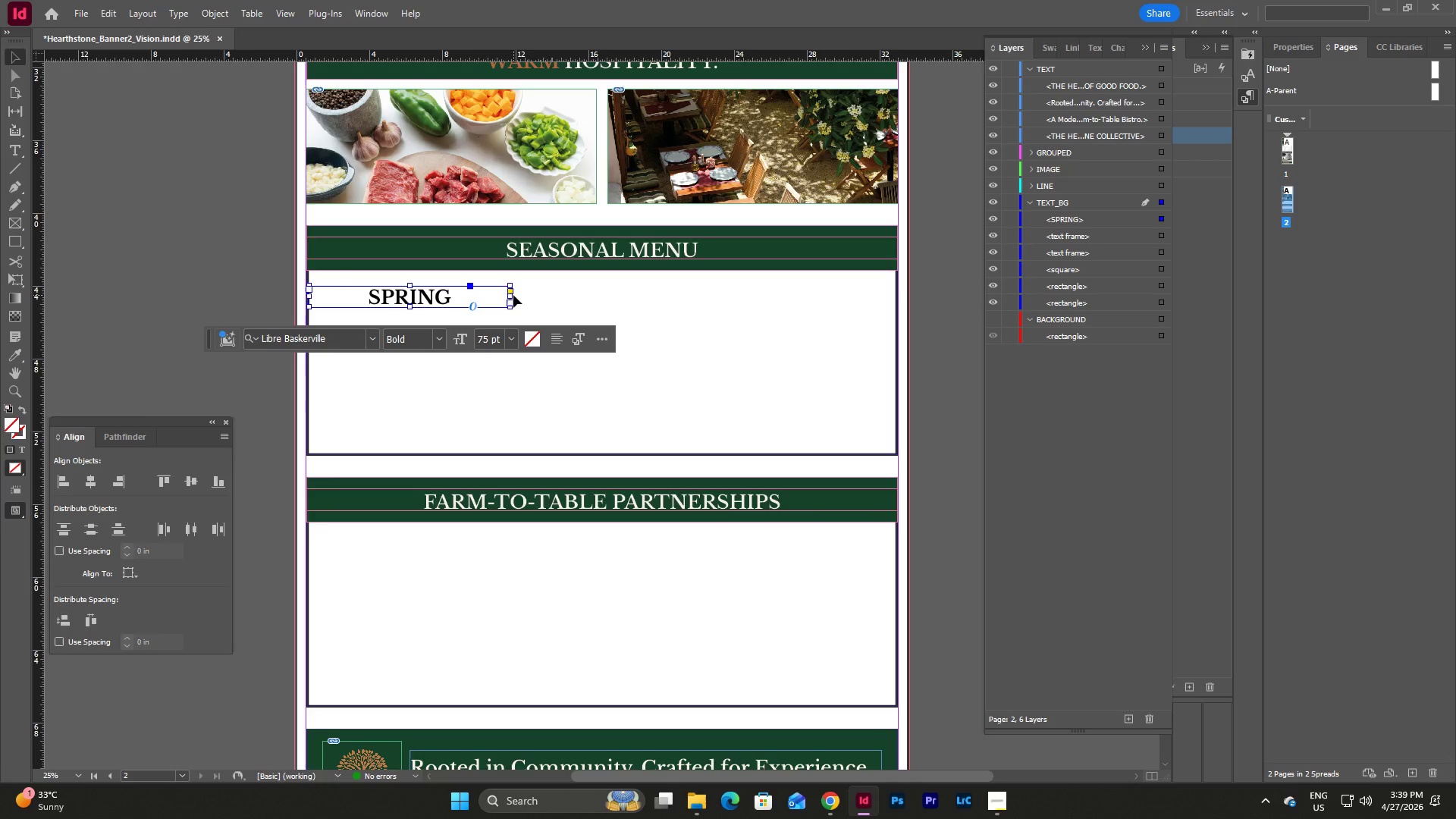 
left_click_drag(start_coordinate=[510, 296], to_coordinate=[489, 298])
 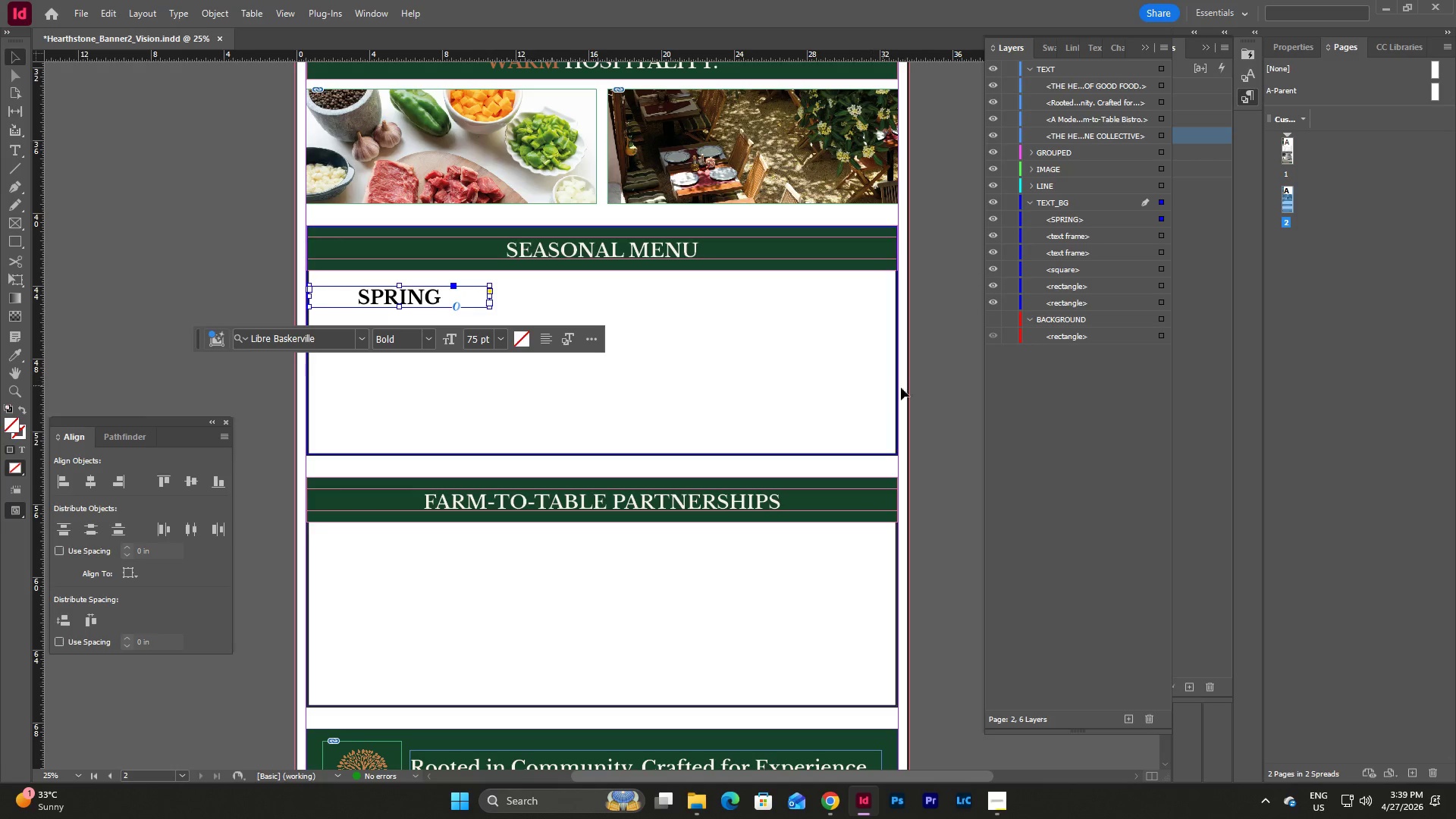 
left_click([905, 379])
 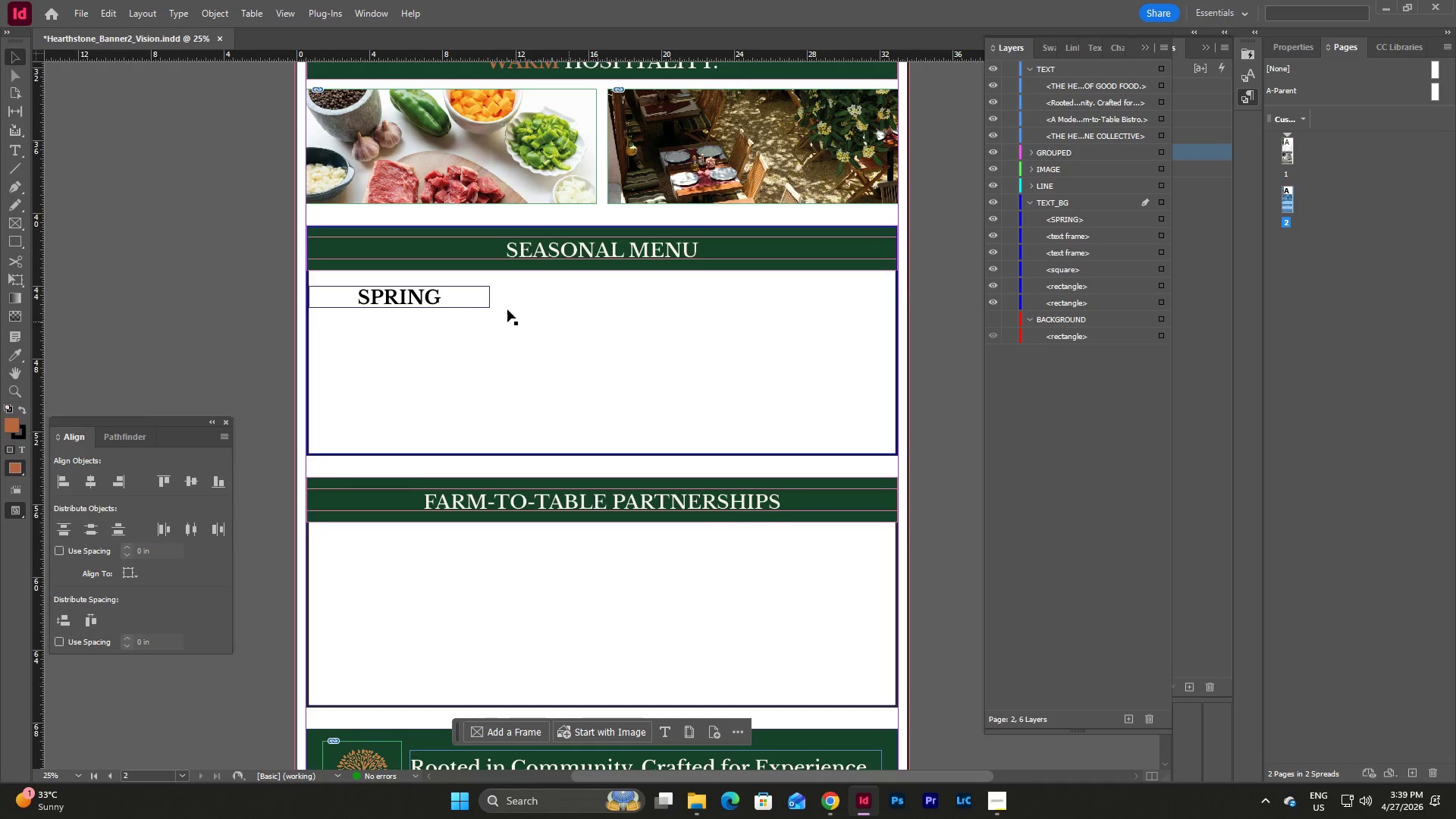 
left_click([446, 294])
 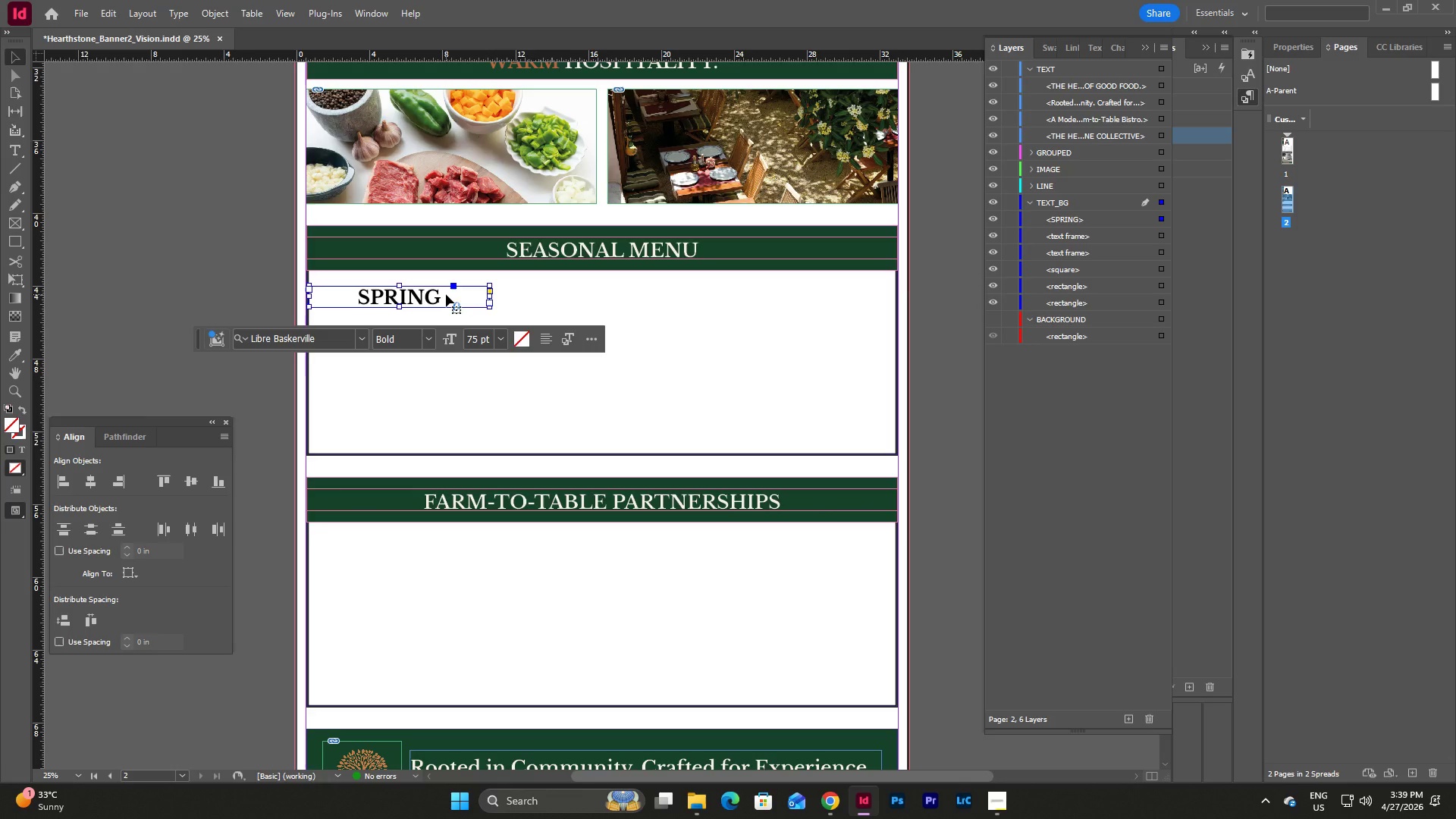 
key(Control+C)
 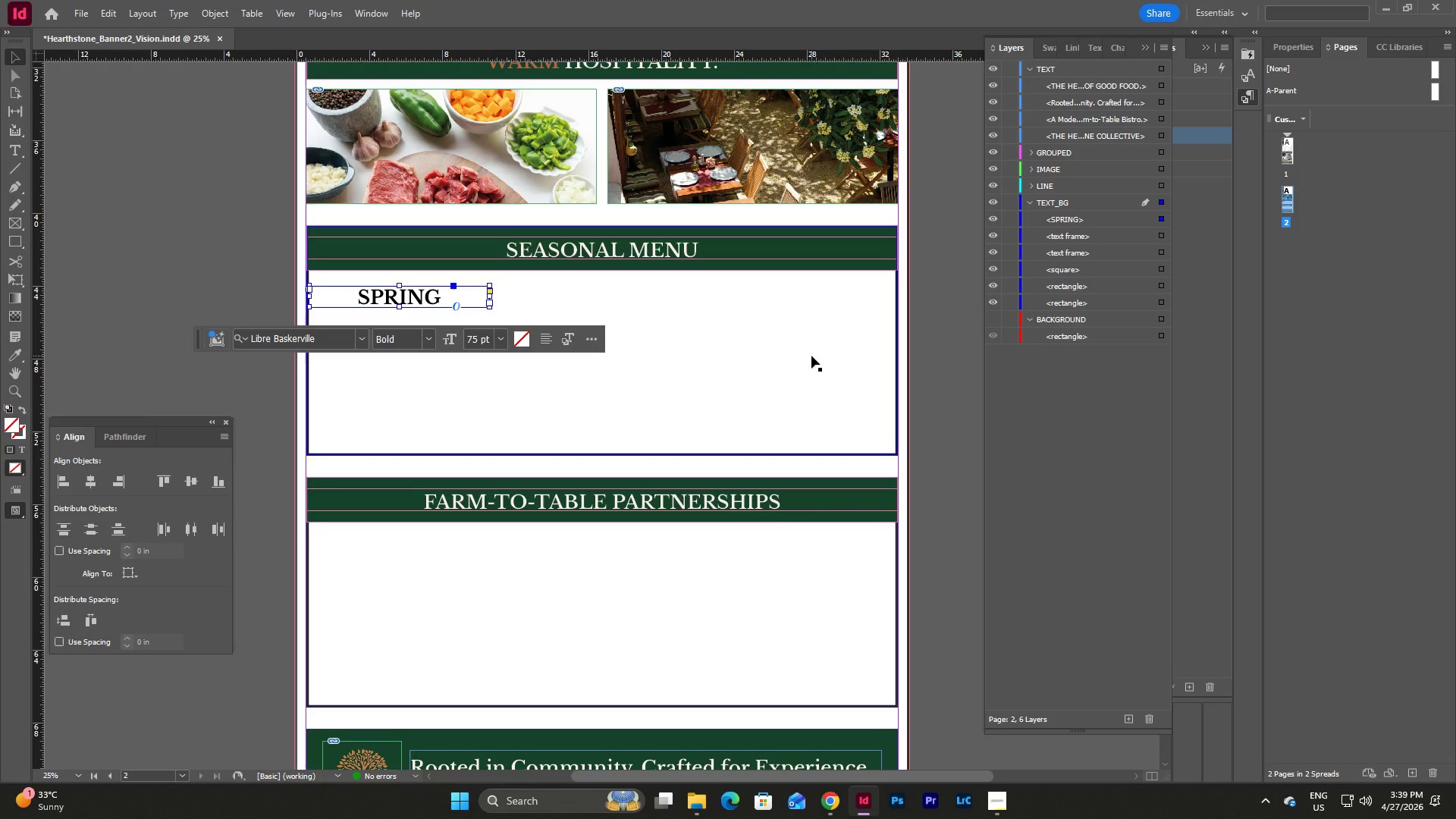 
key(Control+V)
 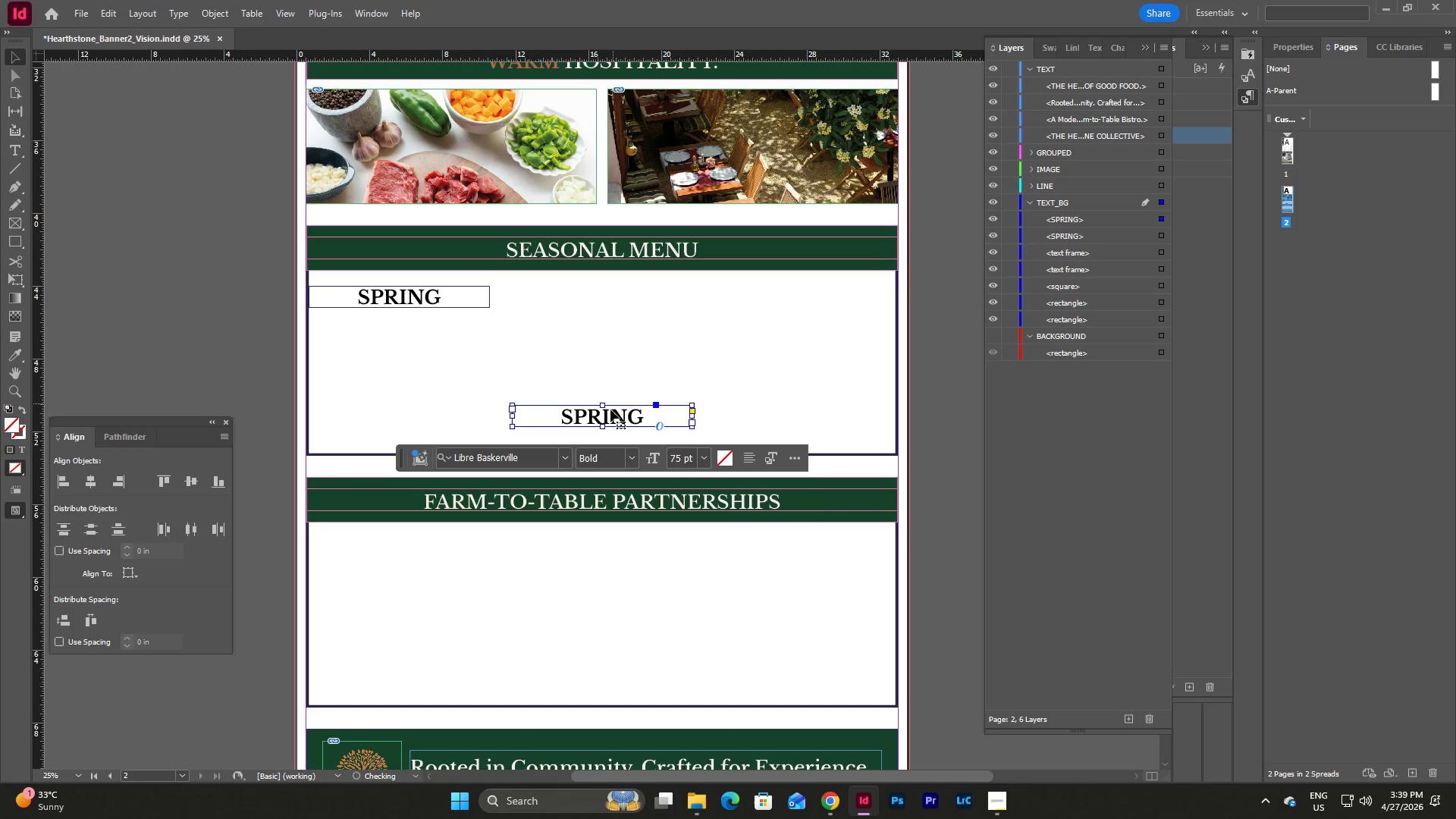 
left_click_drag(start_coordinate=[609, 415], to_coordinate=[607, 296])
 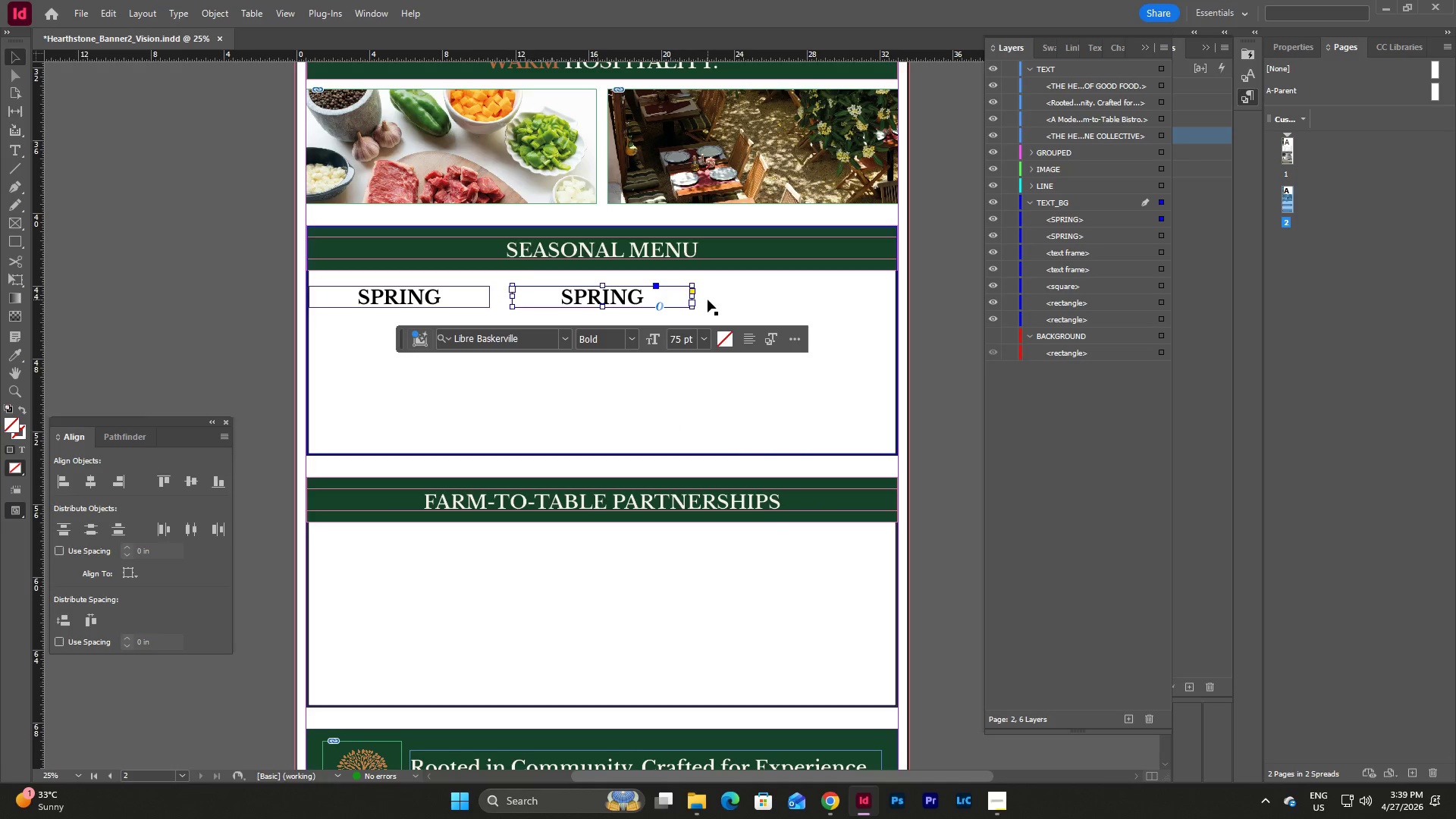 
key(Control+V)
 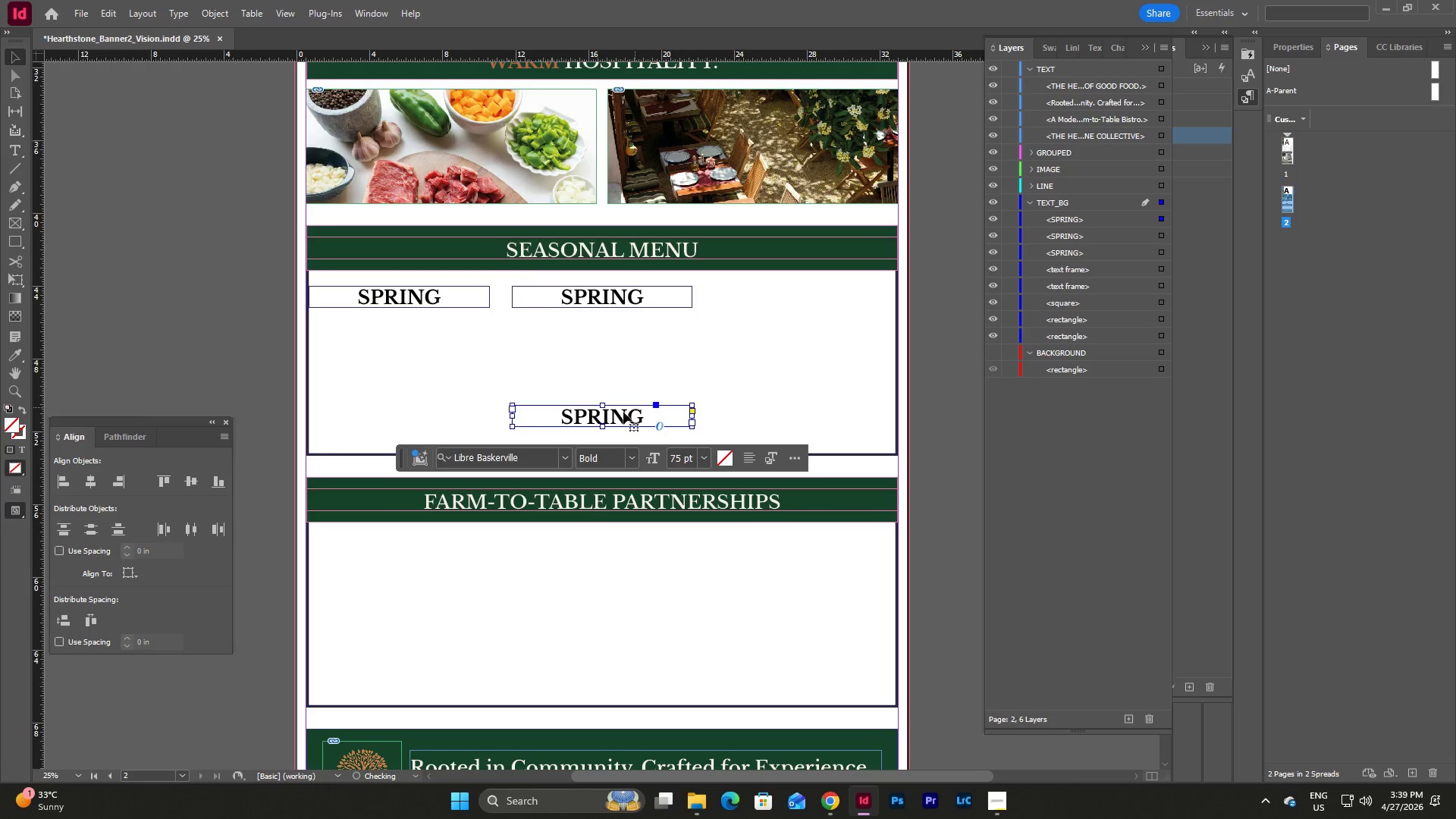 
left_click_drag(start_coordinate=[617, 414], to_coordinate=[820, 297])
 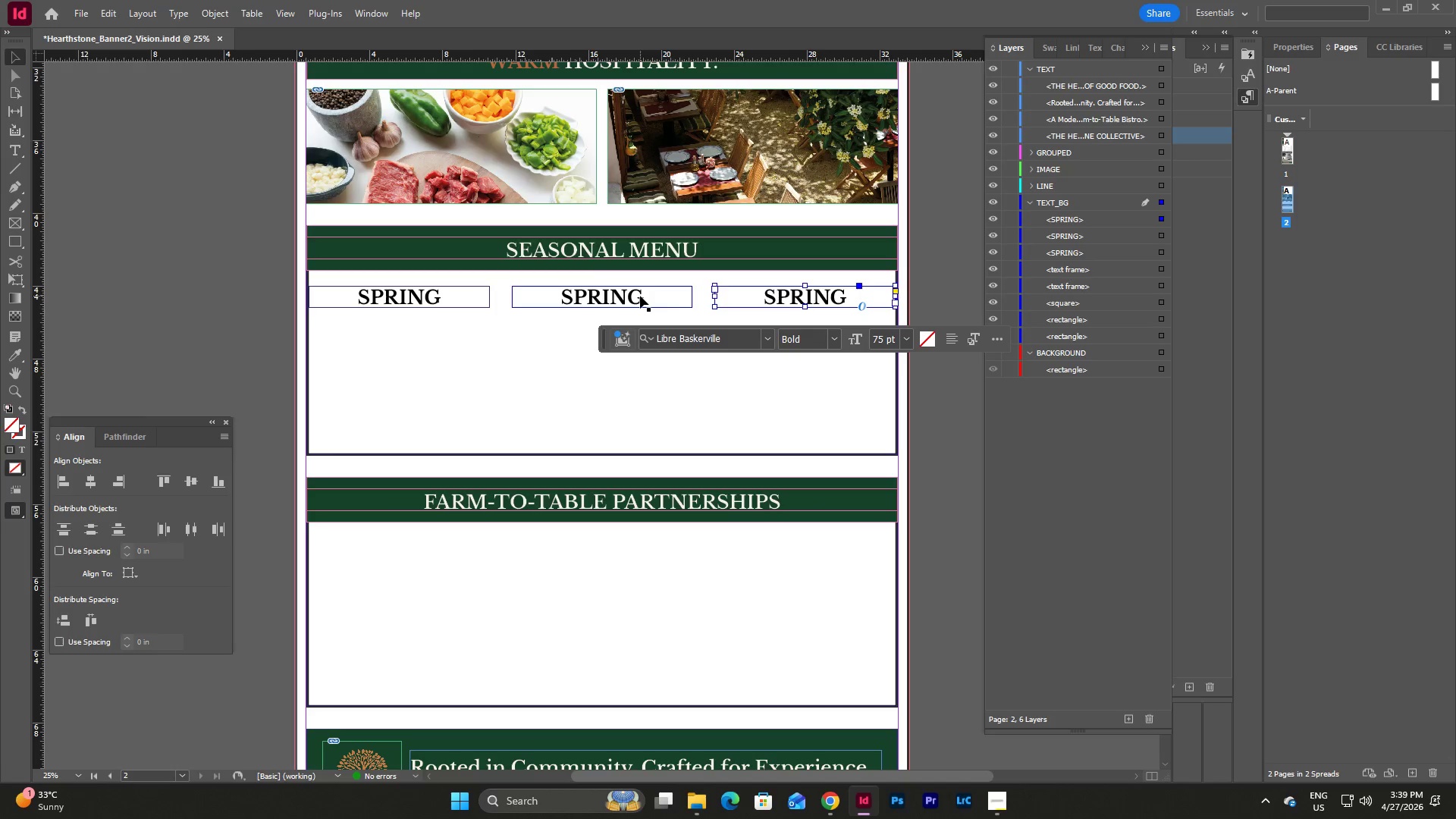 
double_click([640, 296])
 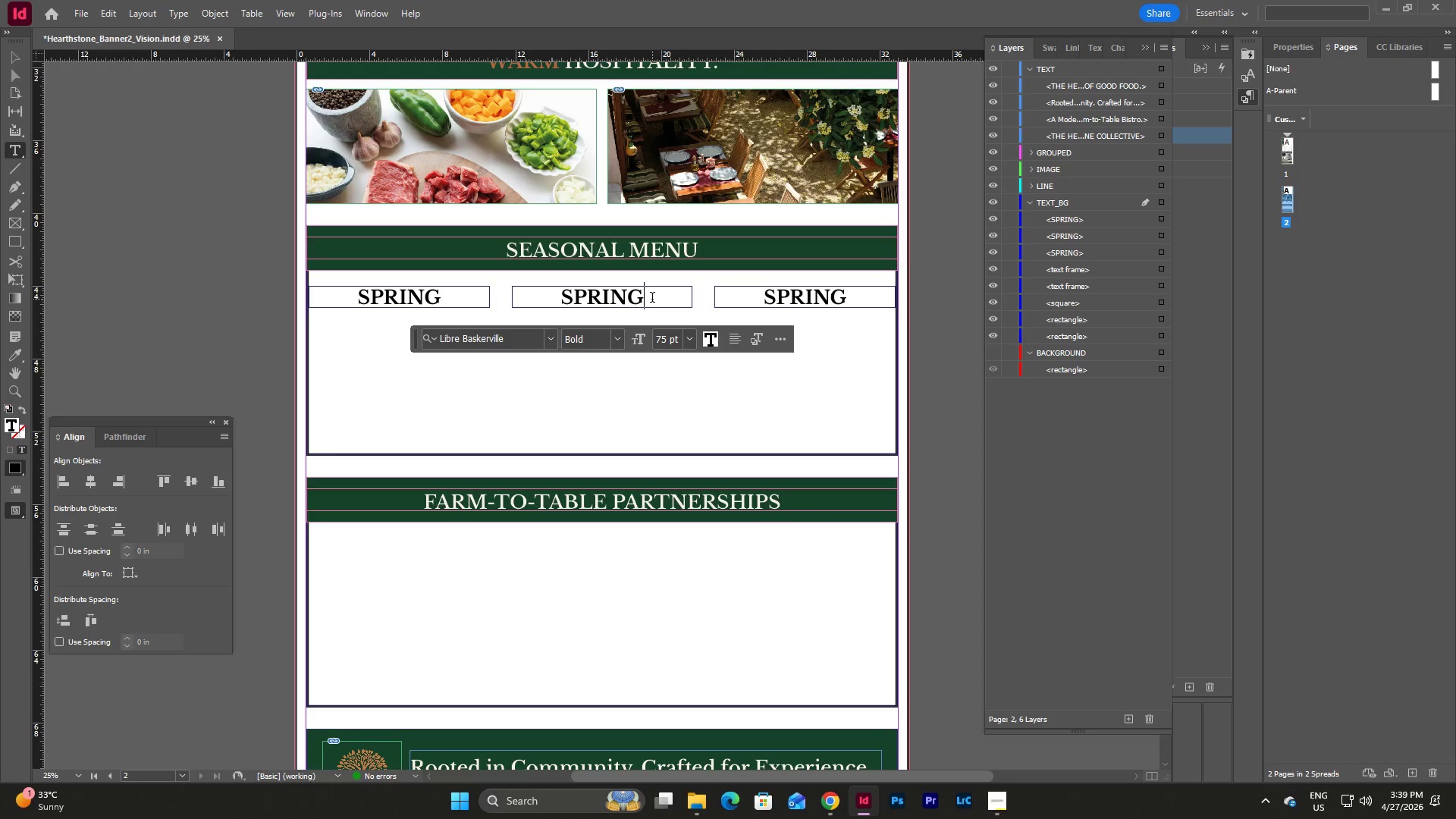 
left_click_drag(start_coordinate=[650, 299], to_coordinate=[529, 303])
 